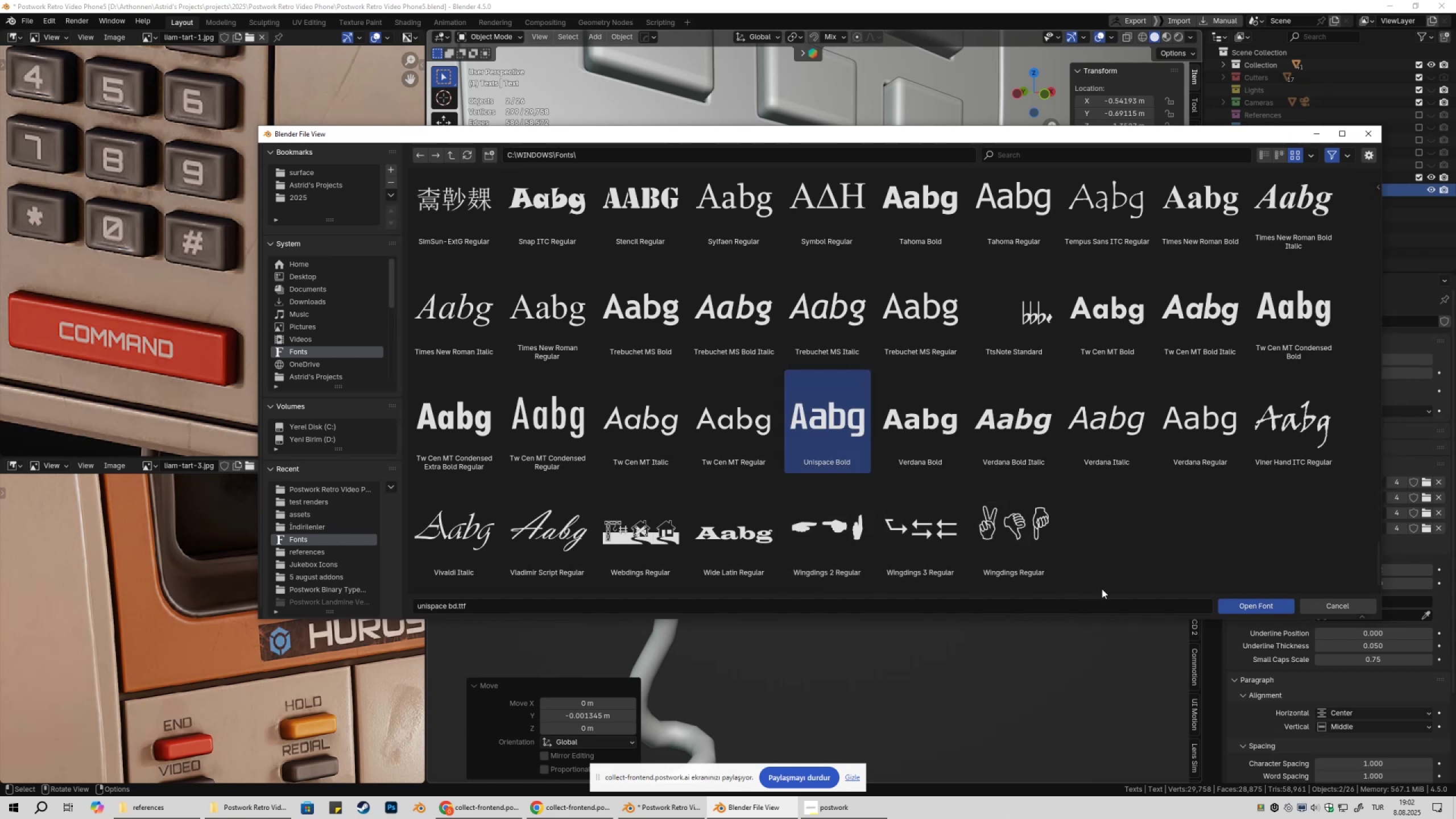 
left_click([1258, 609])
 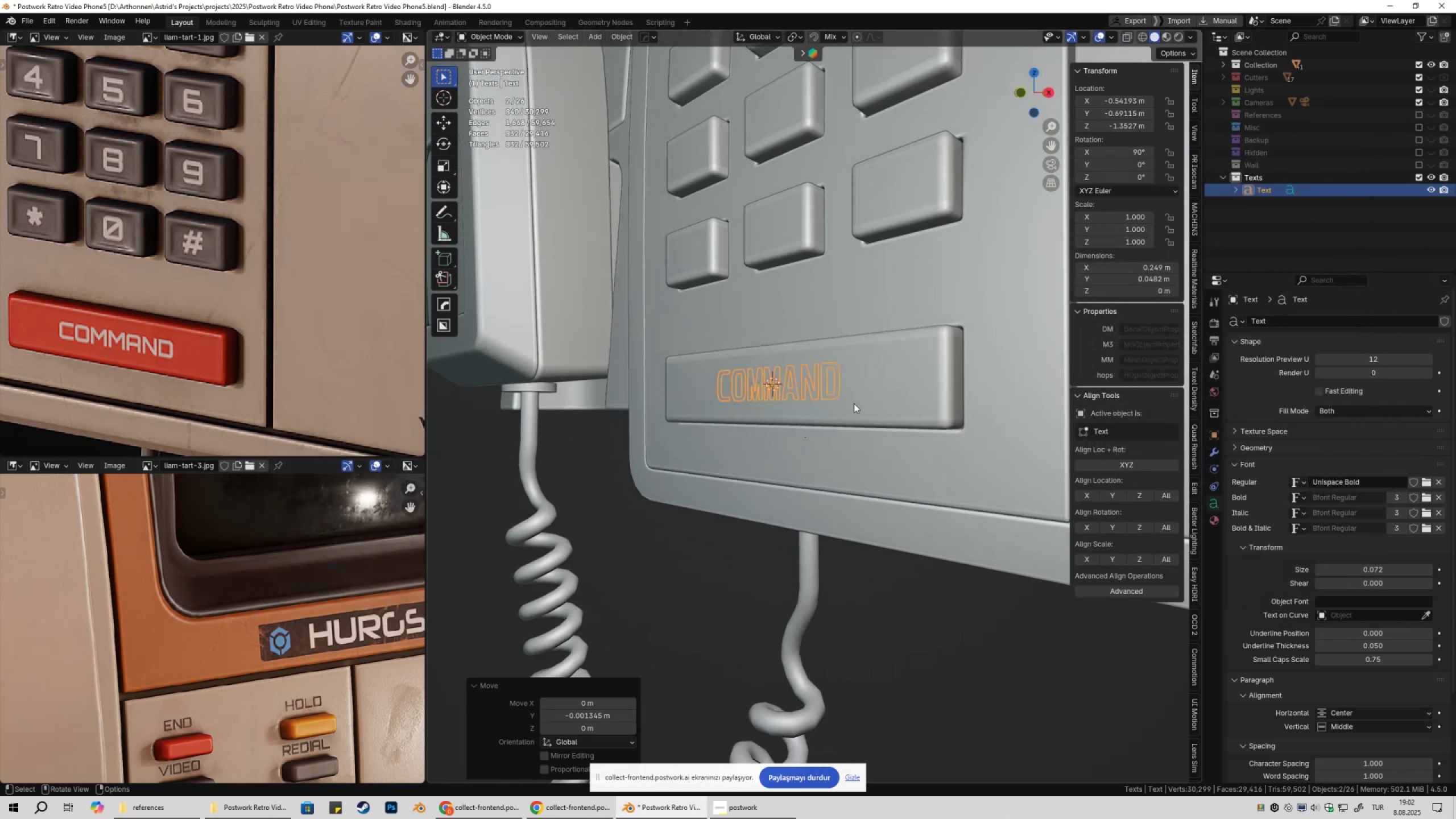 
left_click([1215, 522])
 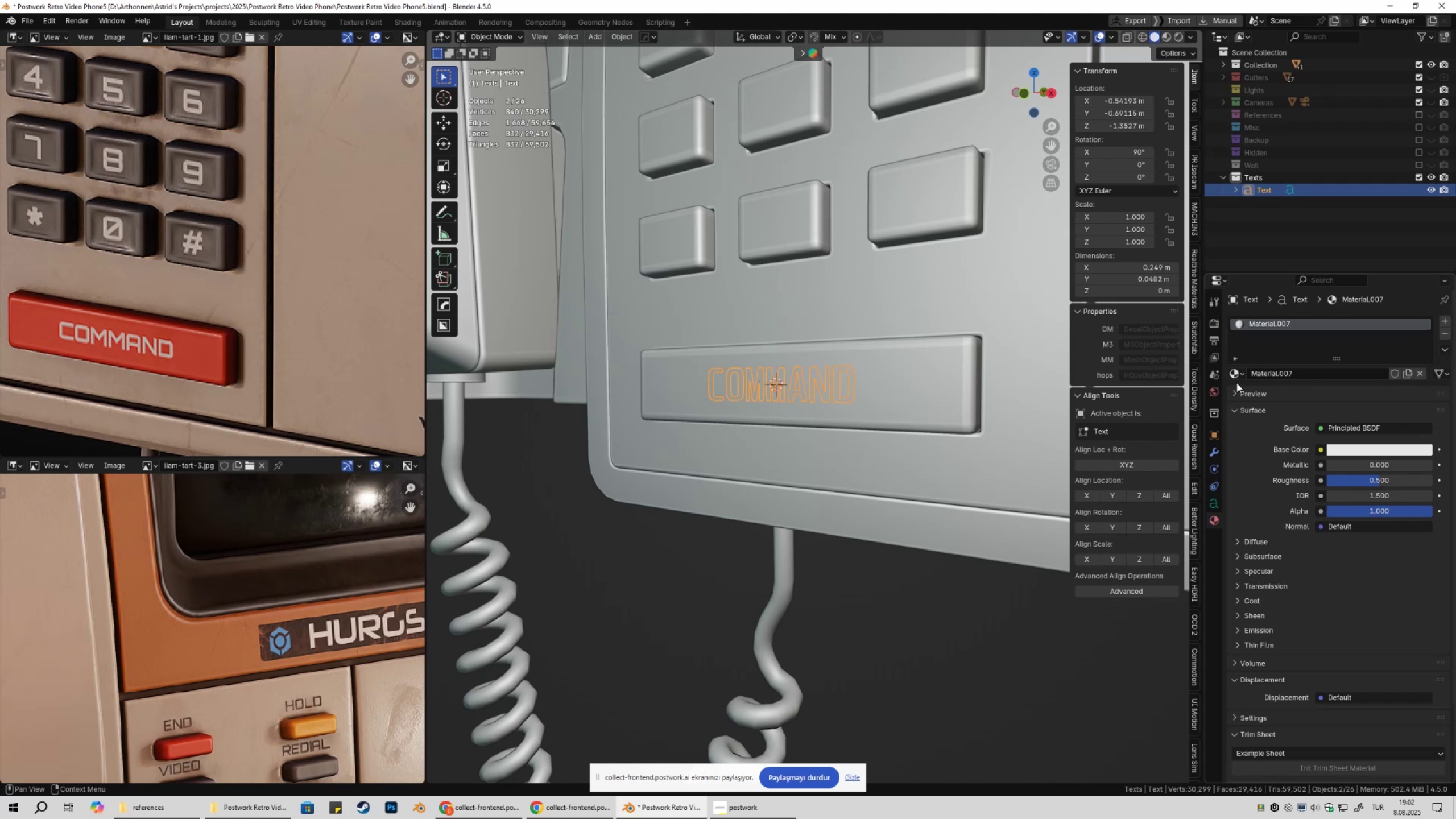 
double_click([1268, 325])
 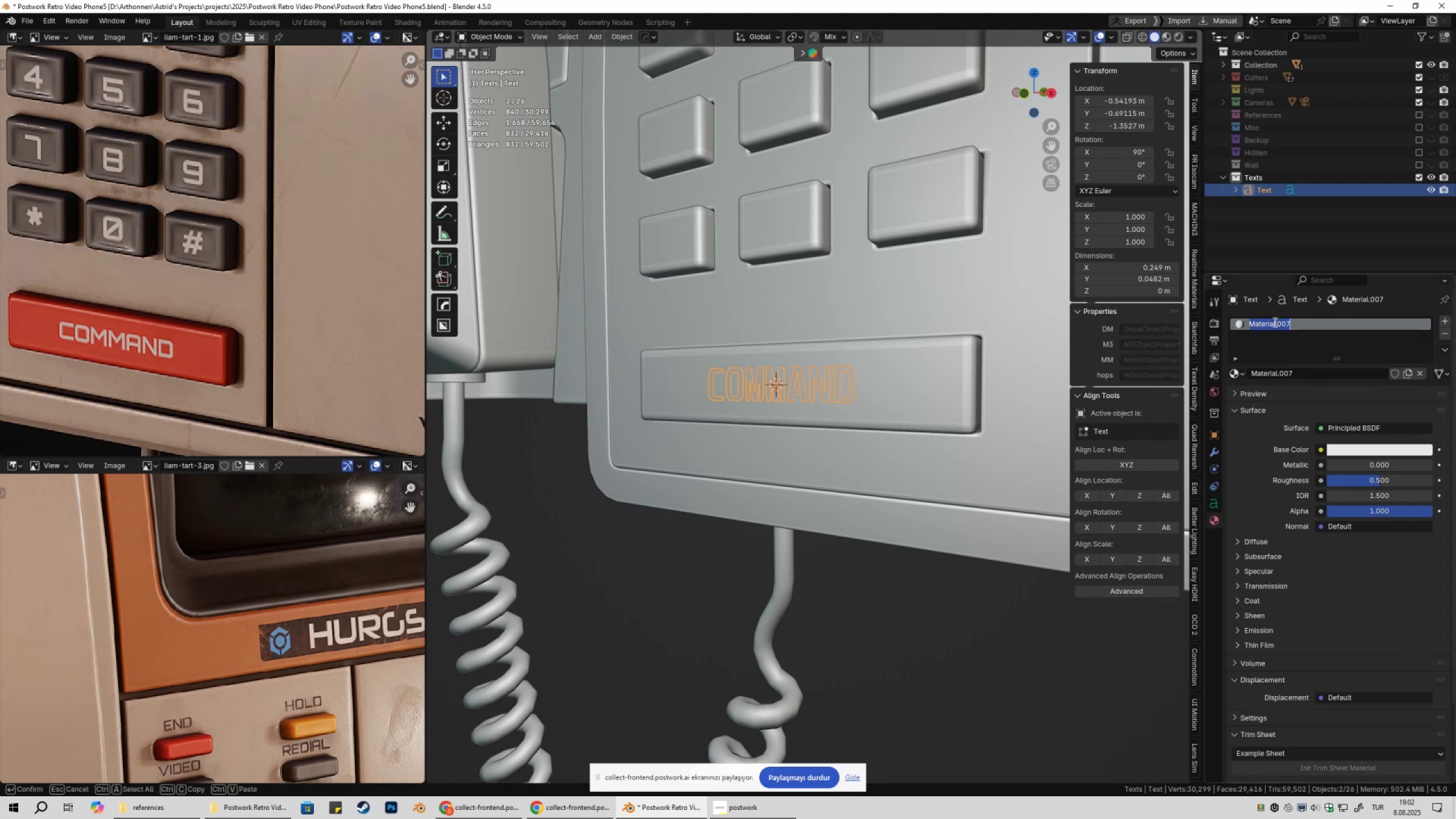 
type(TEXT)
key(NumpadEnter)
 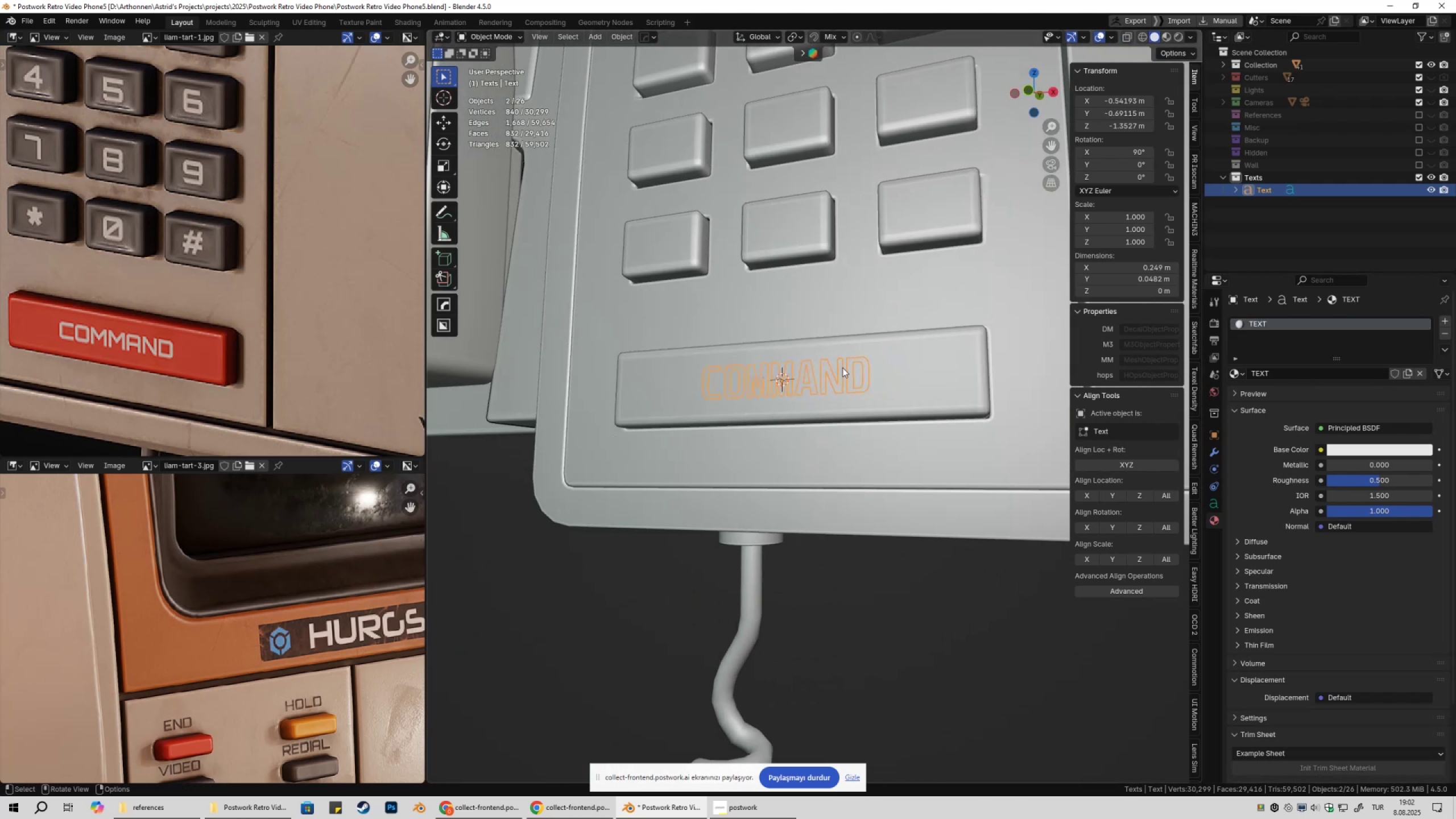 
left_click([879, 360])
 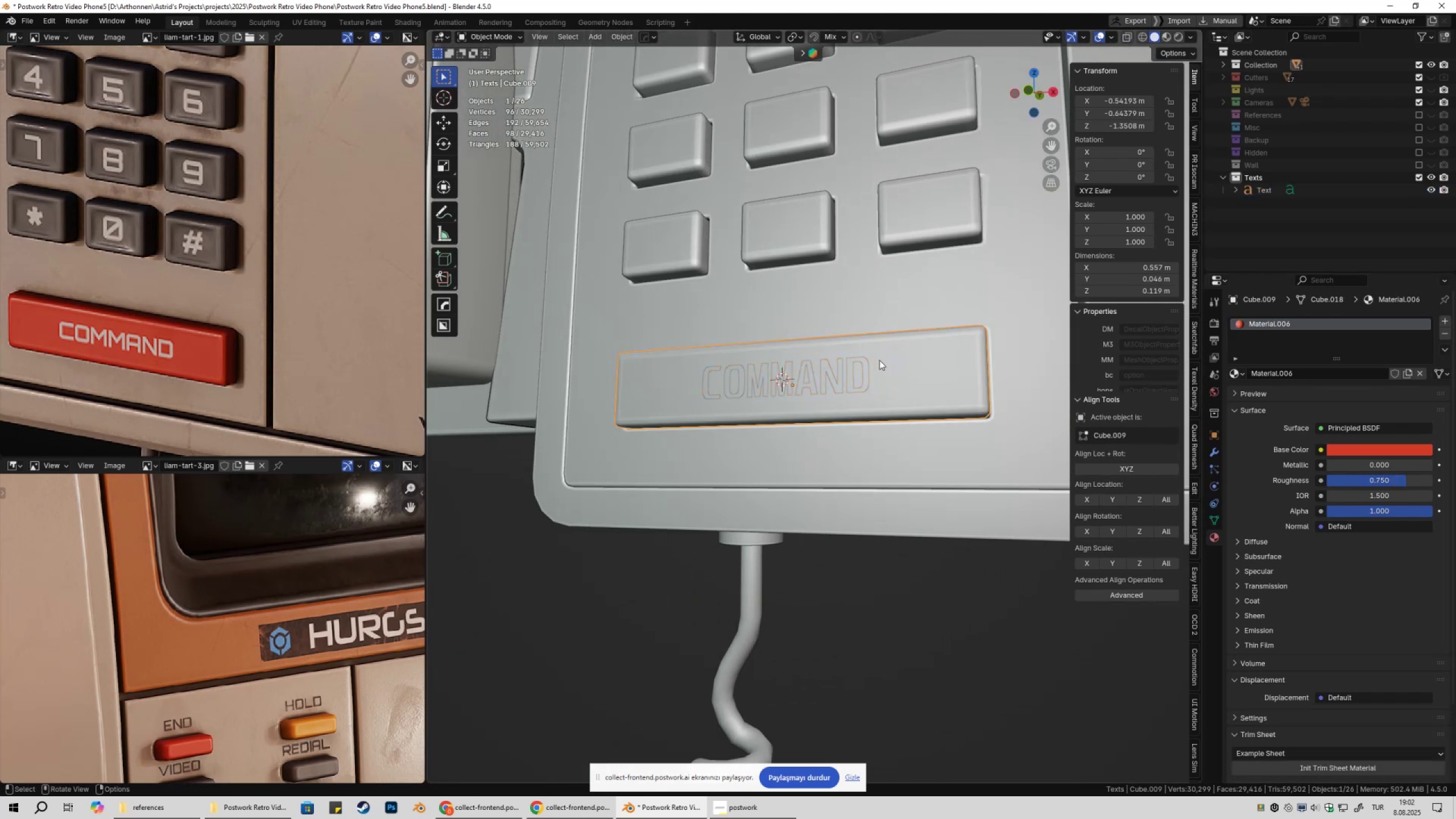 
scroll: coordinate [879, 375], scroll_direction: down, amount: 4.0
 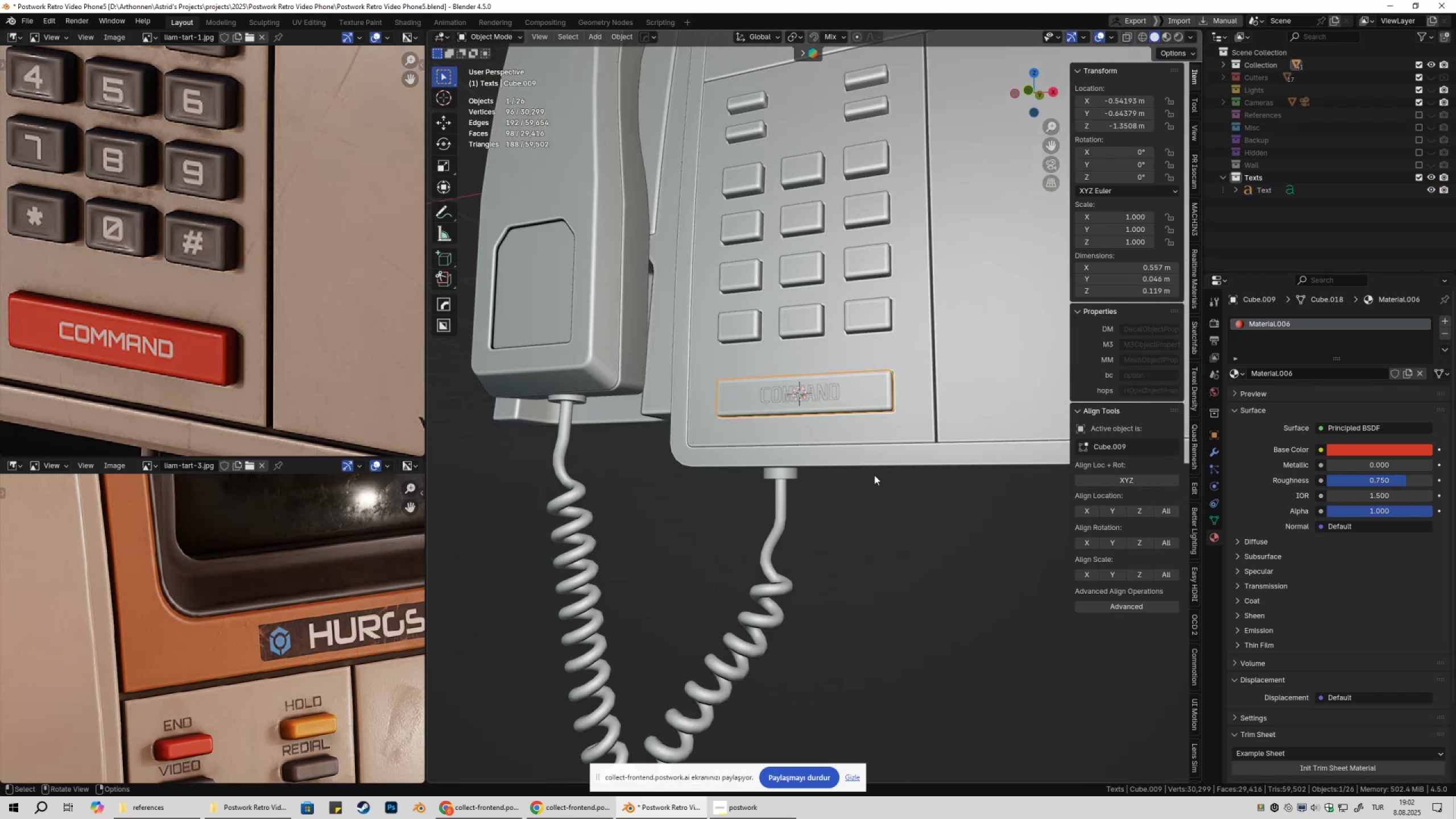 
left_click([873, 478])
 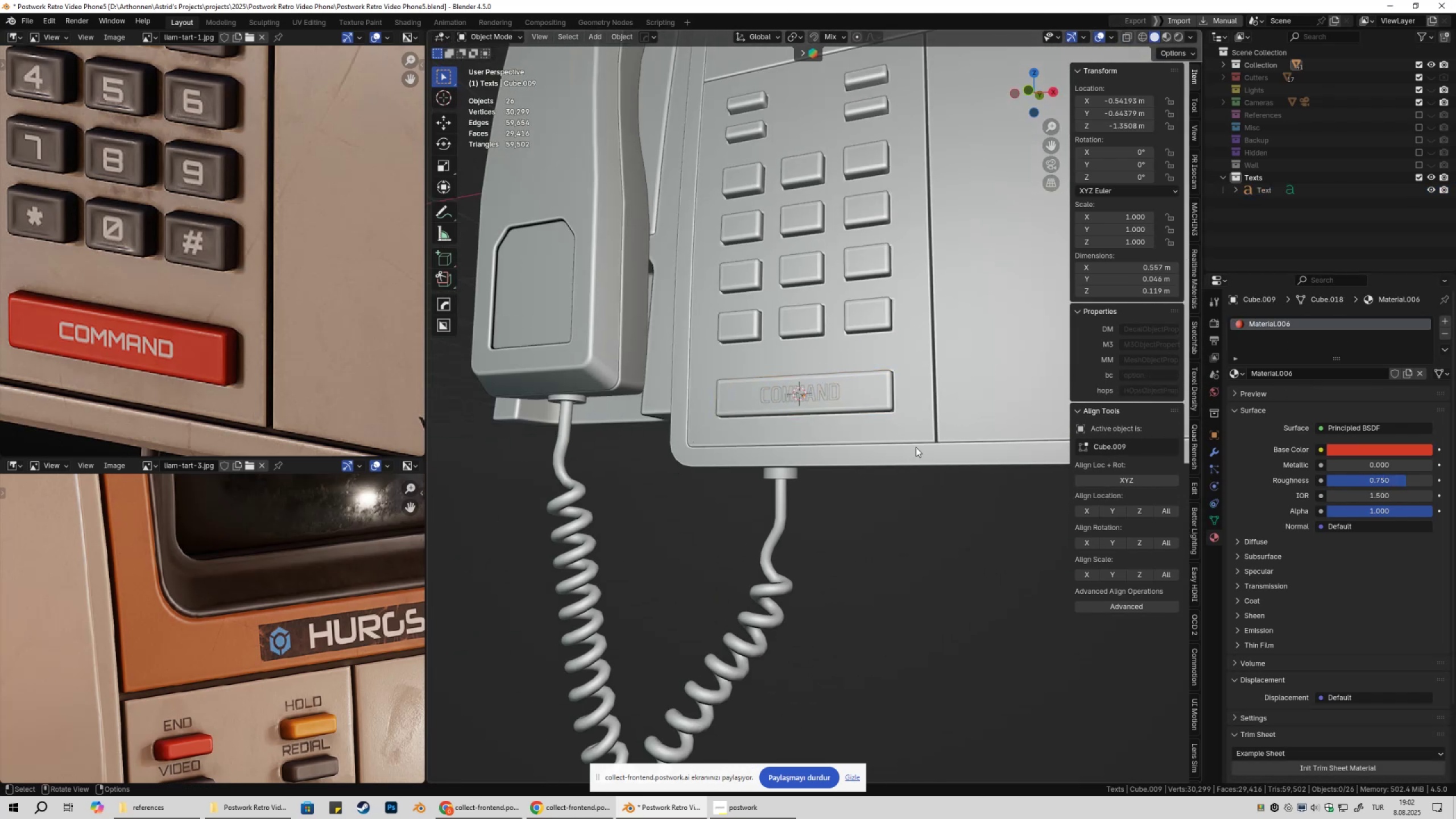 
key(Control+ControlLeft)
 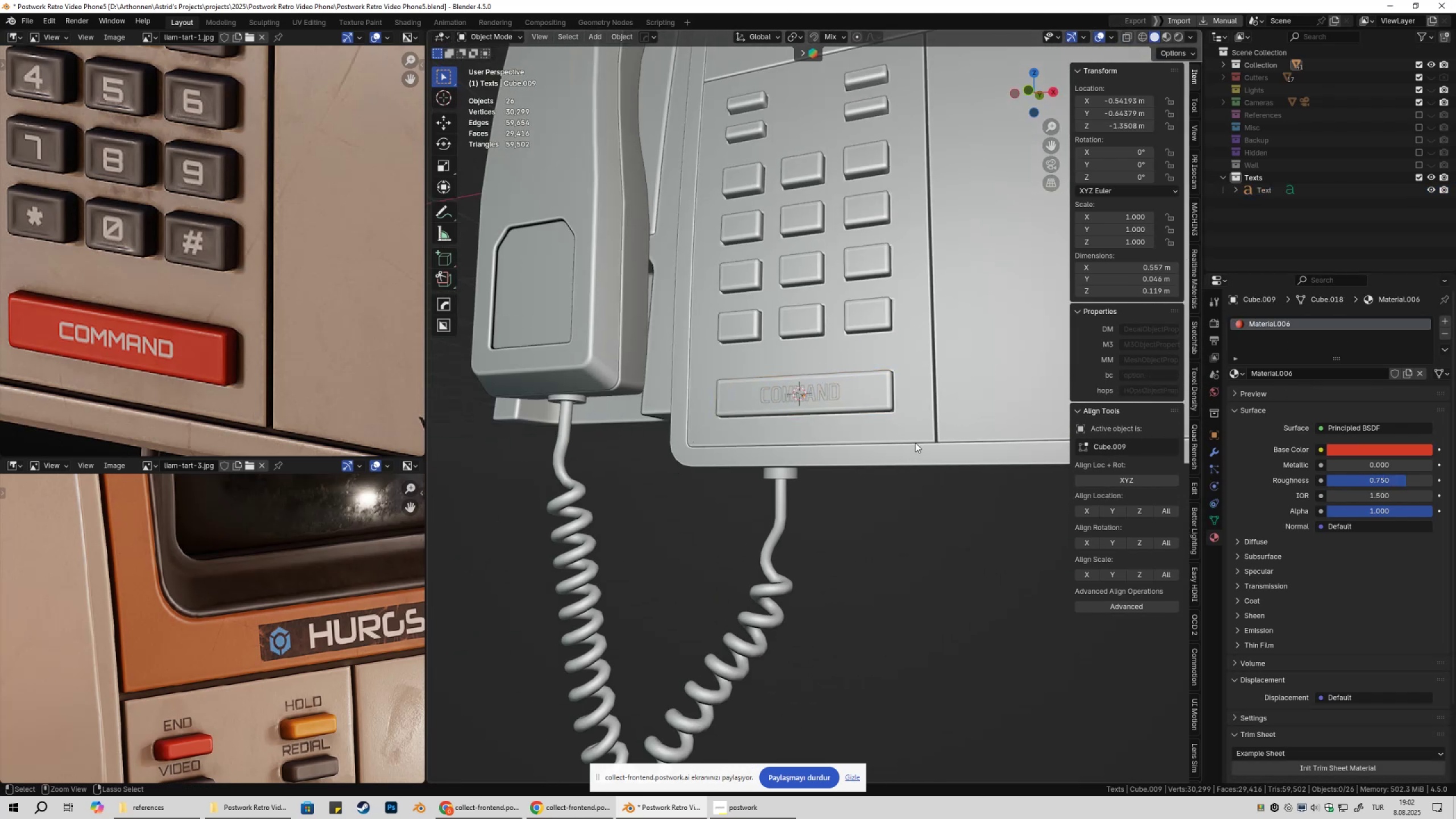 
key(Control+S)
 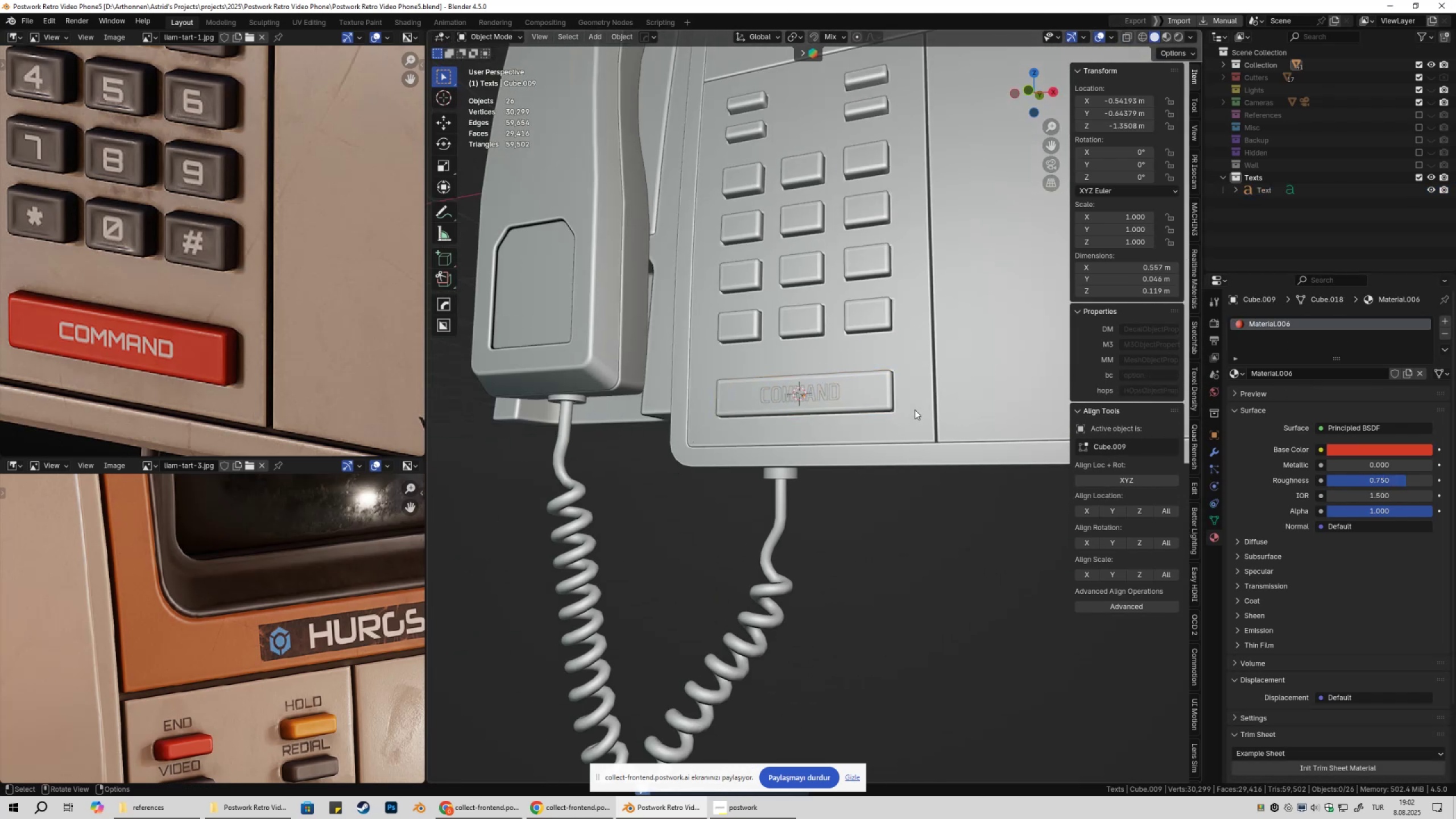 
key(Shift+ShiftLeft)
 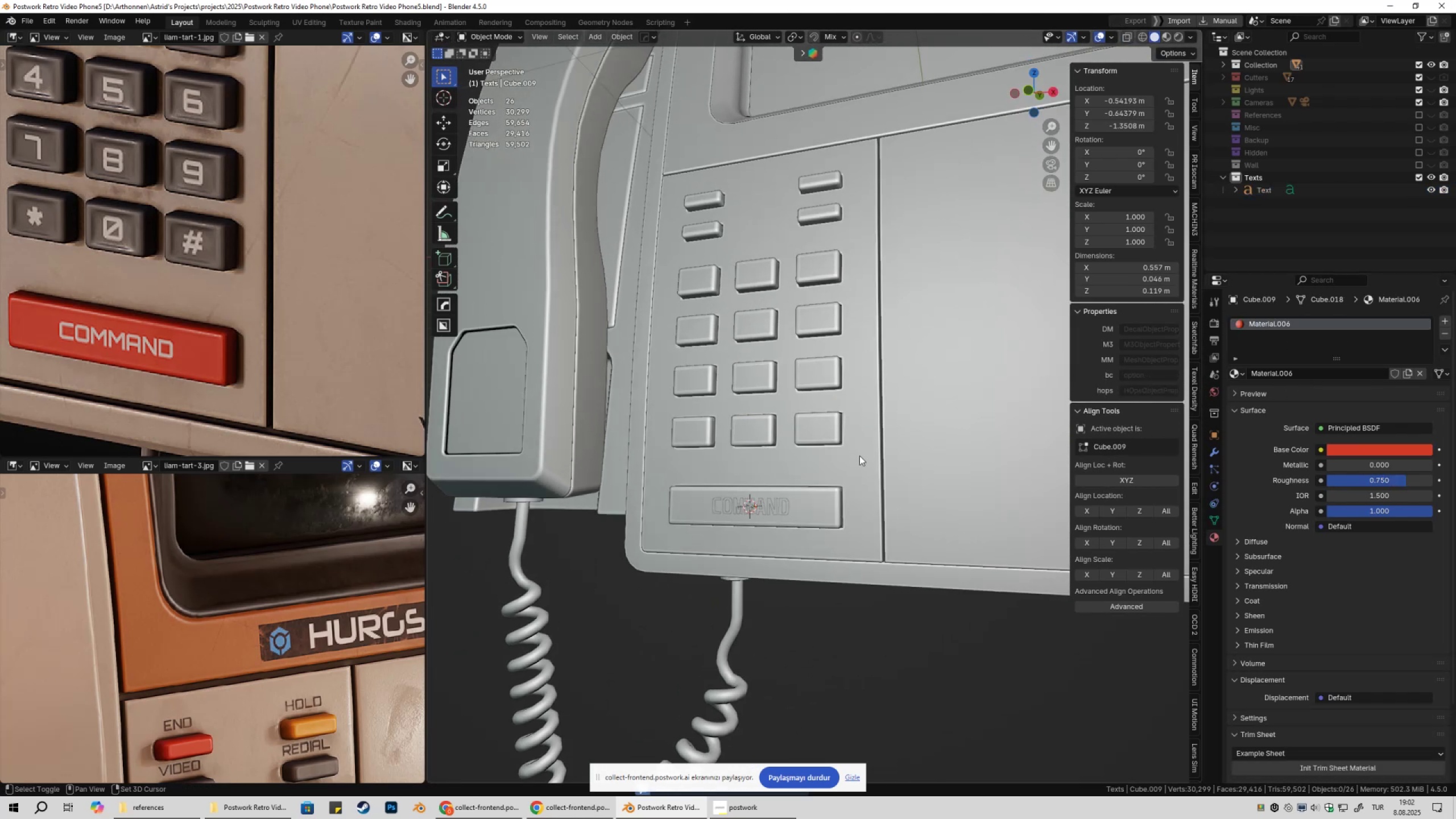 
scroll: coordinate [863, 448], scroll_direction: down, amount: 2.0
 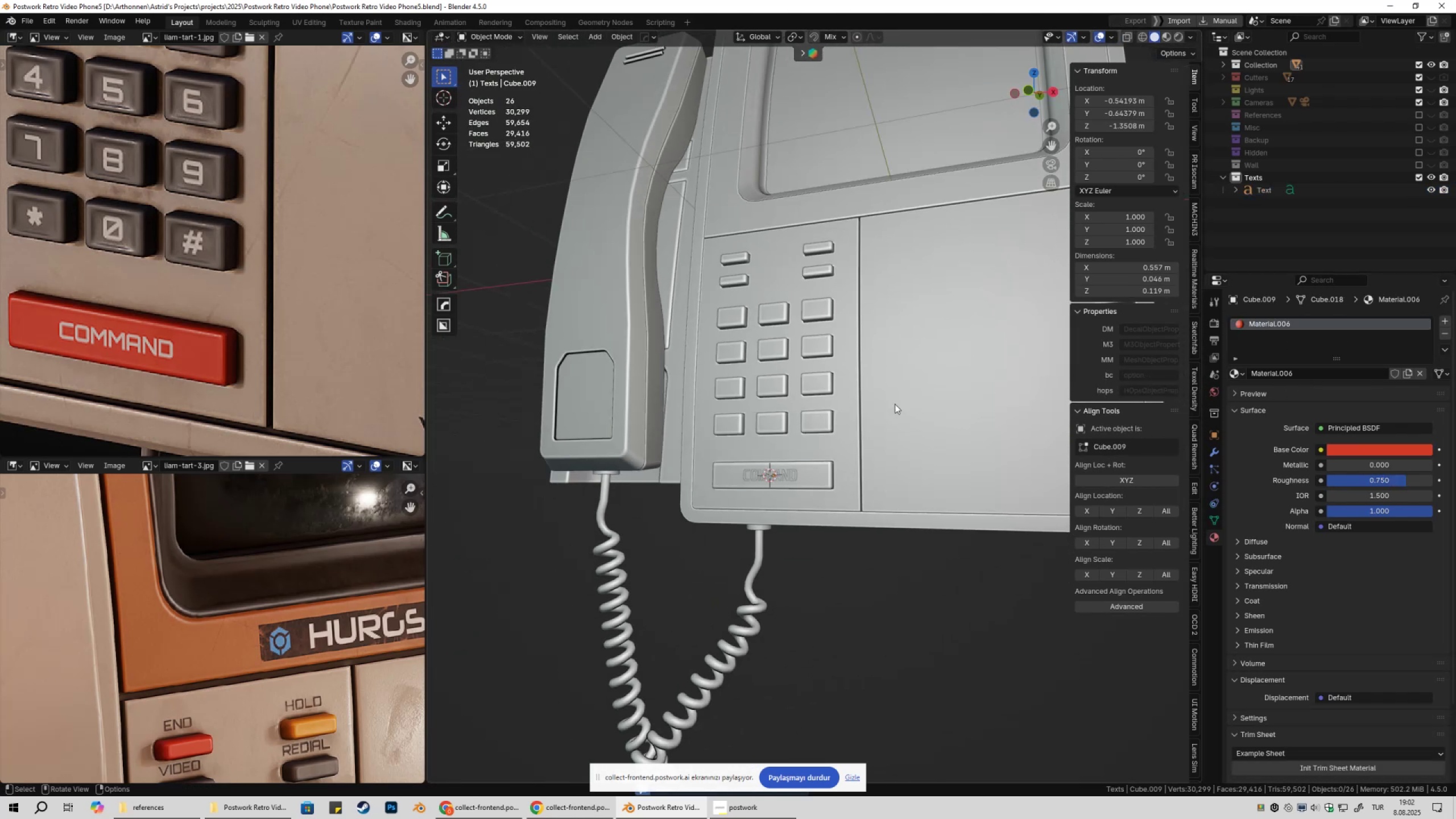 
key(Shift+ShiftLeft)
 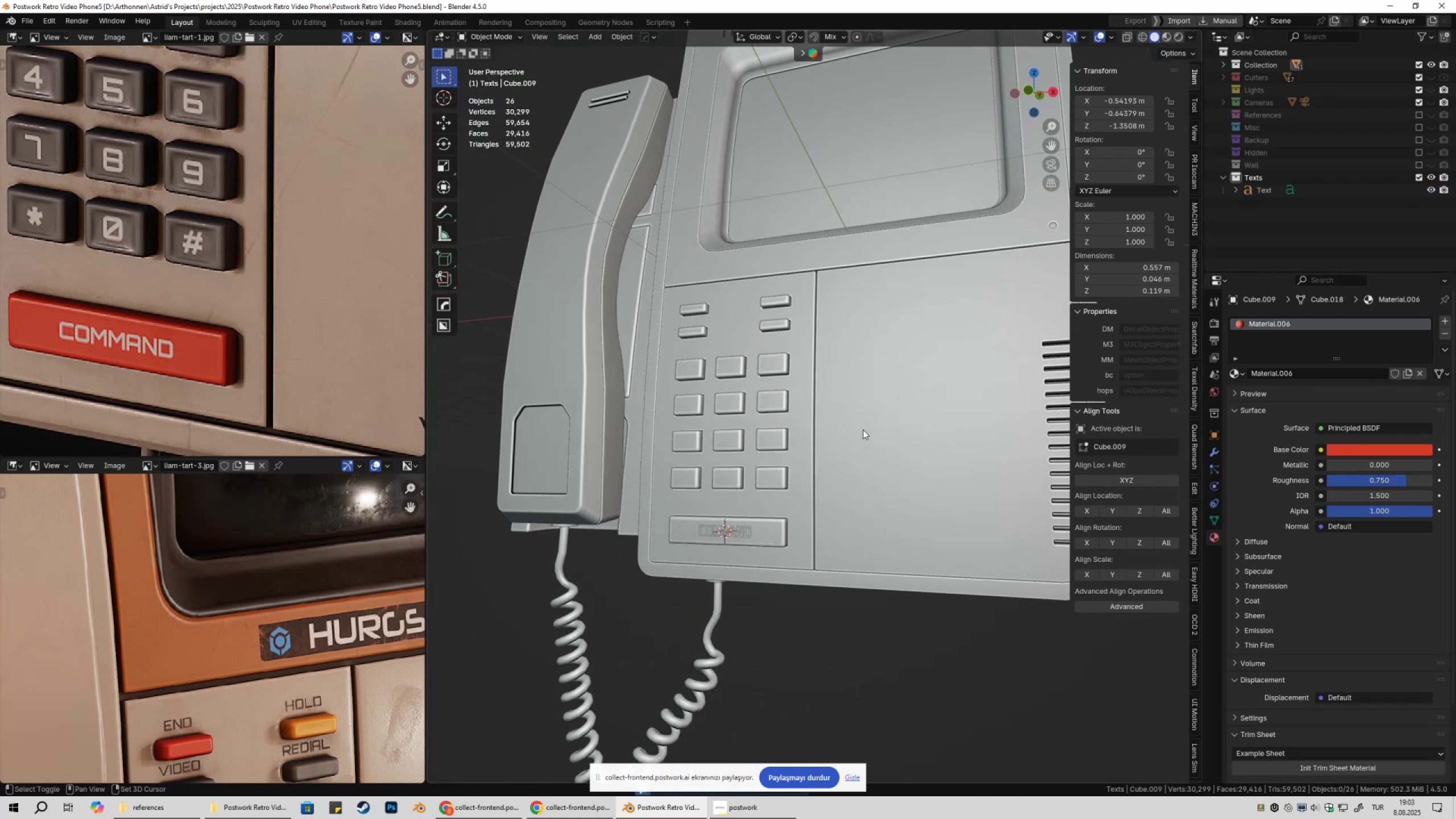 
scroll: coordinate [867, 424], scroll_direction: down, amount: 2.0
 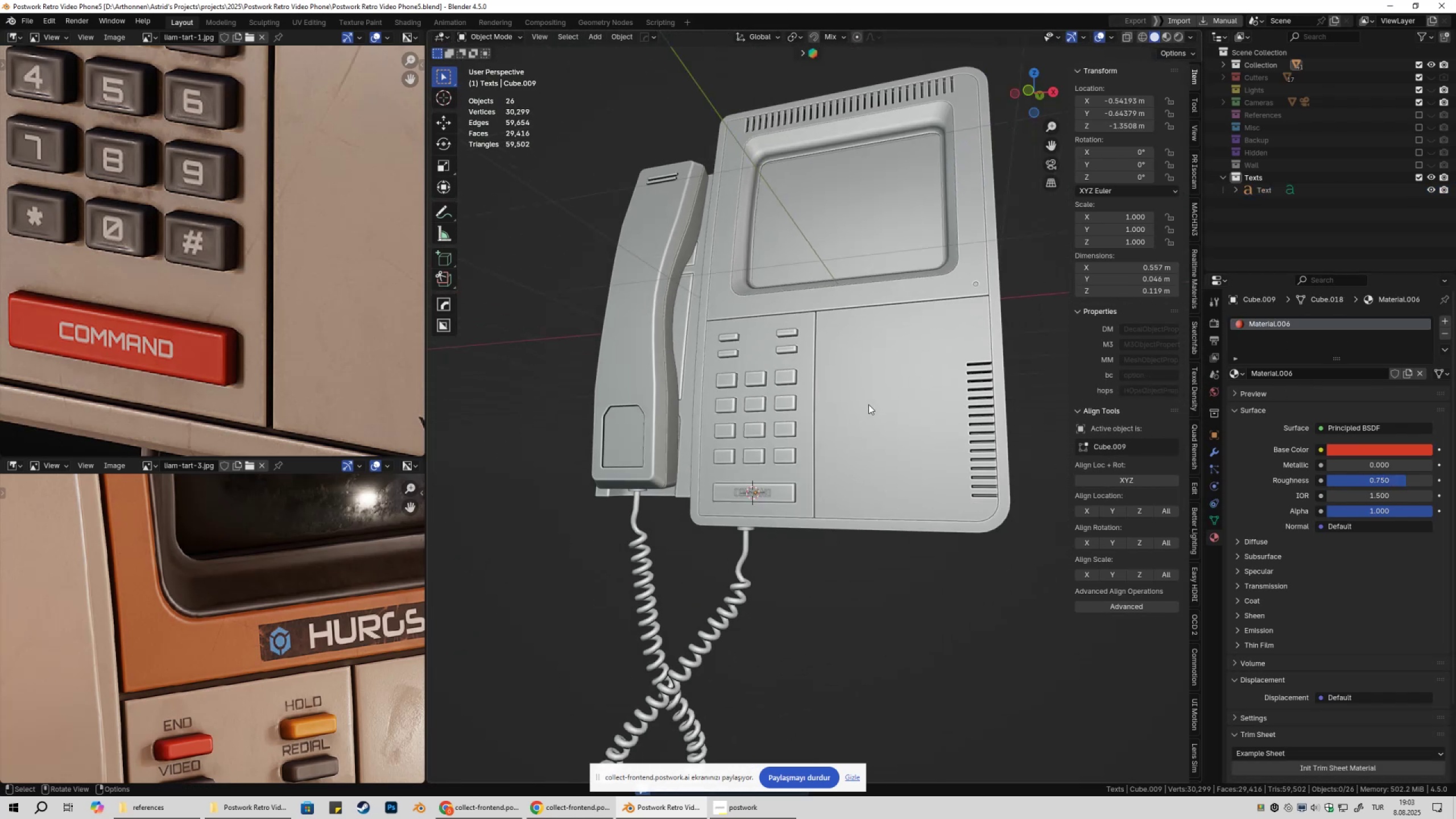 
key(Shift+Numpad0)
 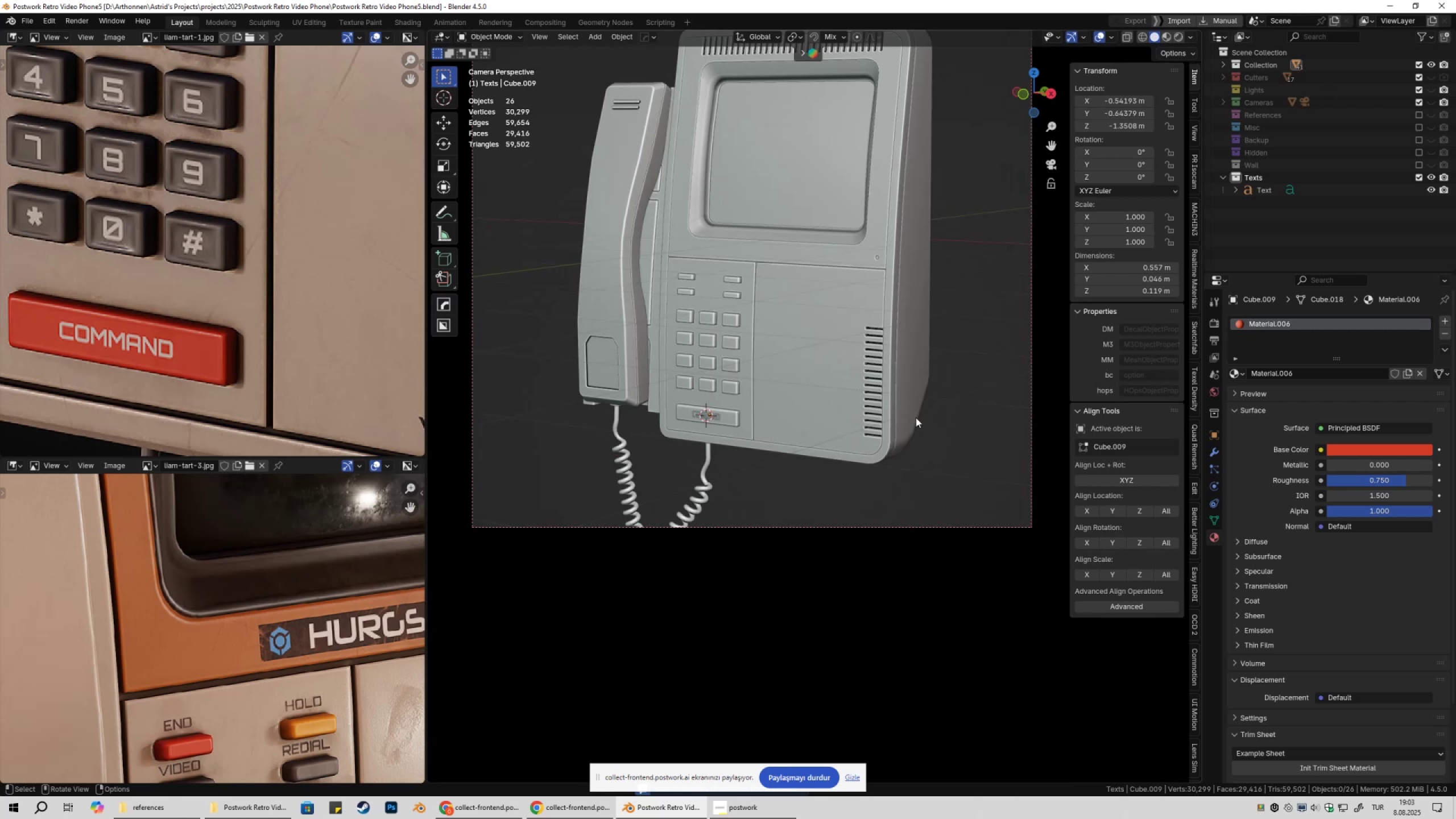 
scroll: coordinate [878, 356], scroll_direction: down, amount: 1.0
 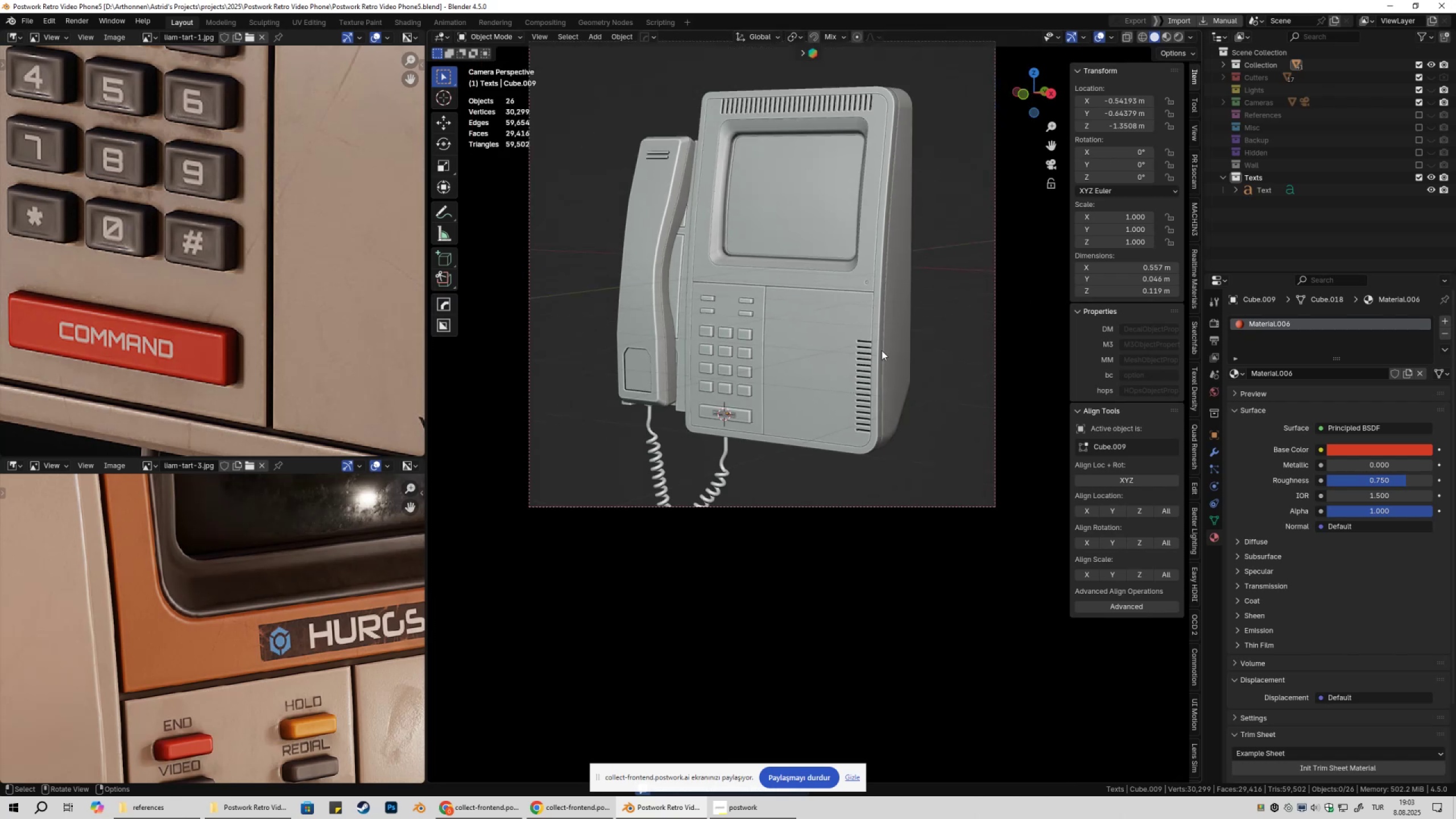 
key(Shift+ShiftLeft)
 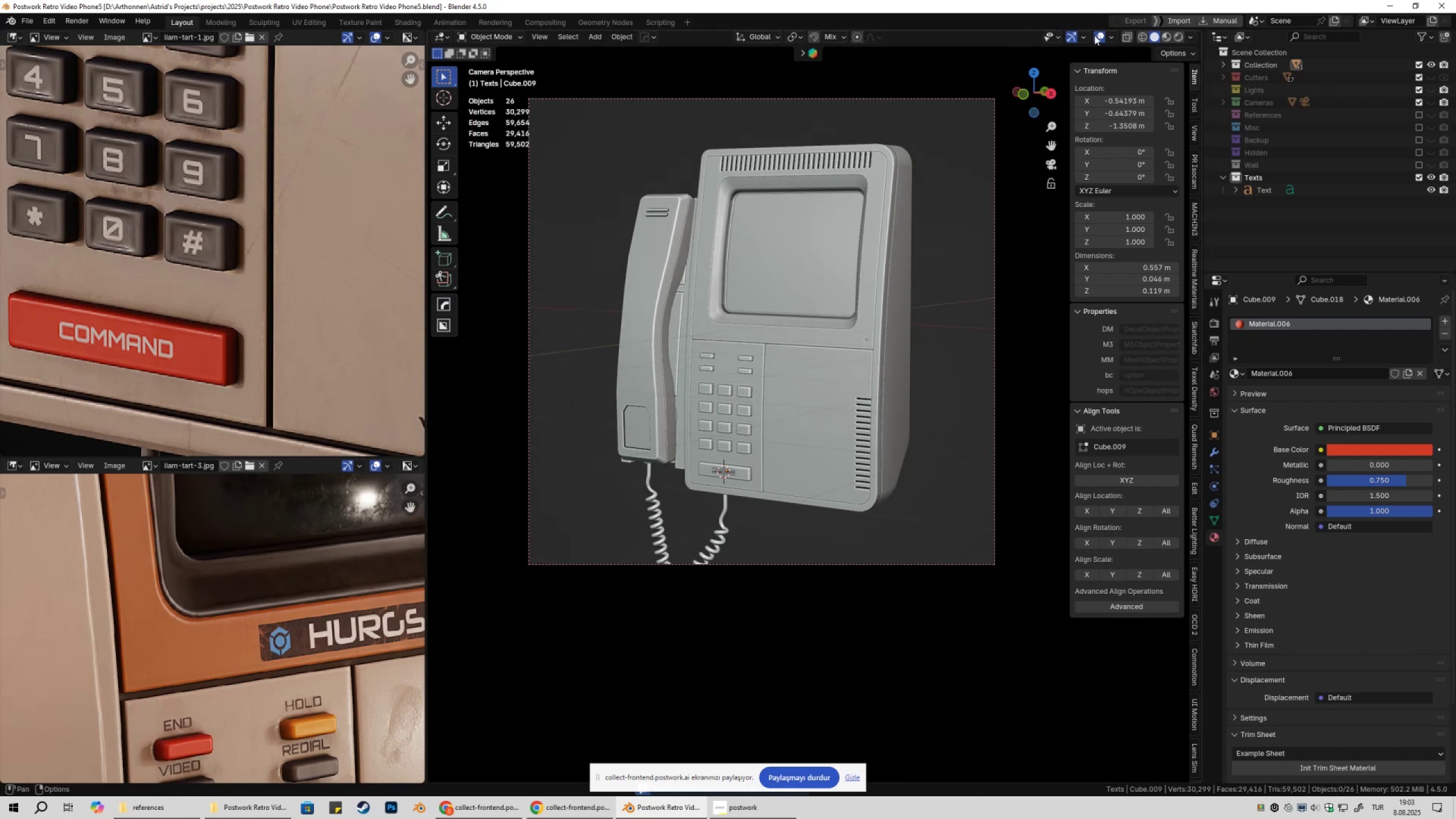 
left_click([1098, 38])
 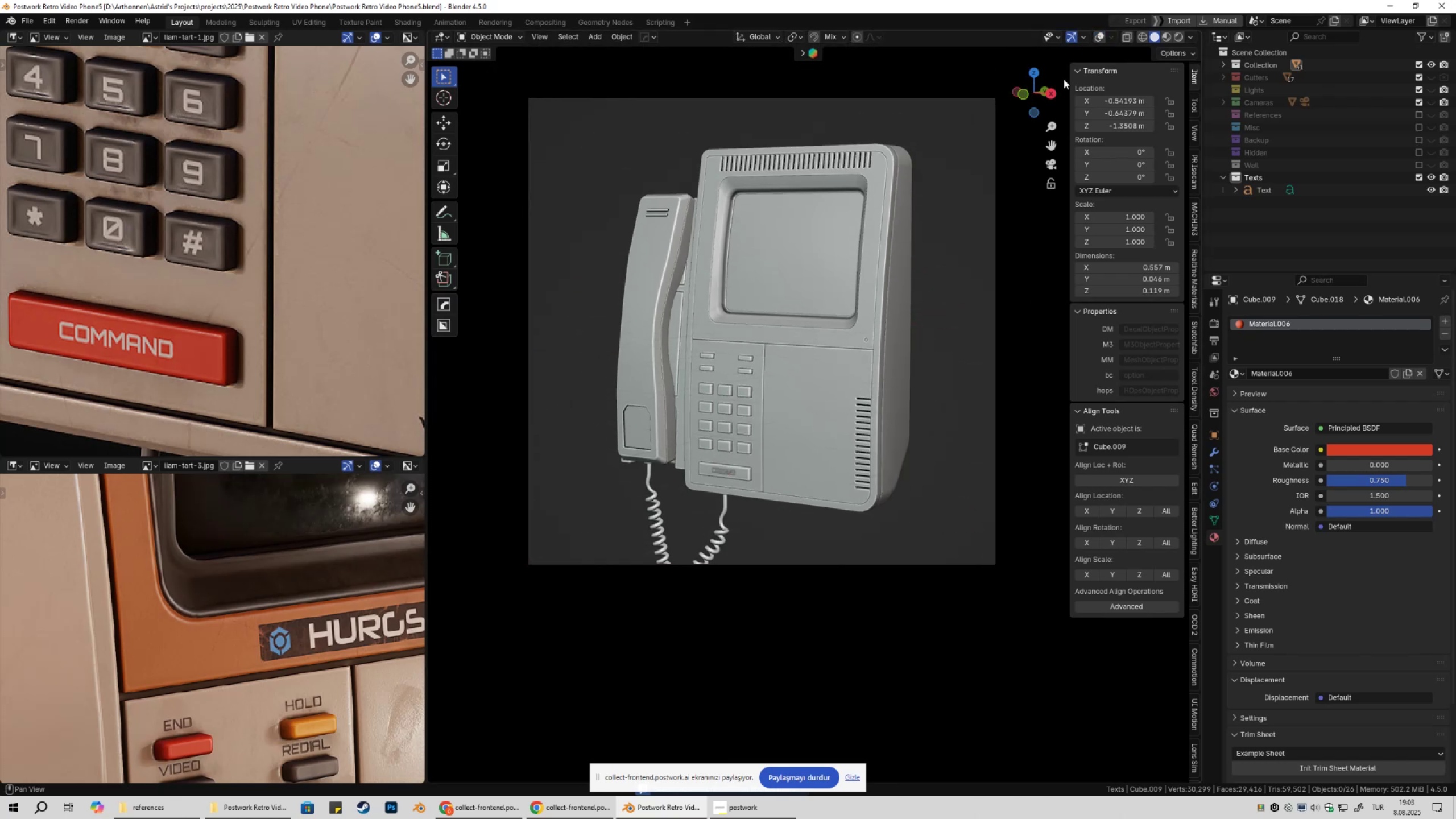 
hold_key(key=ShiftLeft, duration=0.37)
 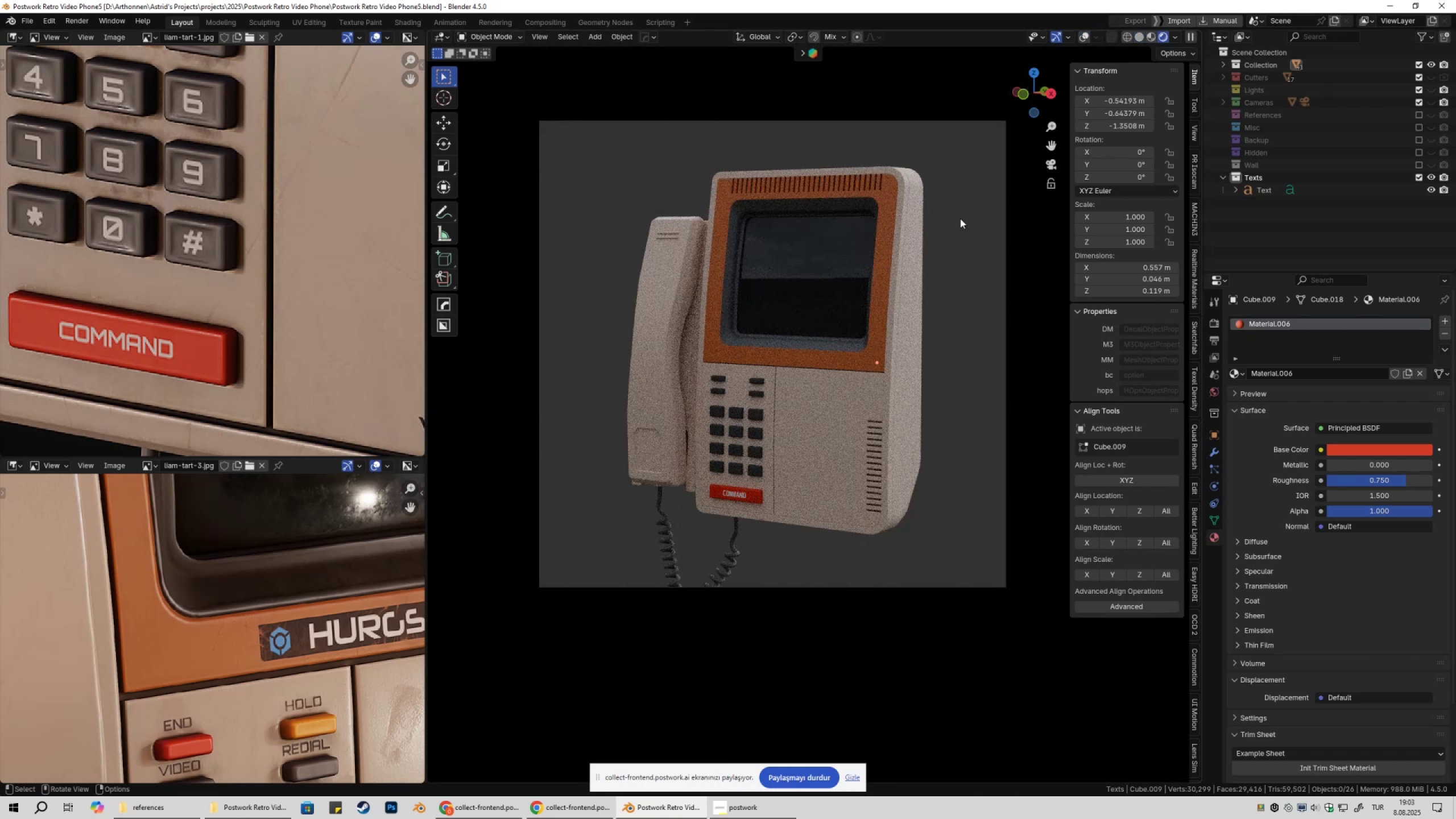 
wait(8.33)
 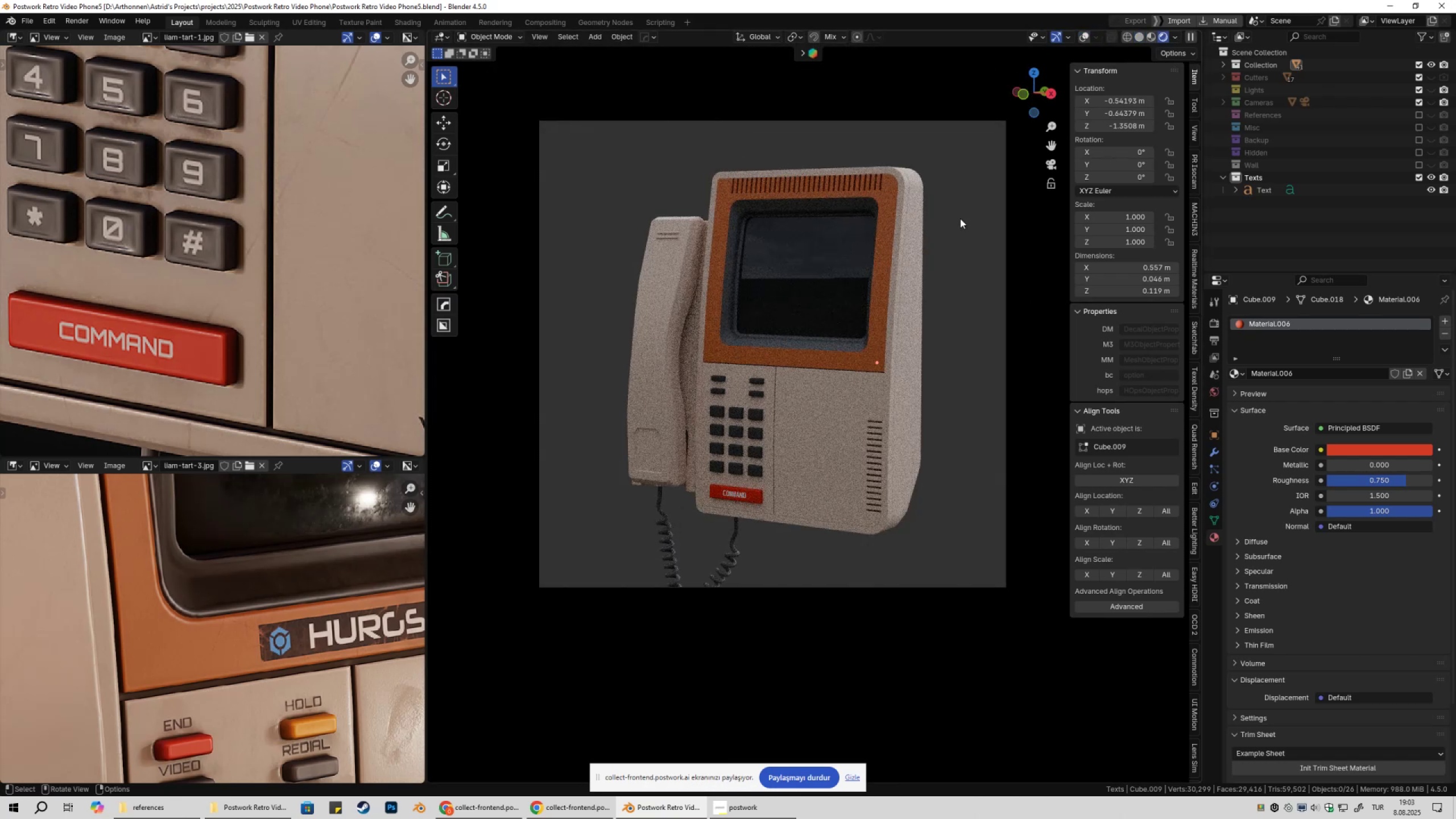 
left_click([1174, 35])
 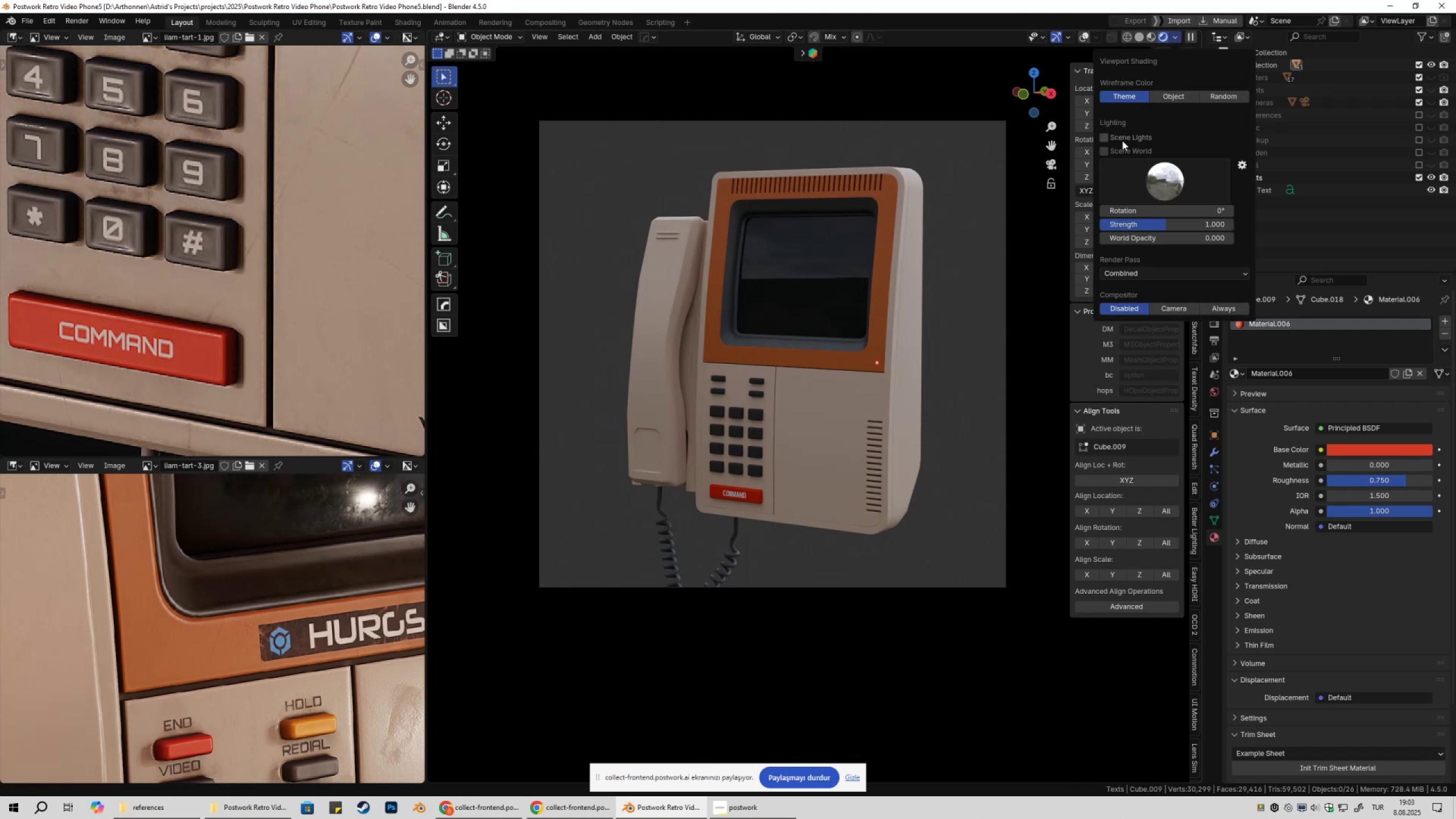 
double_click([1116, 152])
 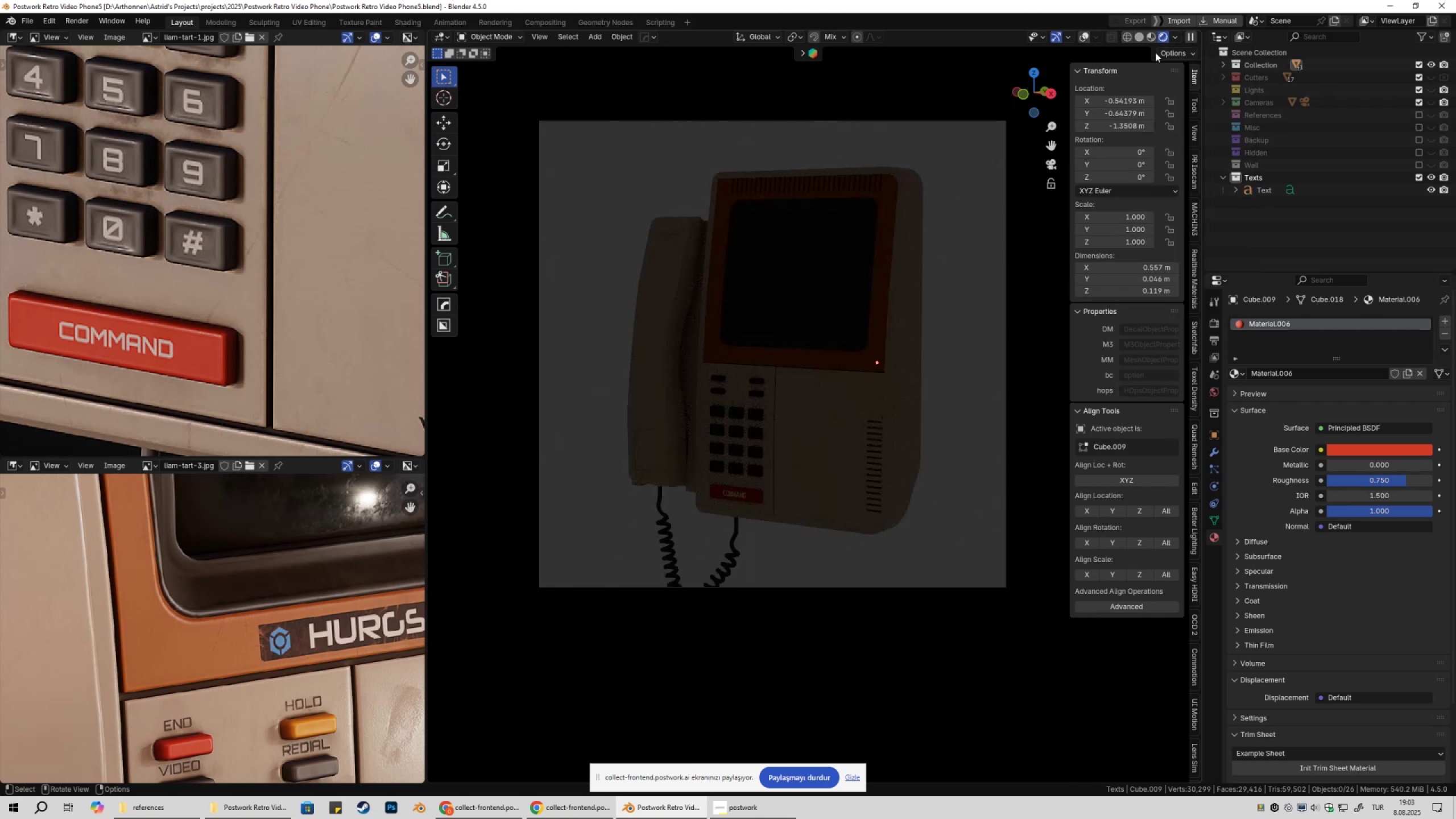 
left_click([1141, 41])
 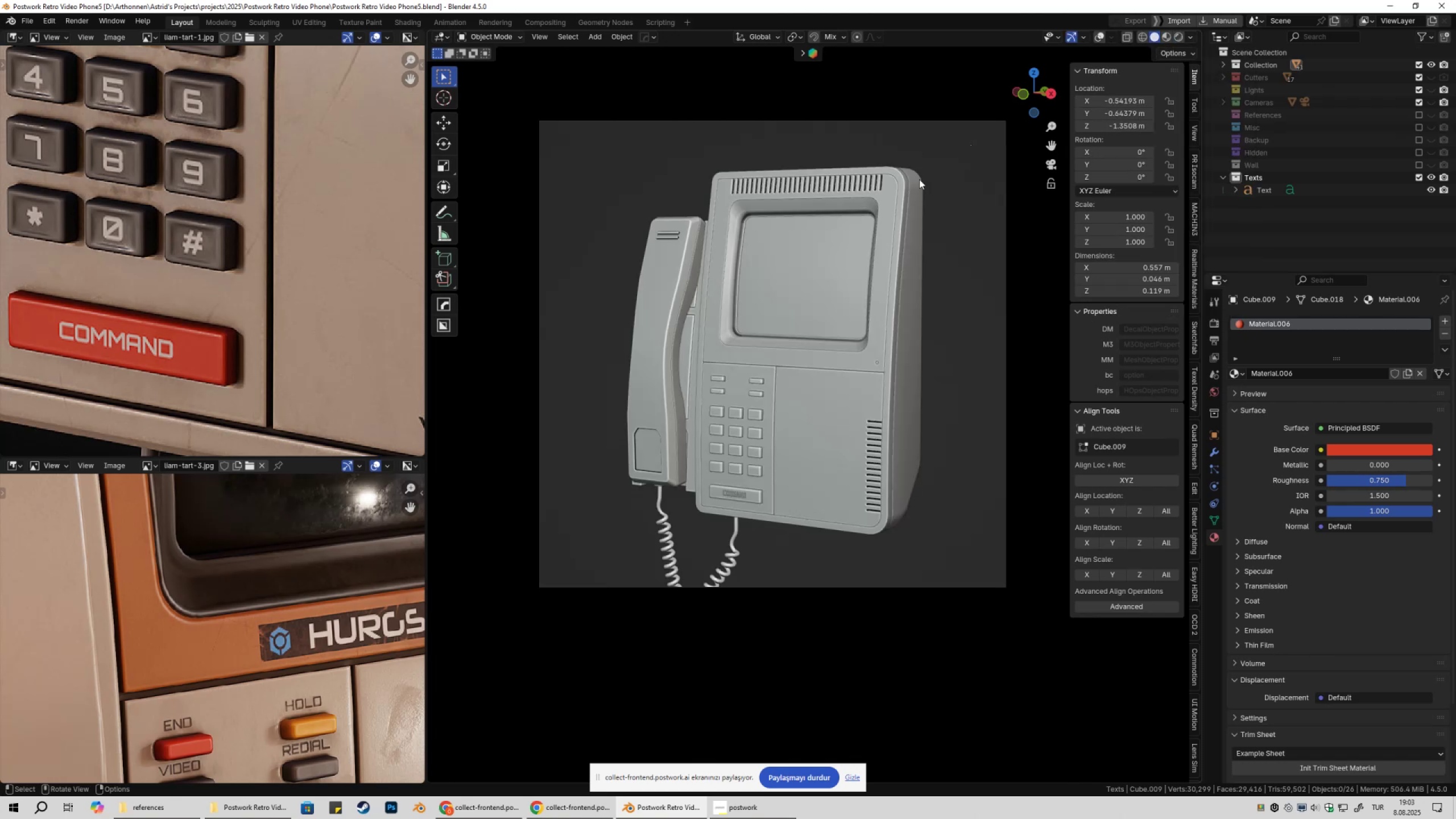 
hold_key(key=ShiftLeft, duration=0.38)
 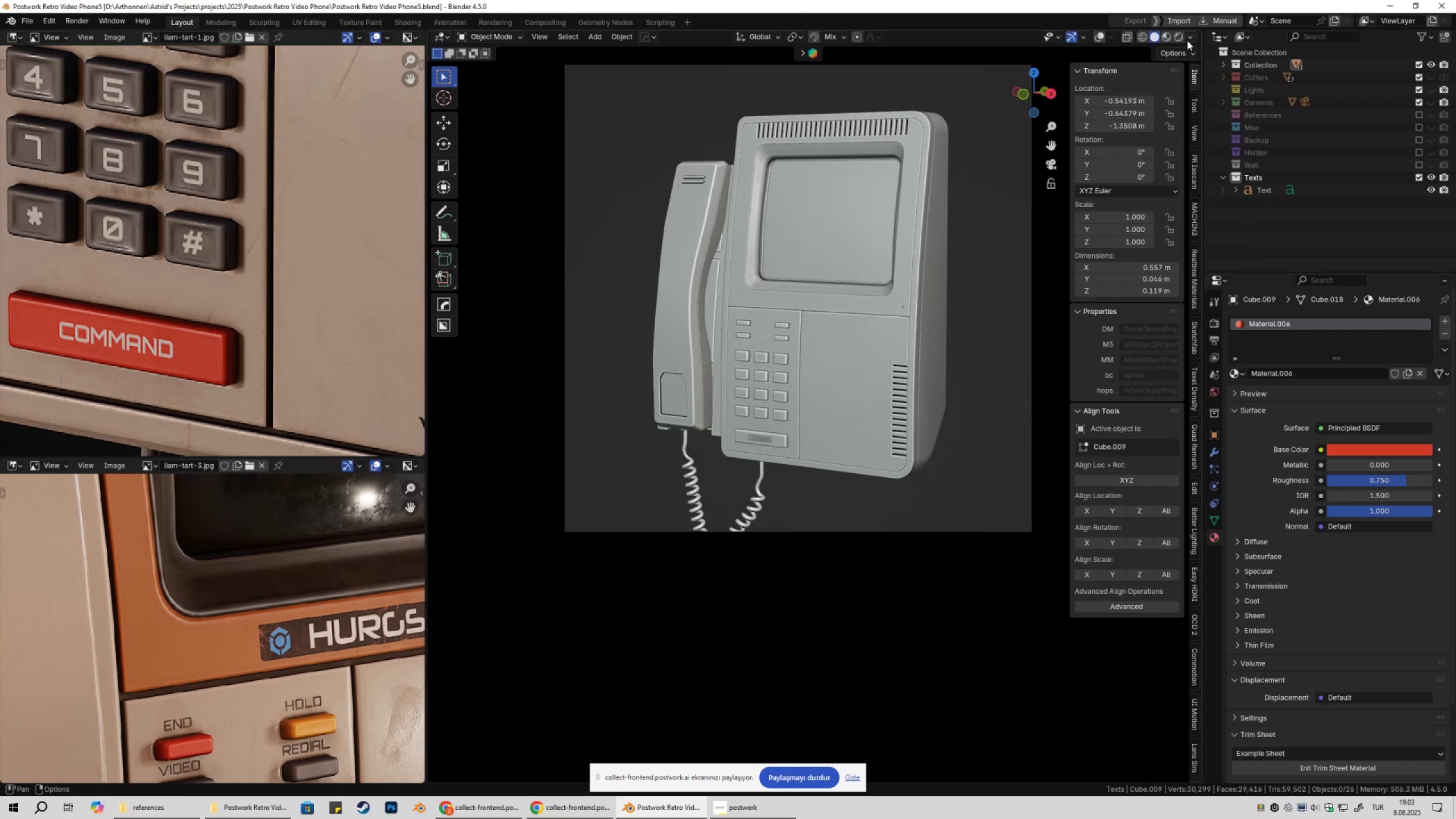 
left_click([1188, 35])
 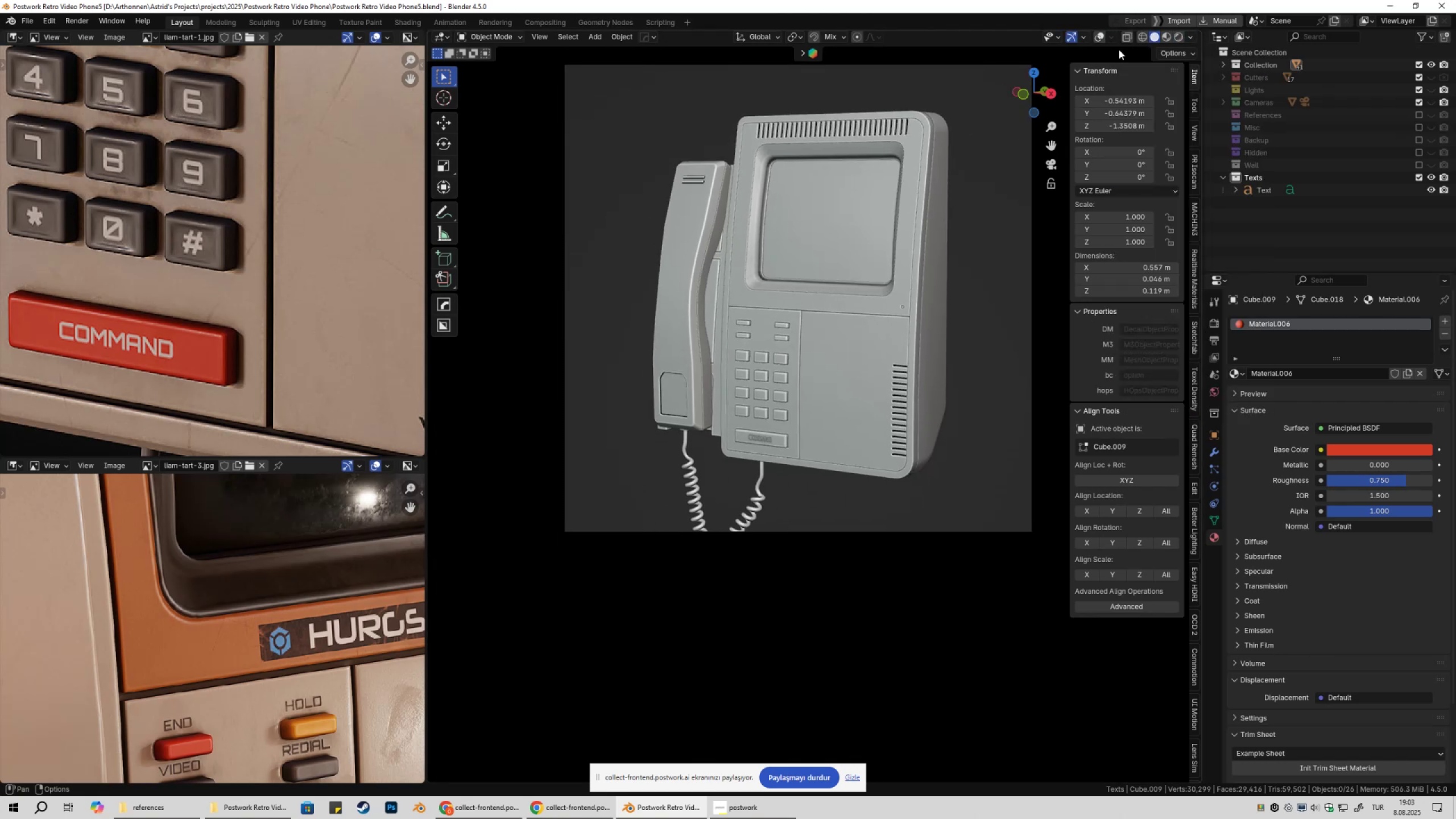 
left_click([1181, 37])
 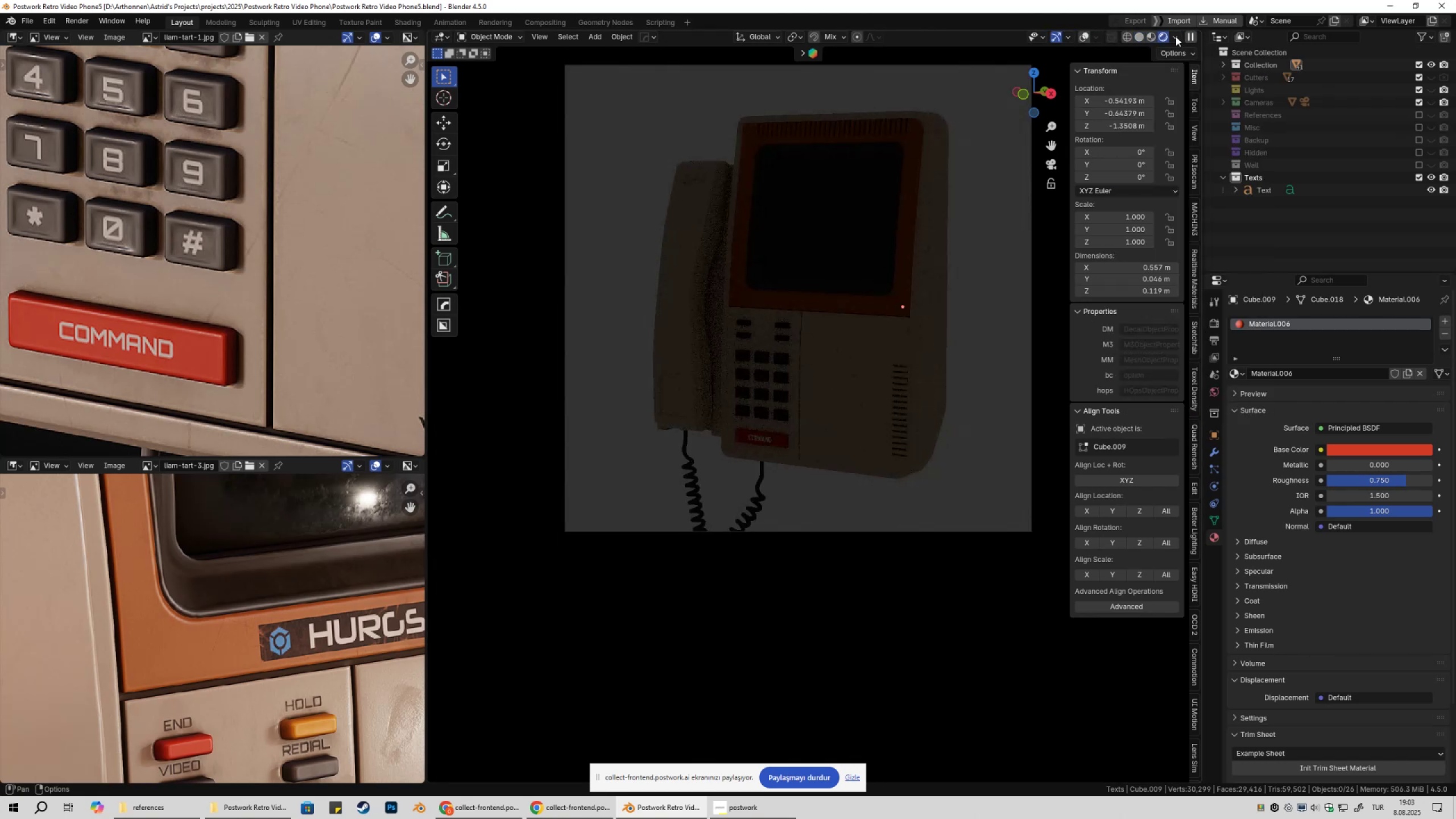 
left_click([1176, 36])
 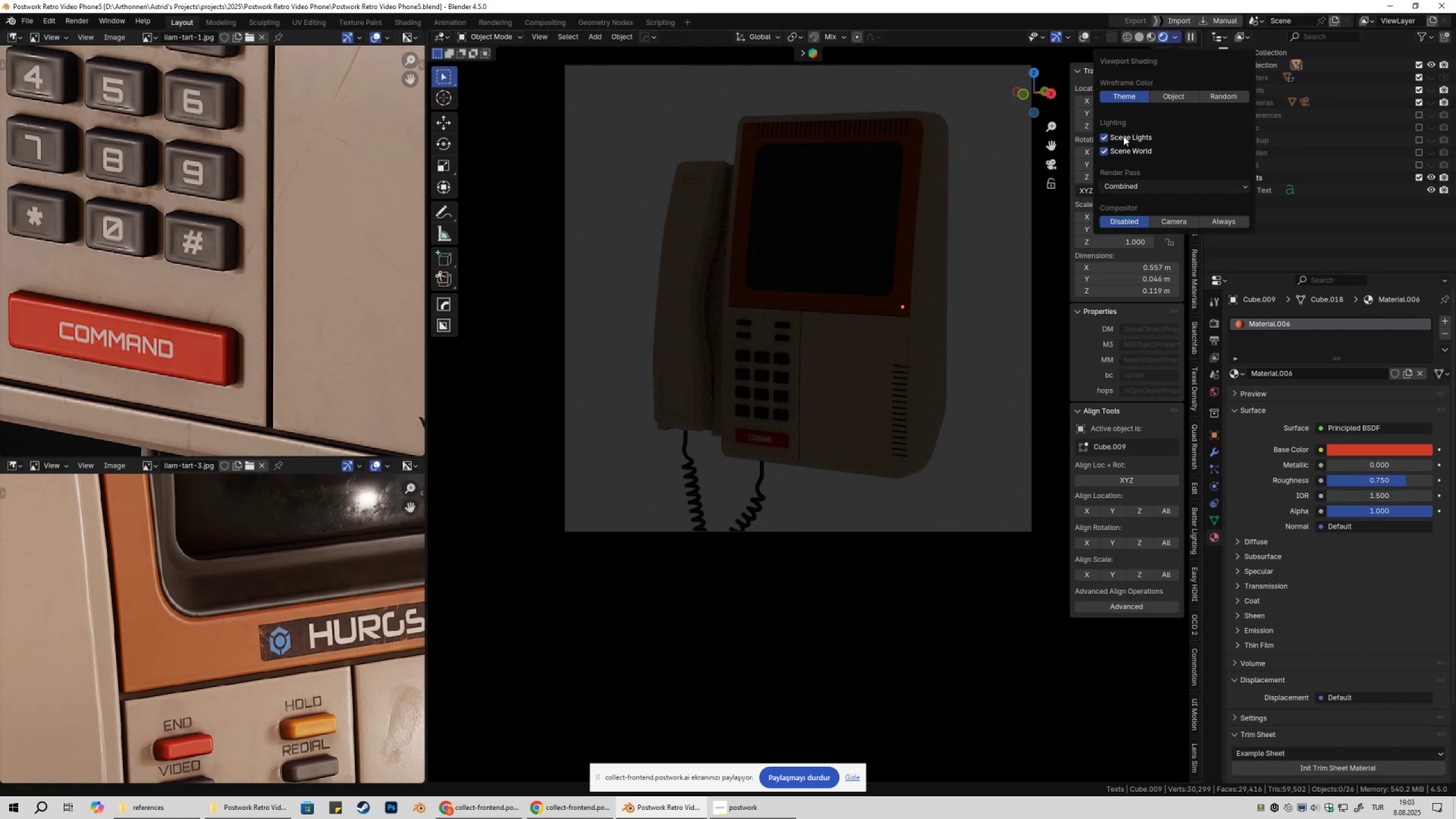 
left_click([1123, 136])
 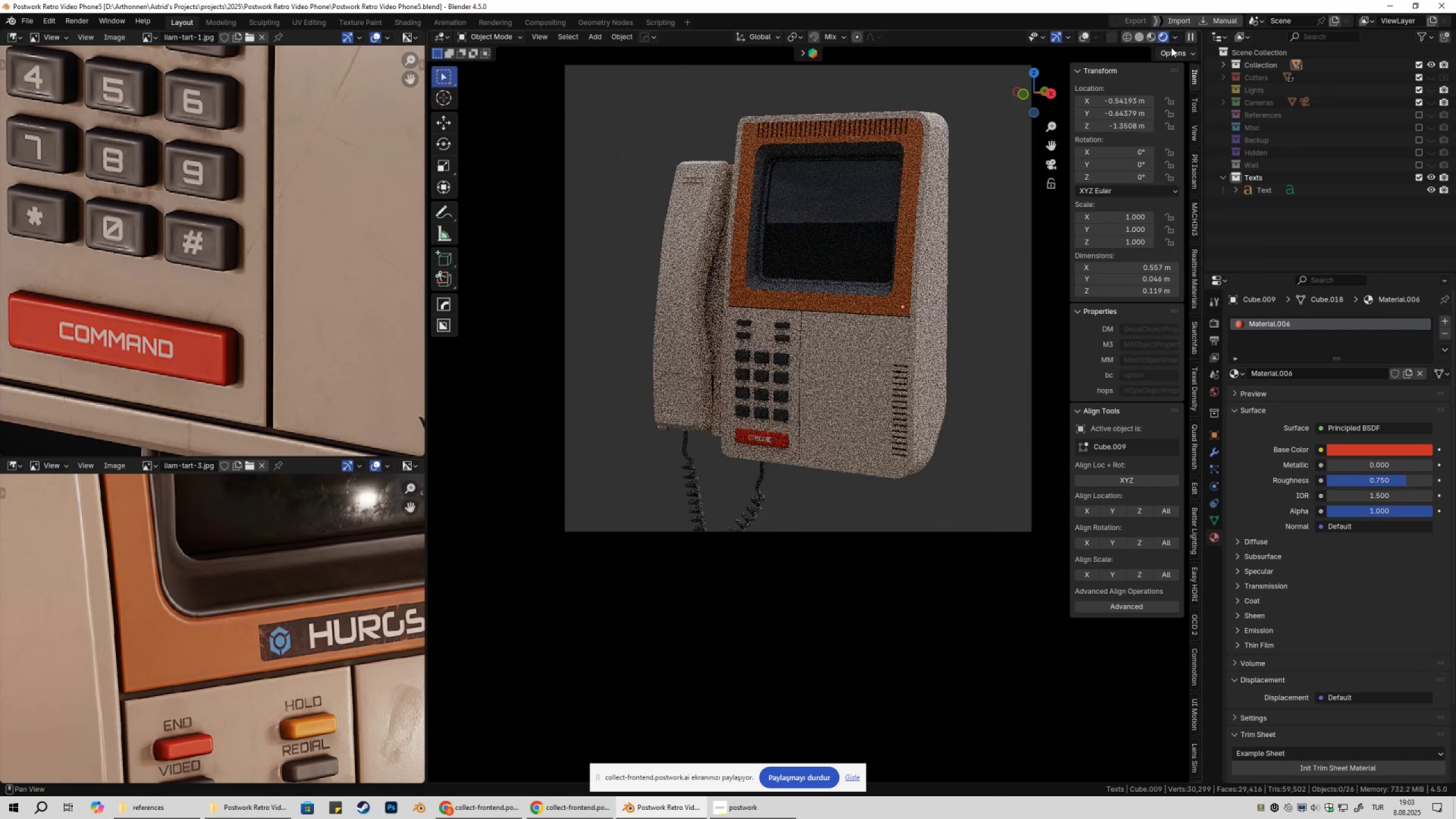 
left_click([1150, 37])
 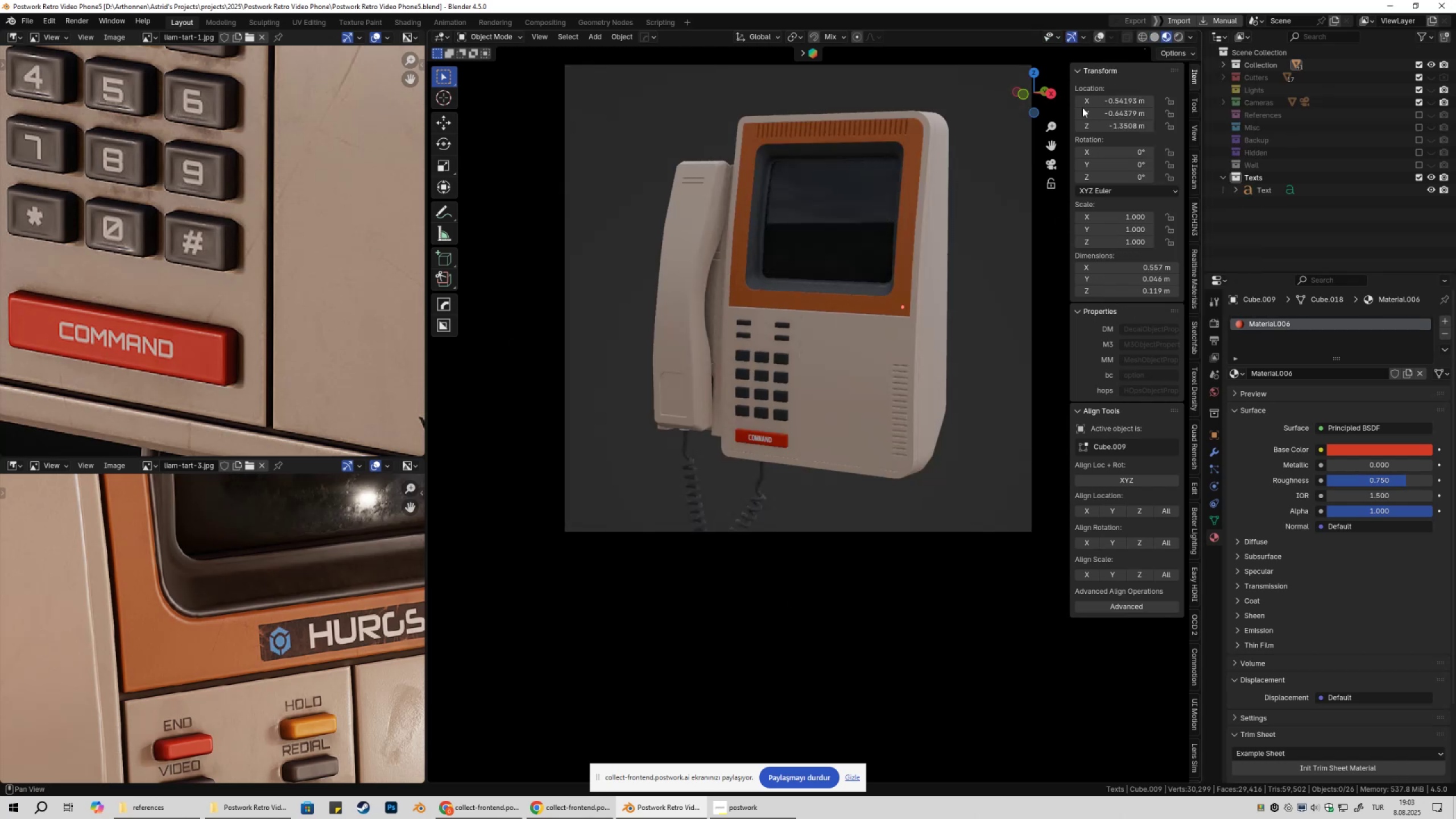 
scroll: coordinate [770, 471], scroll_direction: up, amount: 6.0
 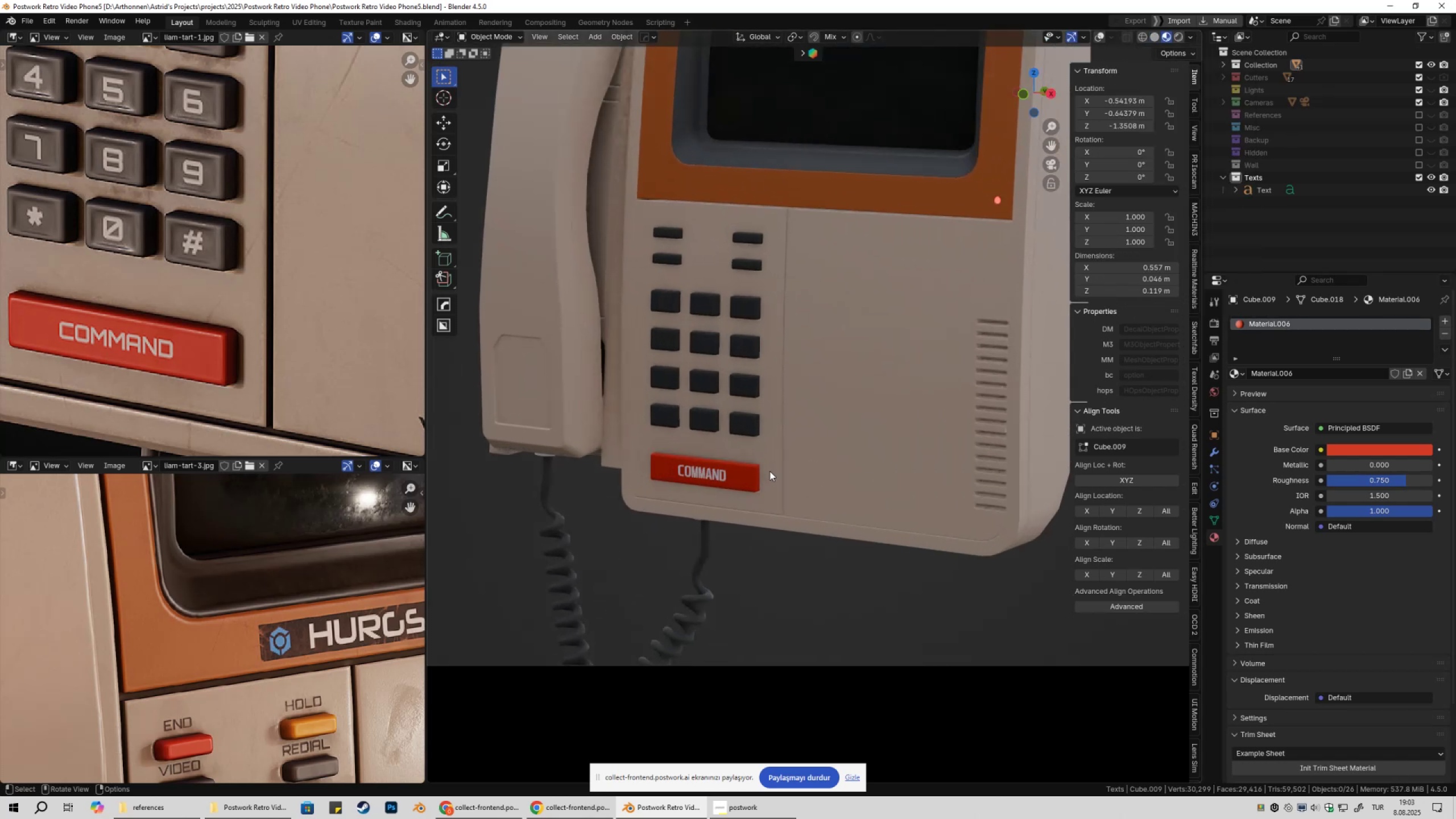 
hold_key(key=ShiftLeft, duration=0.36)
 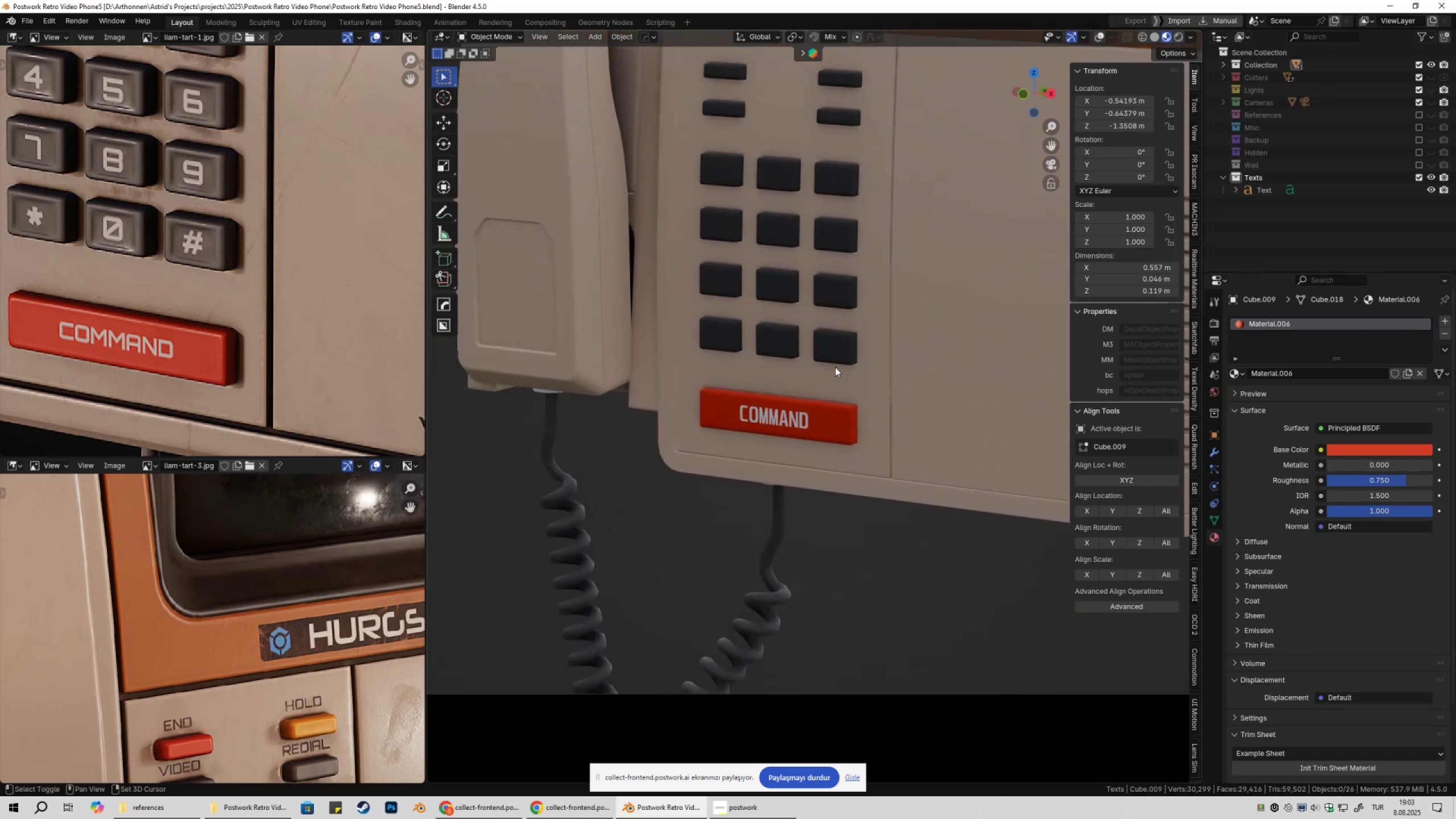 
scroll: coordinate [777, 436], scroll_direction: up, amount: 5.0
 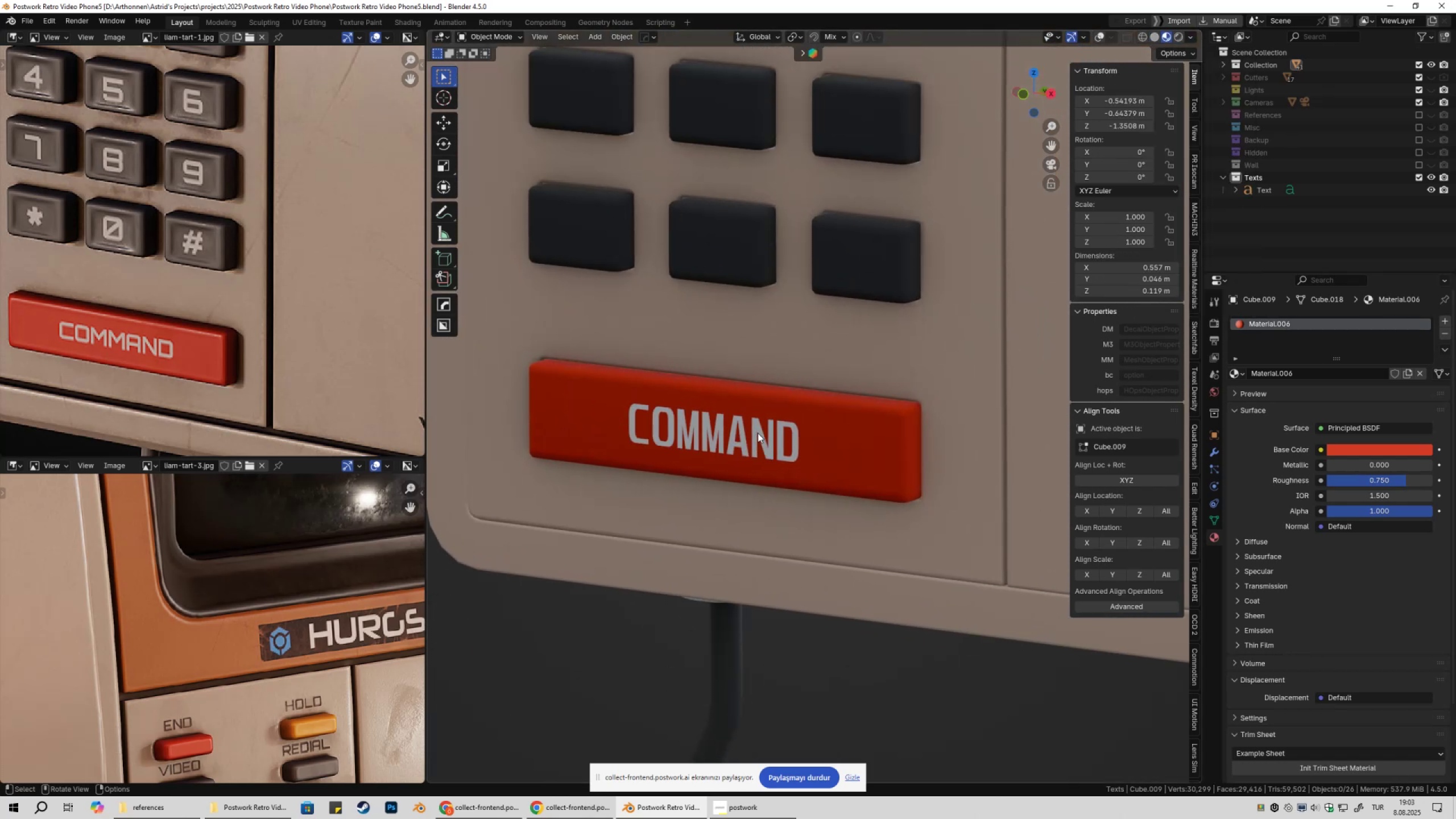 
left_click([757, 432])
 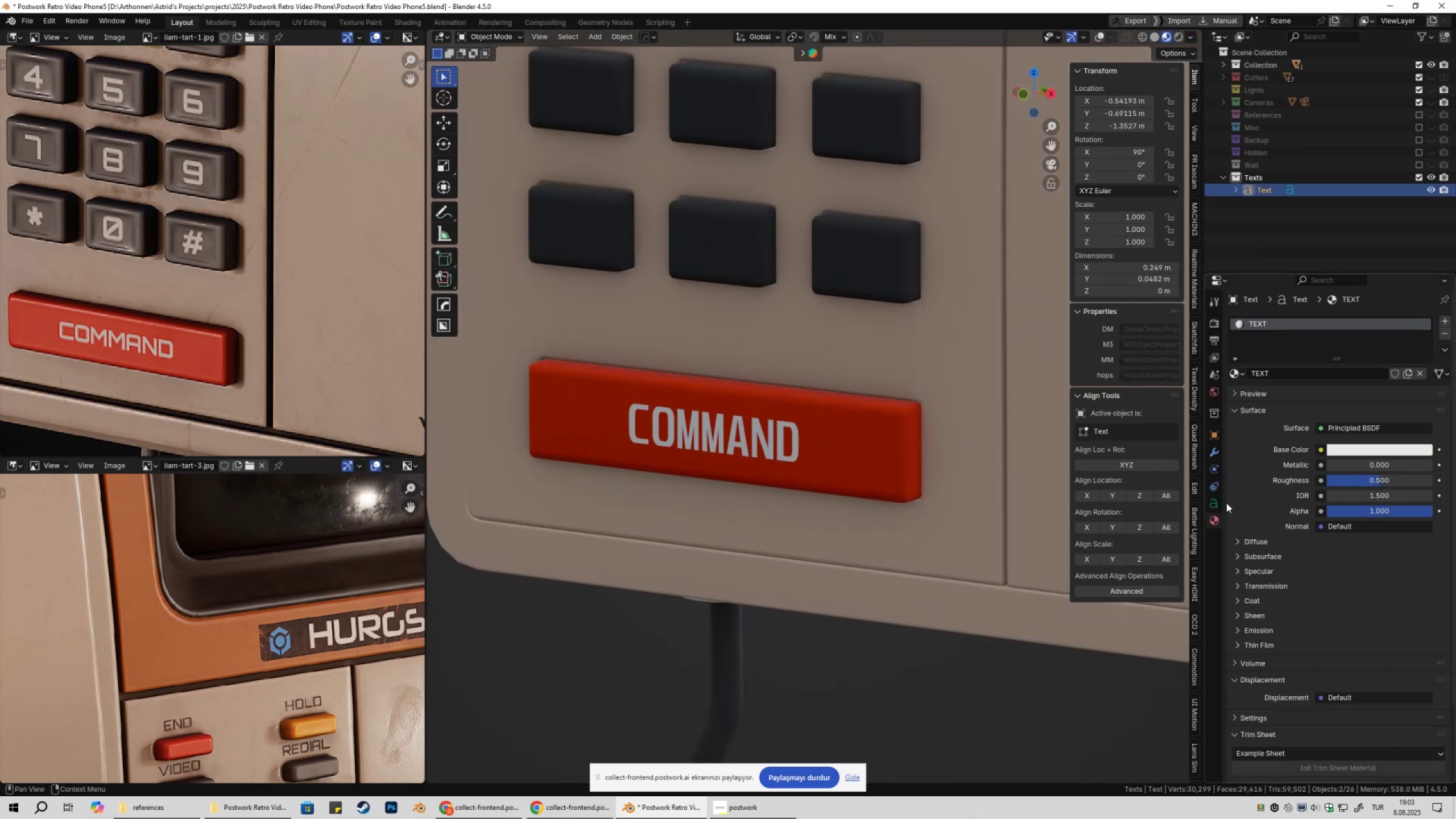 
left_click([1213, 502])
 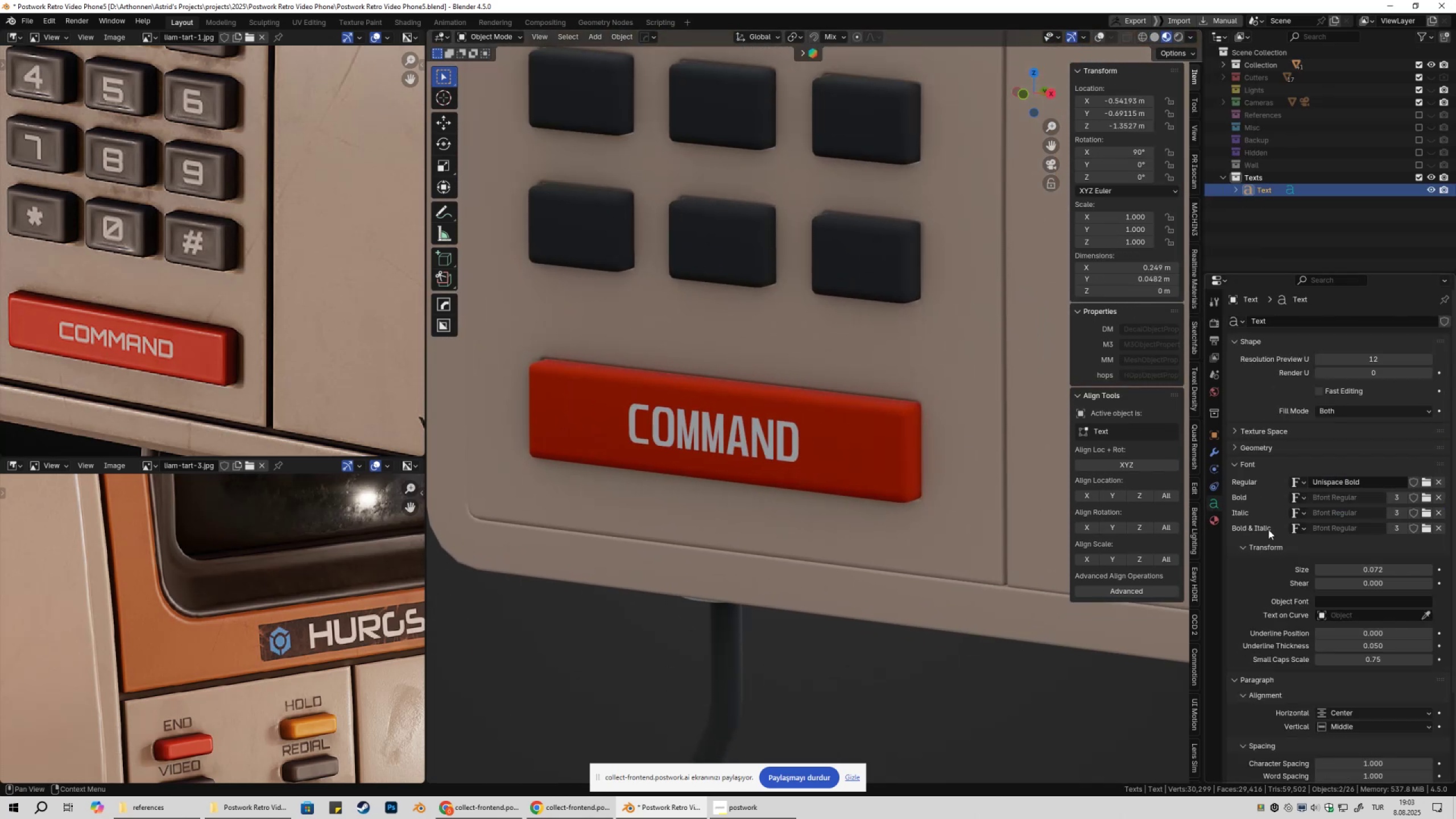 
scroll: coordinate [1261, 570], scroll_direction: down, amount: 4.0
 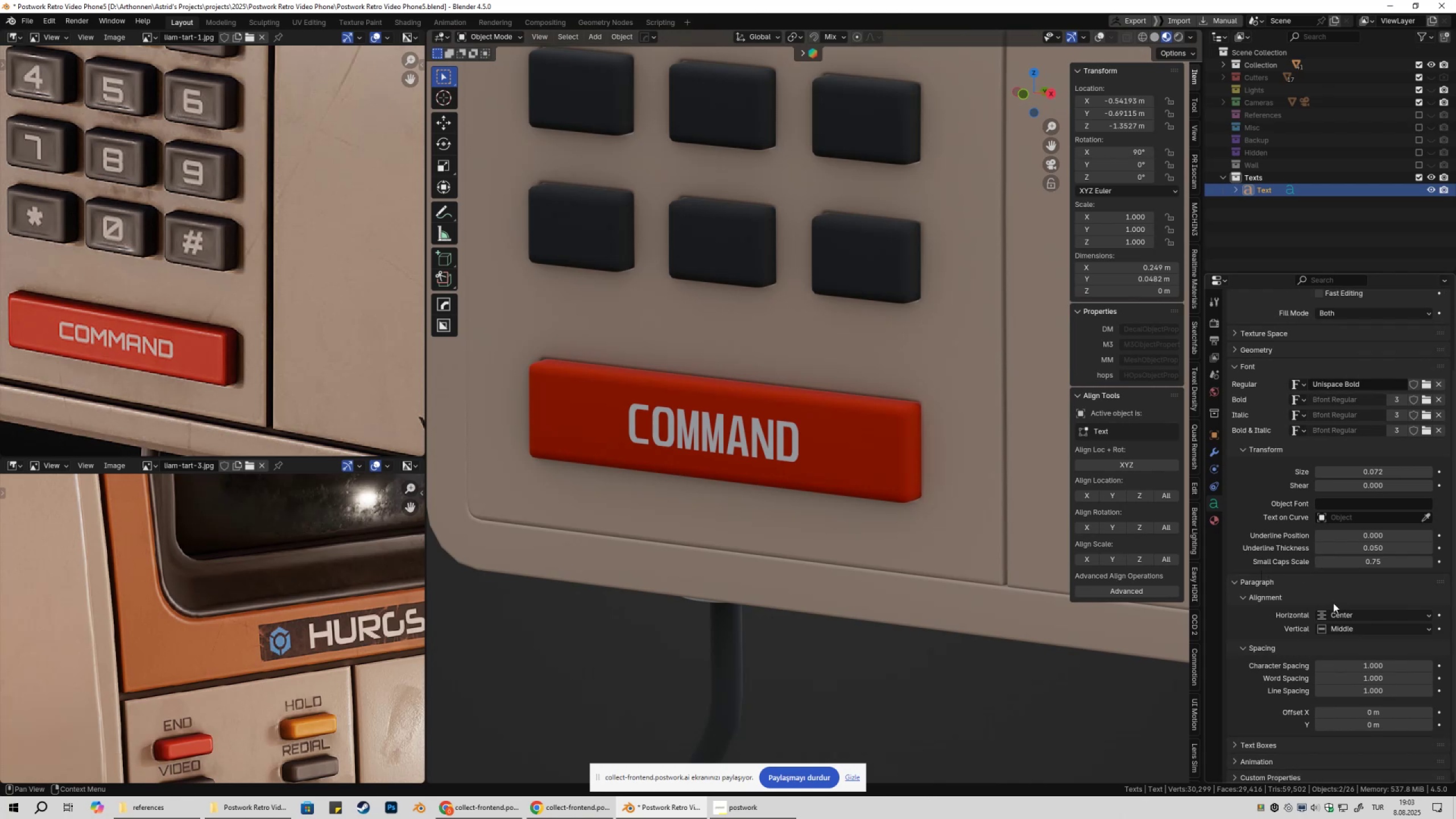 
hold_key(key=ShiftLeft, duration=1.53)
left_click_drag(start_coordinate=[1388, 663], to_coordinate=[232, 176])
 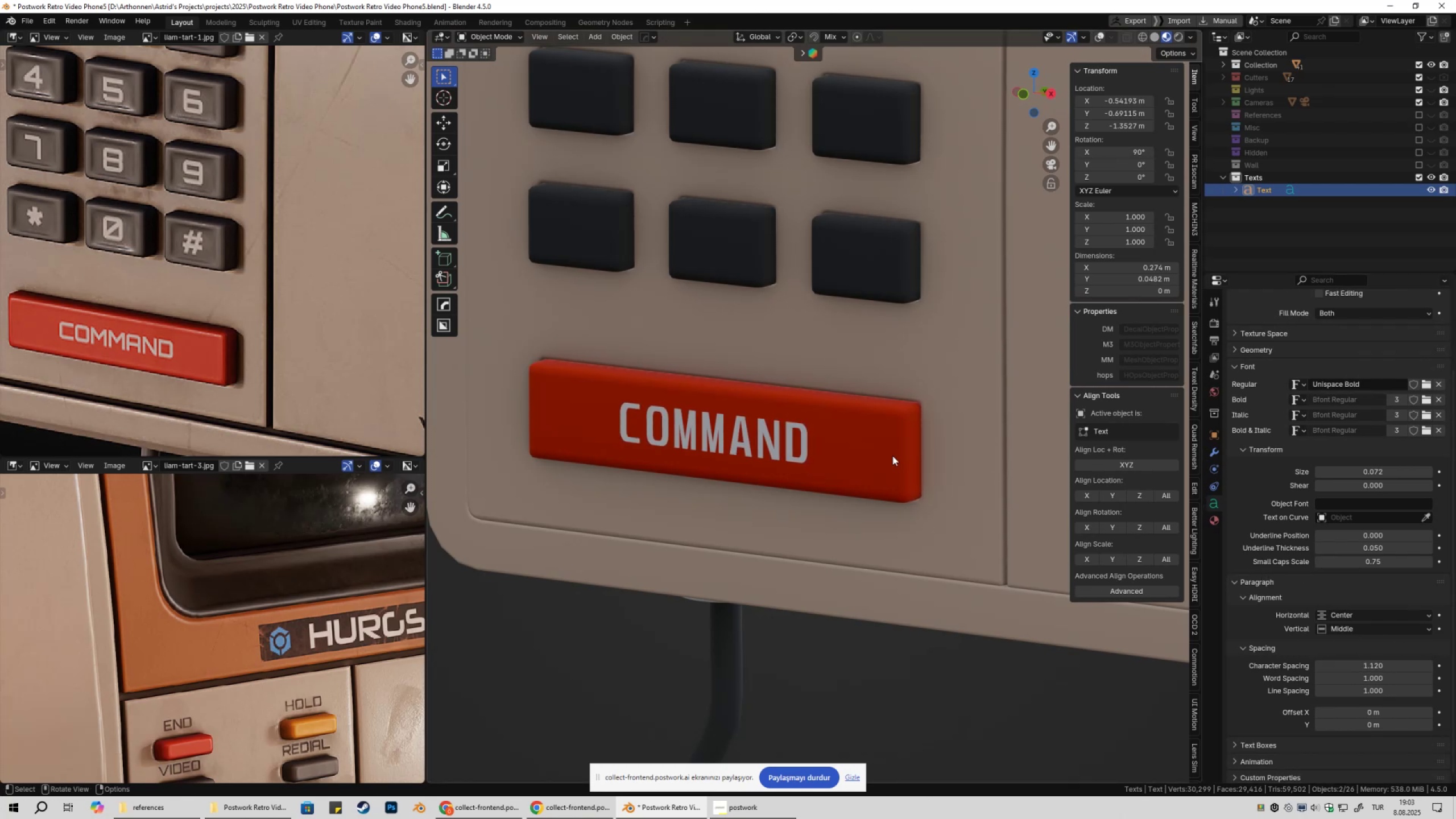 
hold_key(key=ShiftLeft, duration=1.51)
 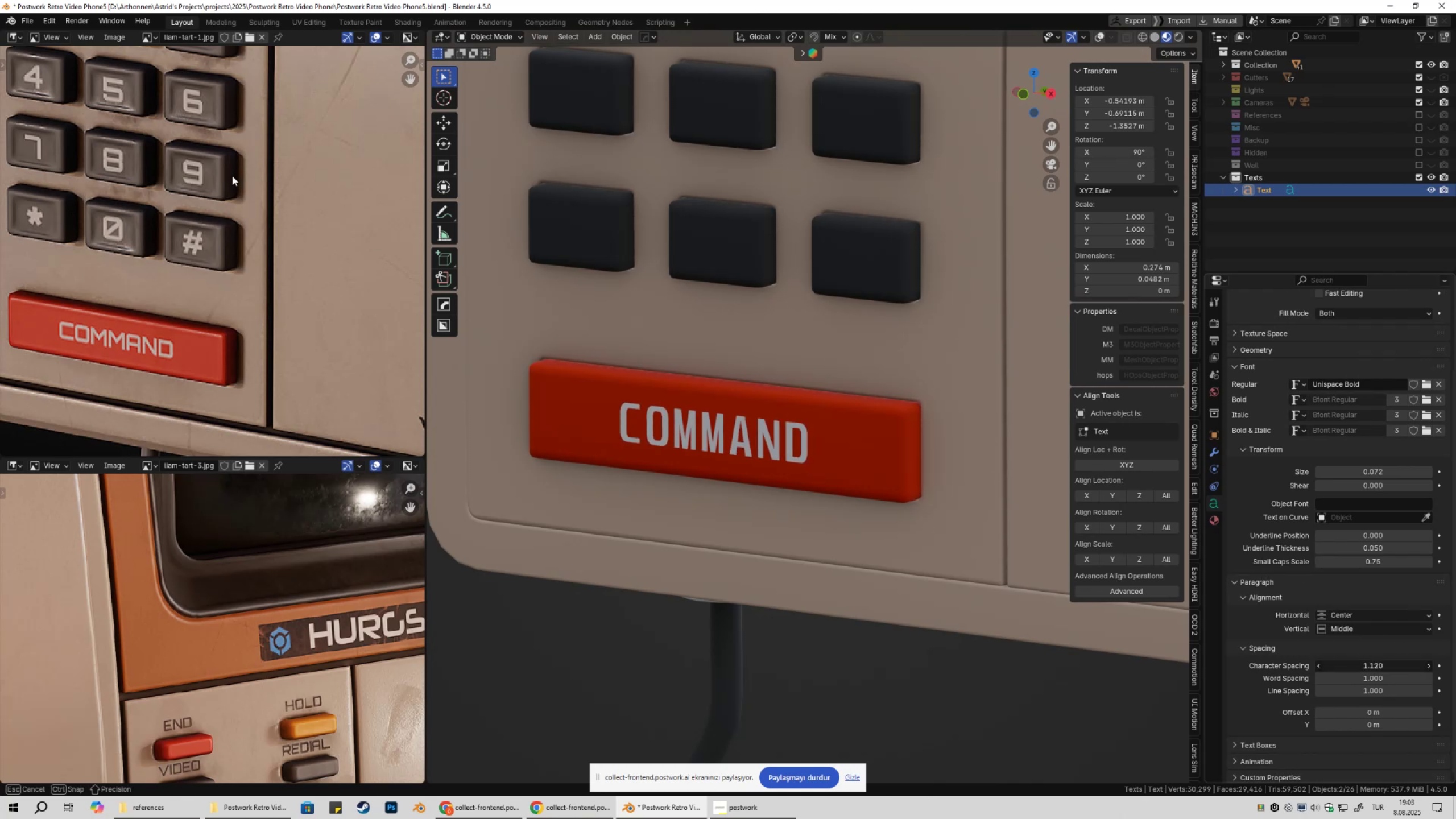 
hold_key(key=ShiftLeft, duration=1.53)
 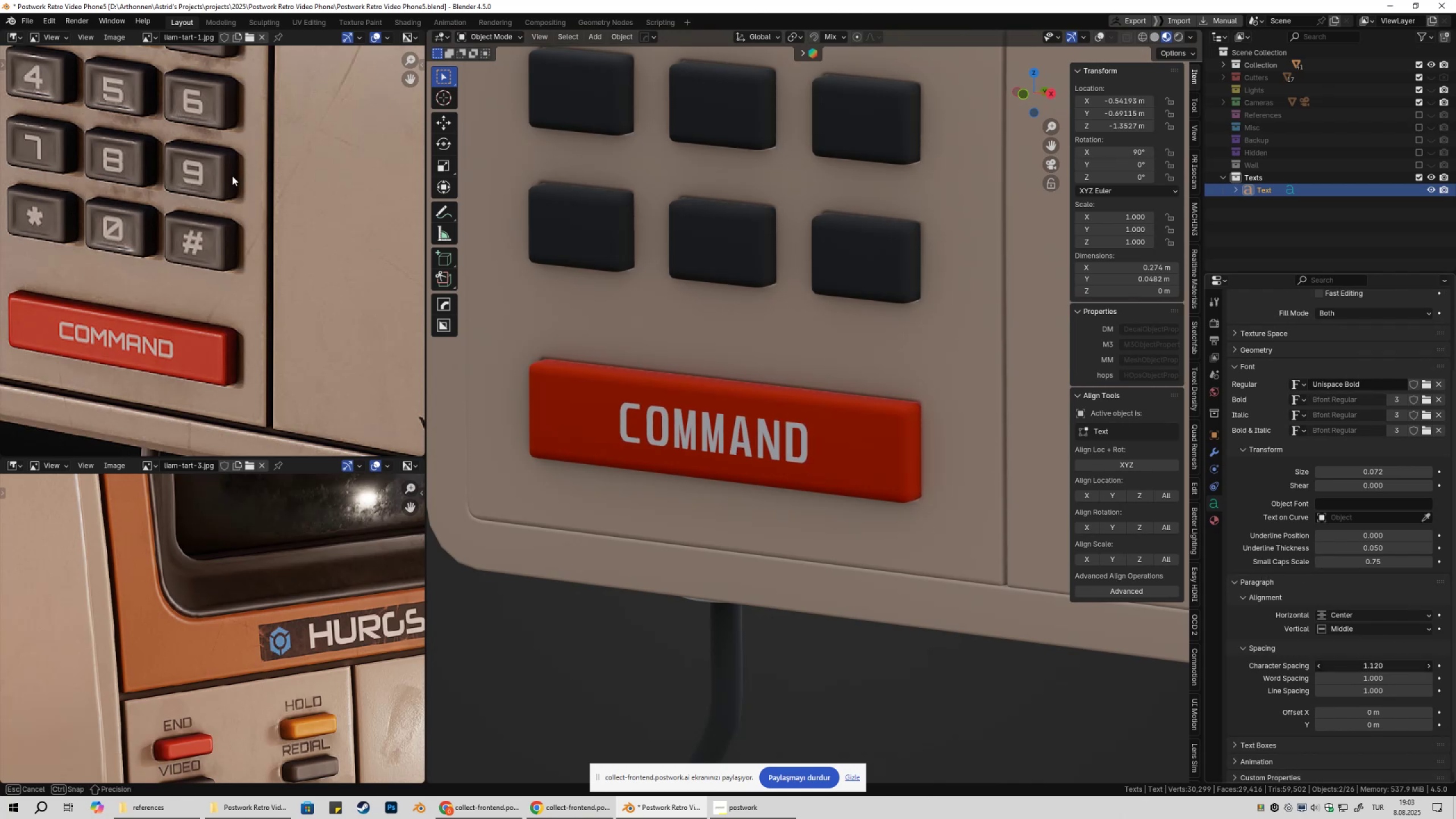 
hold_key(key=ShiftLeft, duration=0.66)
 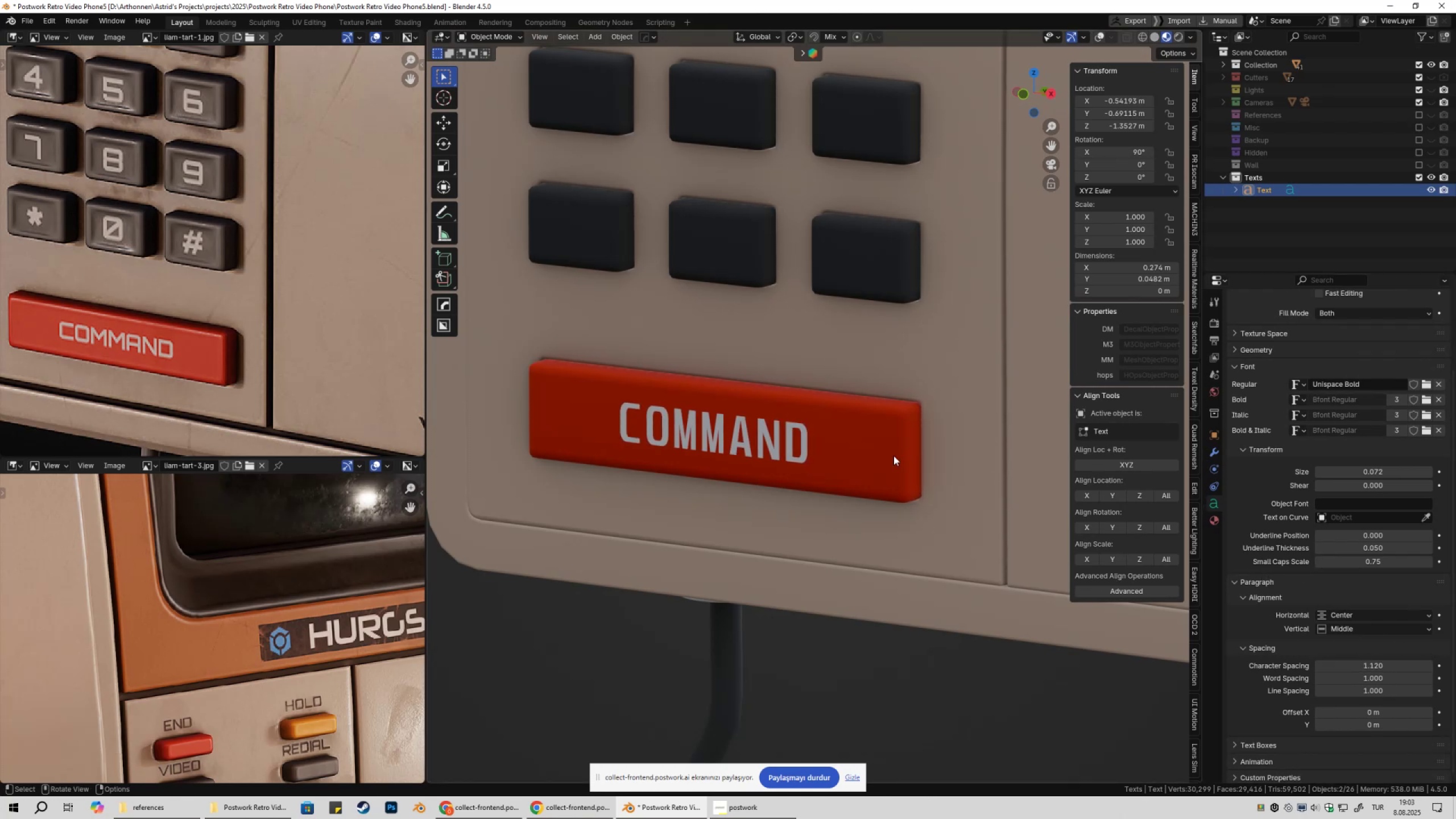 
scroll: coordinate [892, 456], scroll_direction: up, amount: 3.0
 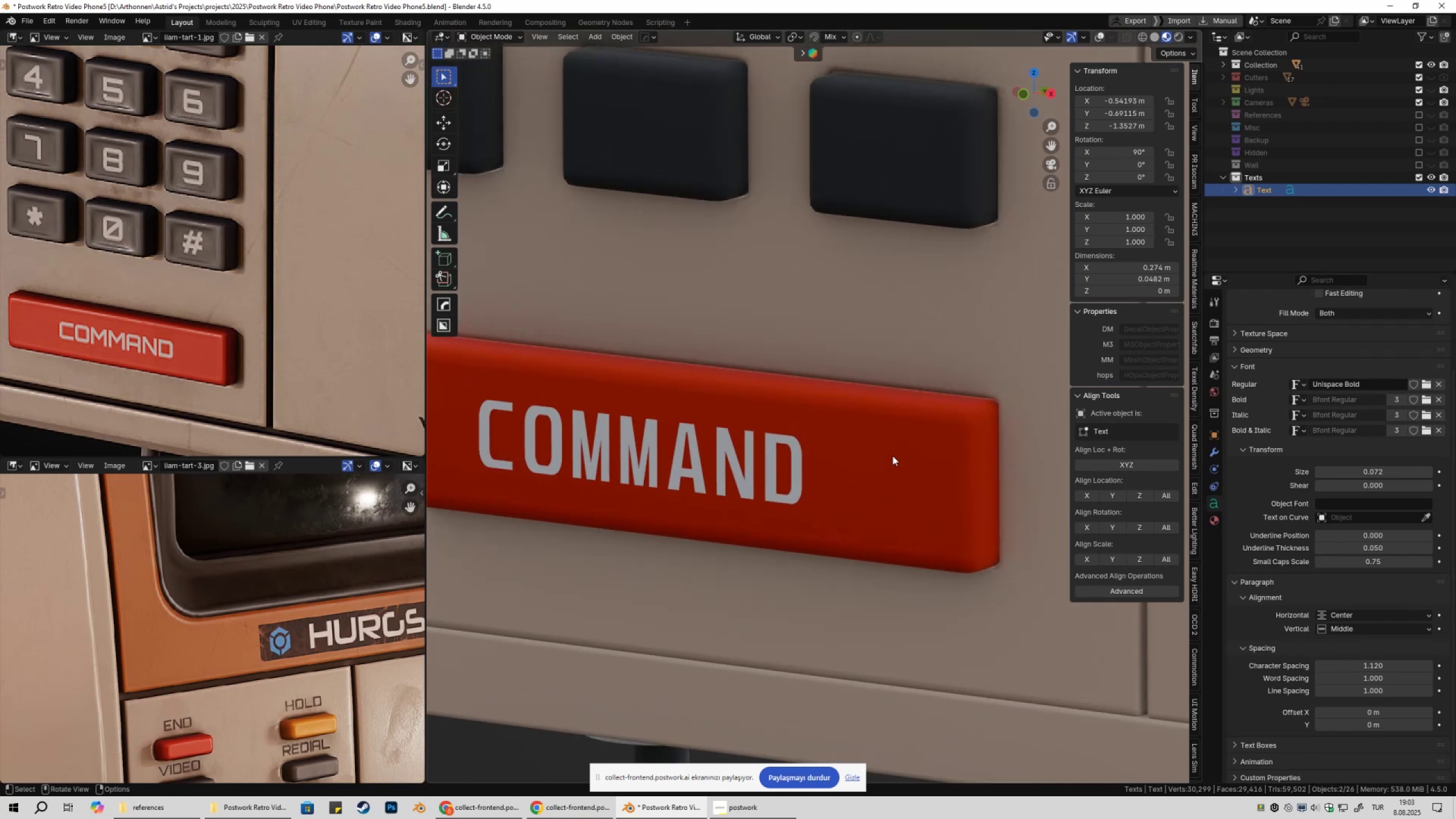 
scroll: coordinate [894, 459], scroll_direction: down, amount: 11.0
 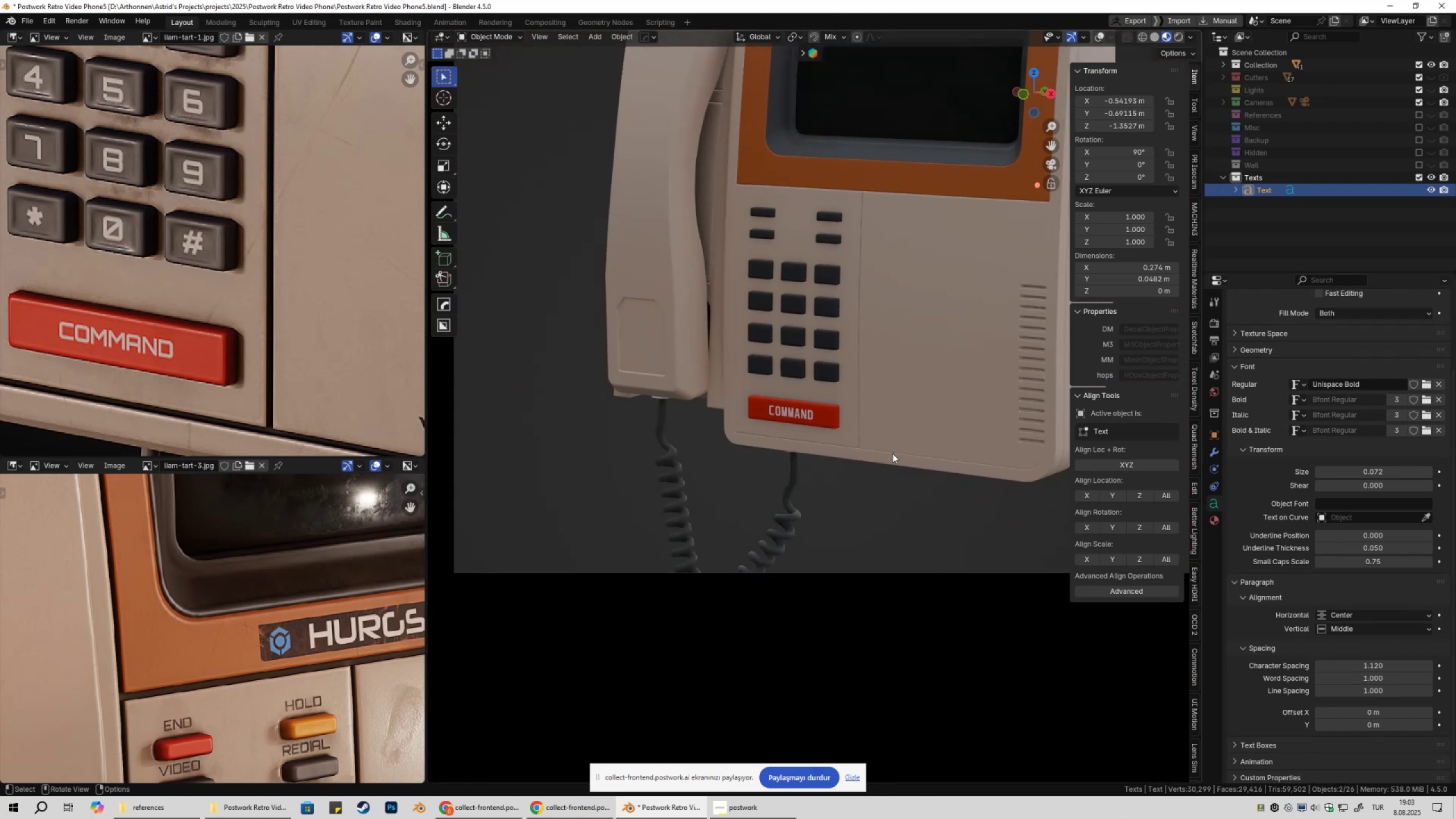 
hold_key(key=ShiftLeft, duration=0.68)
 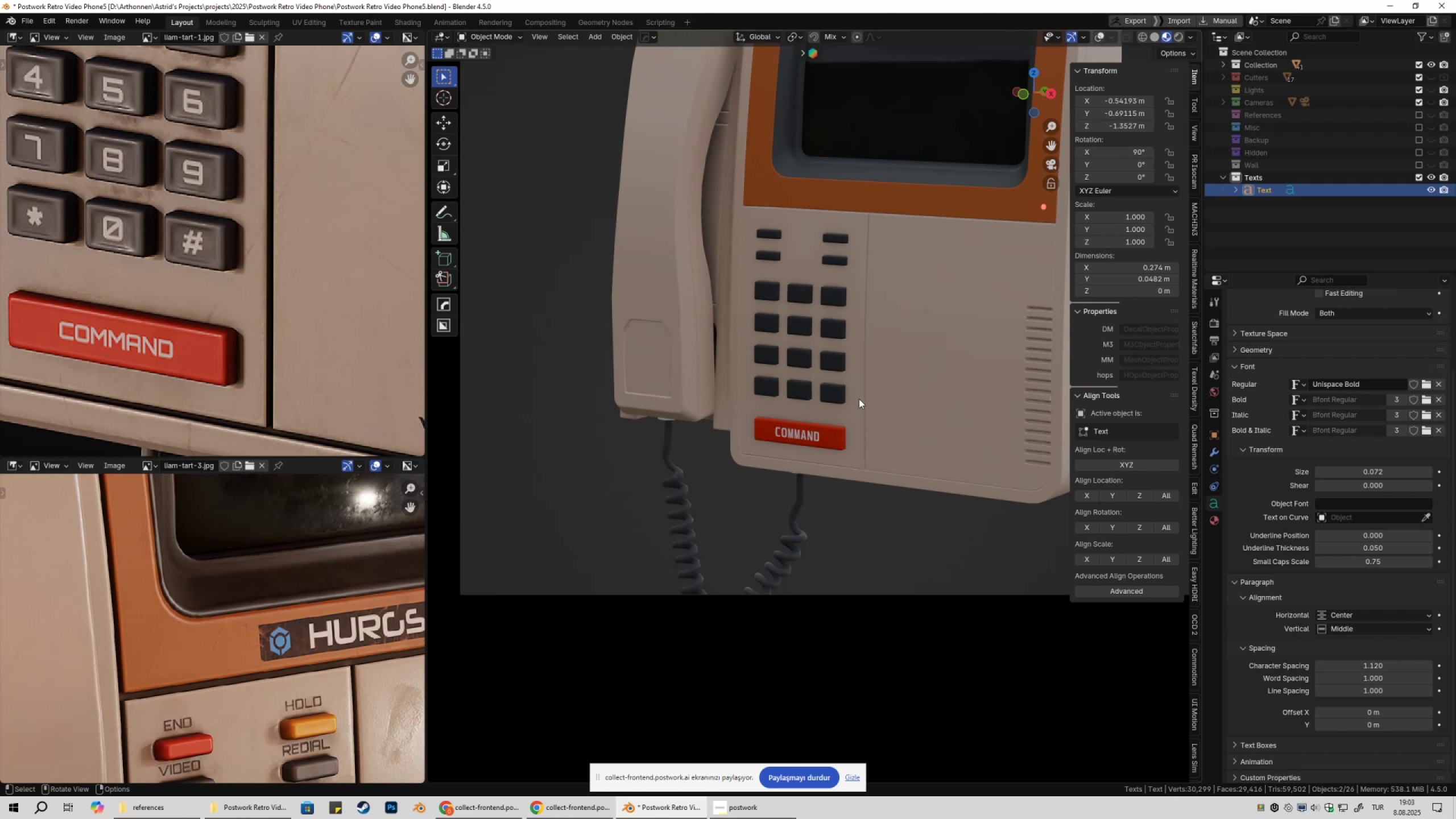 
scroll: coordinate [862, 381], scroll_direction: up, amount: 1.0
 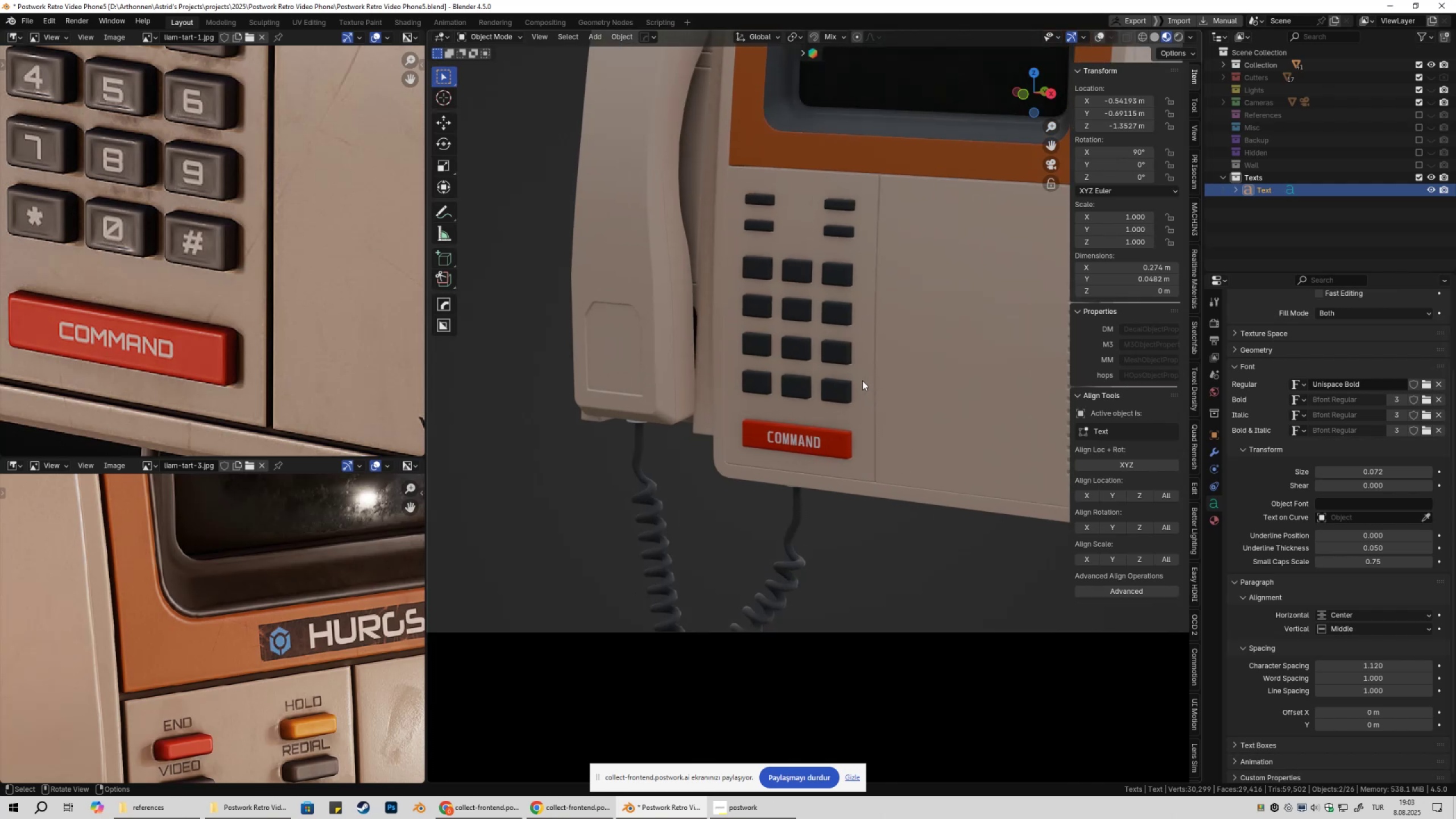 
key(Control+ControlLeft)
 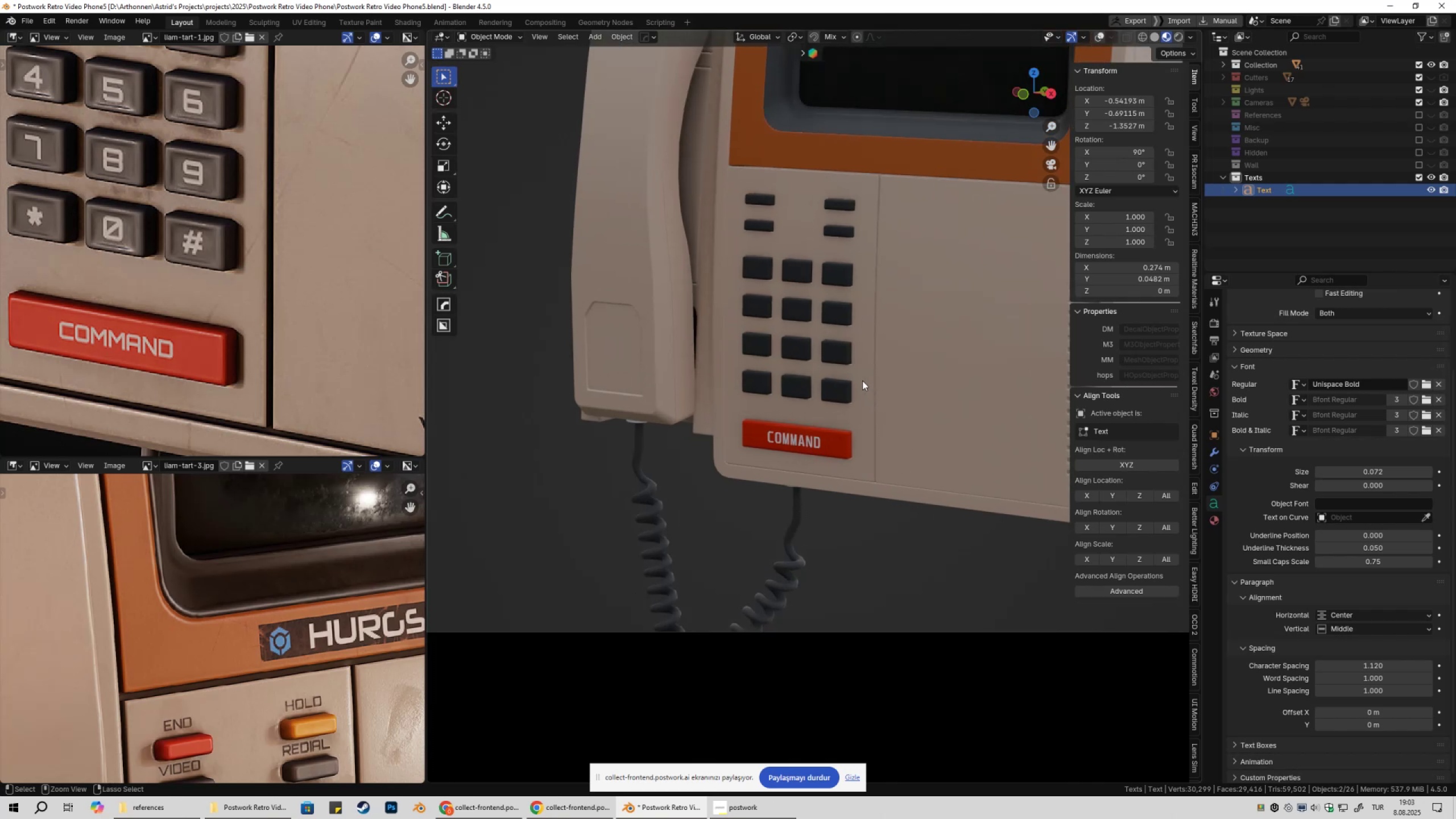 
key(Control+S)
 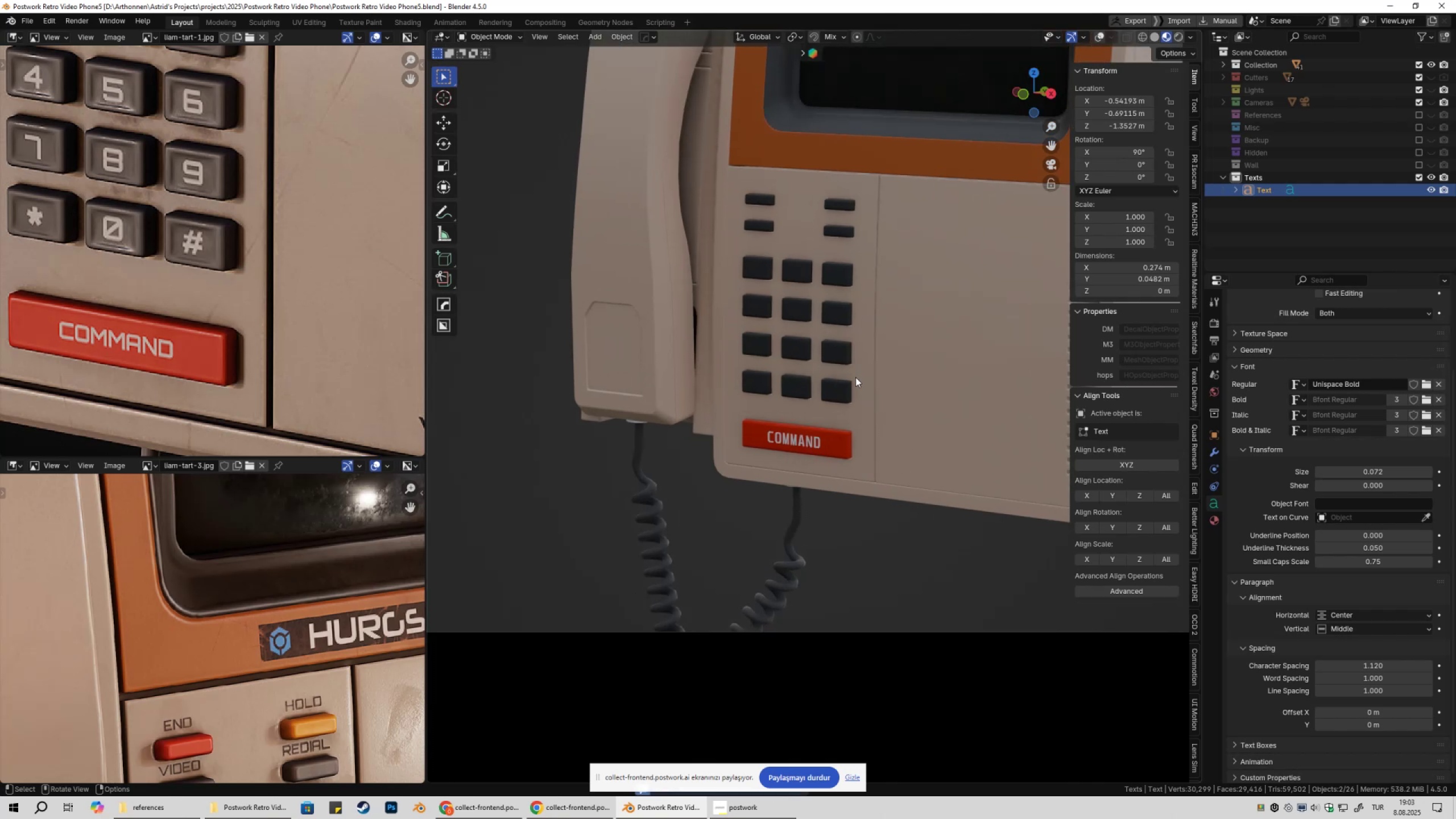 
hold_key(key=ShiftLeft, duration=0.71)
 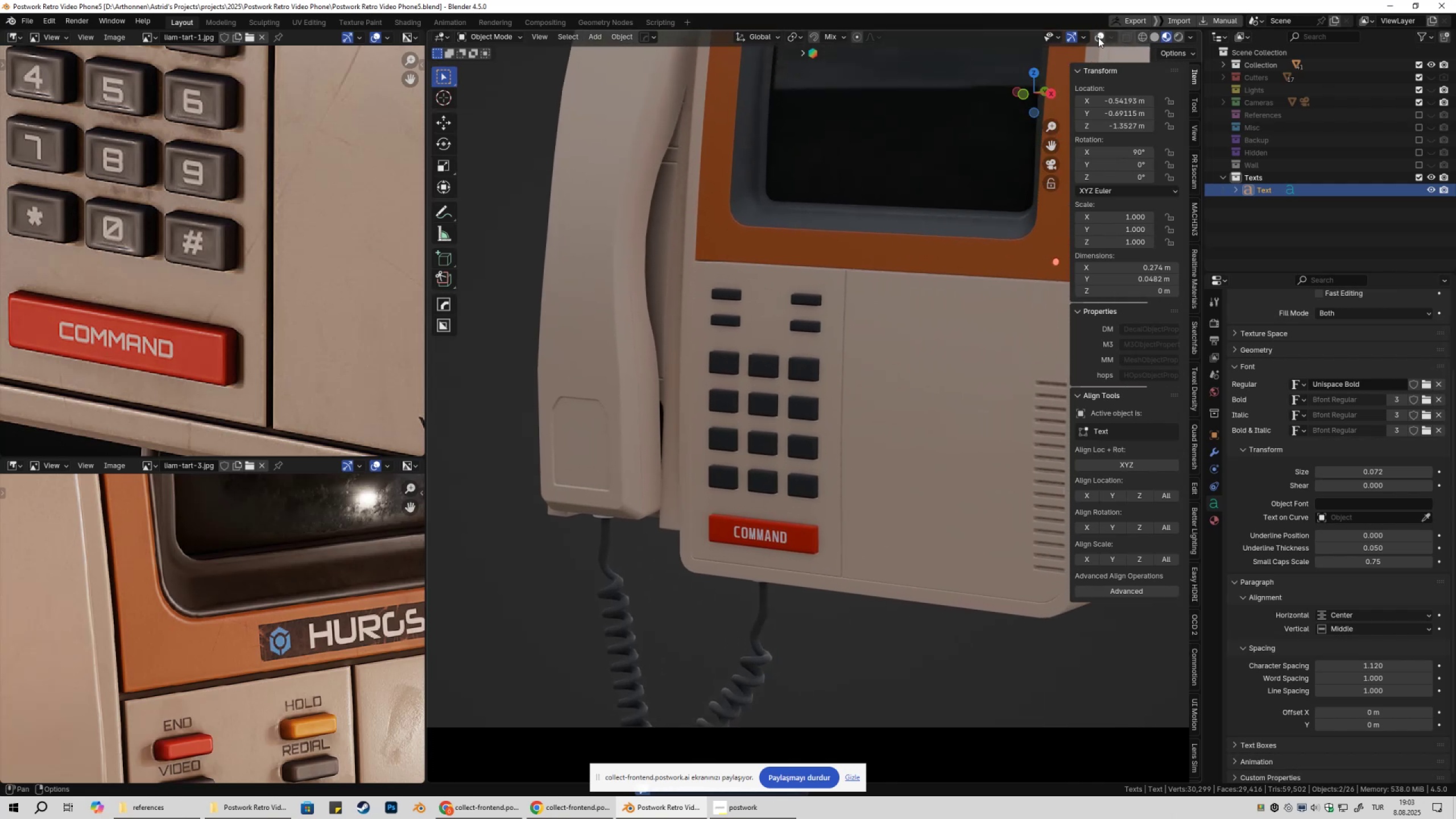 
left_click([1098, 38])
 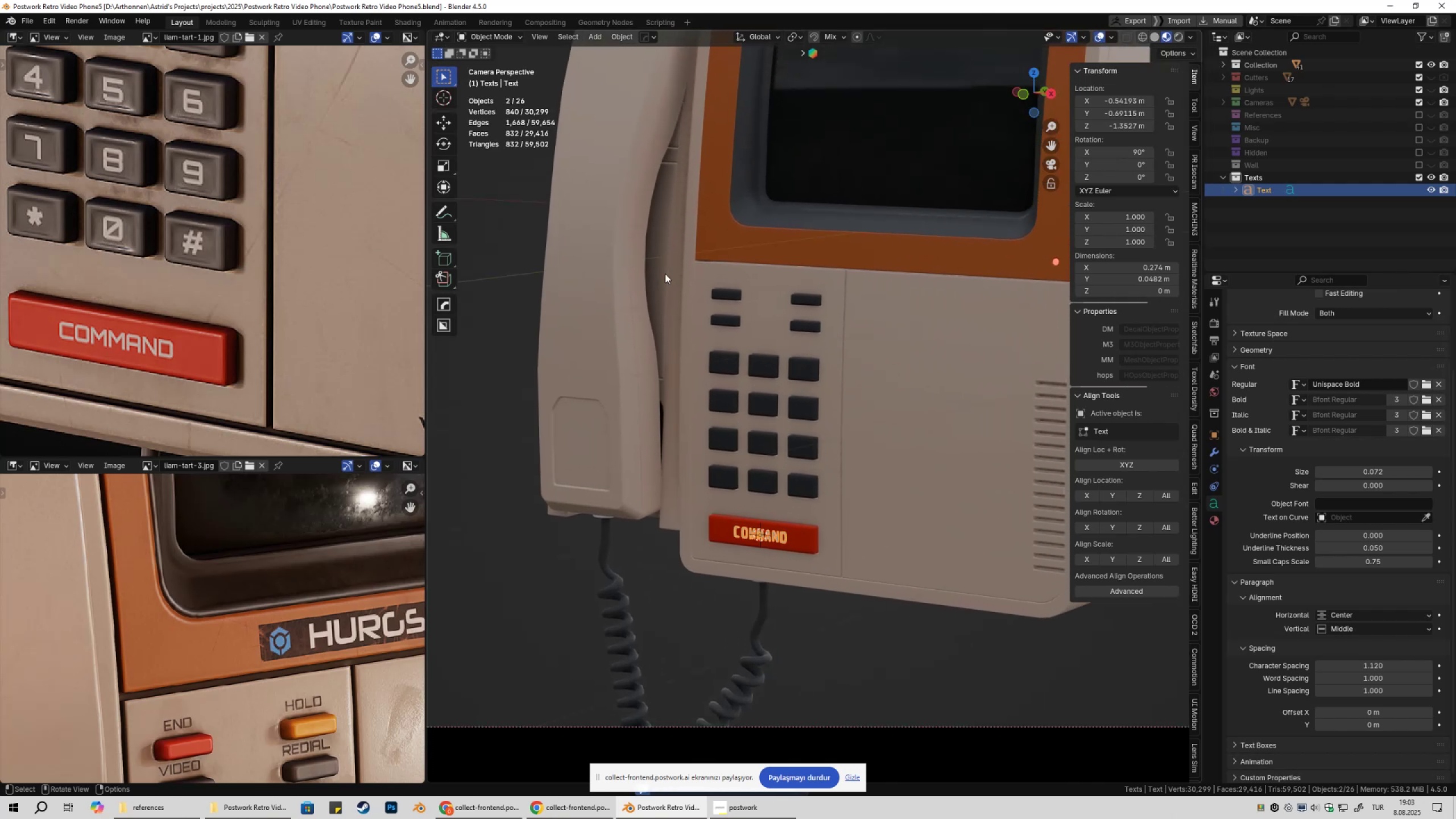 
hold_key(key=ShiftLeft, duration=0.79)
 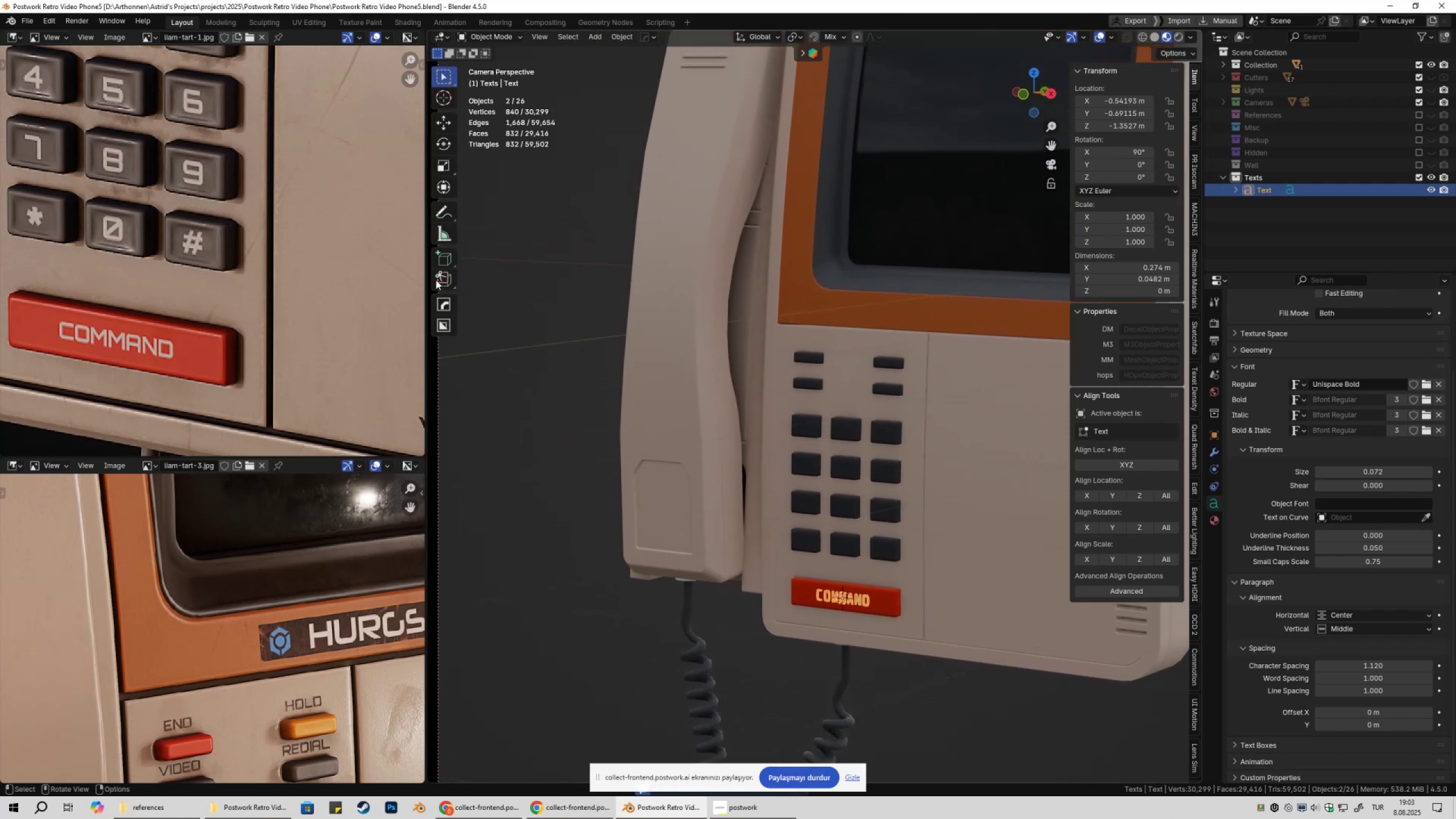 
hold_key(key=ShiftLeft, duration=0.6)
 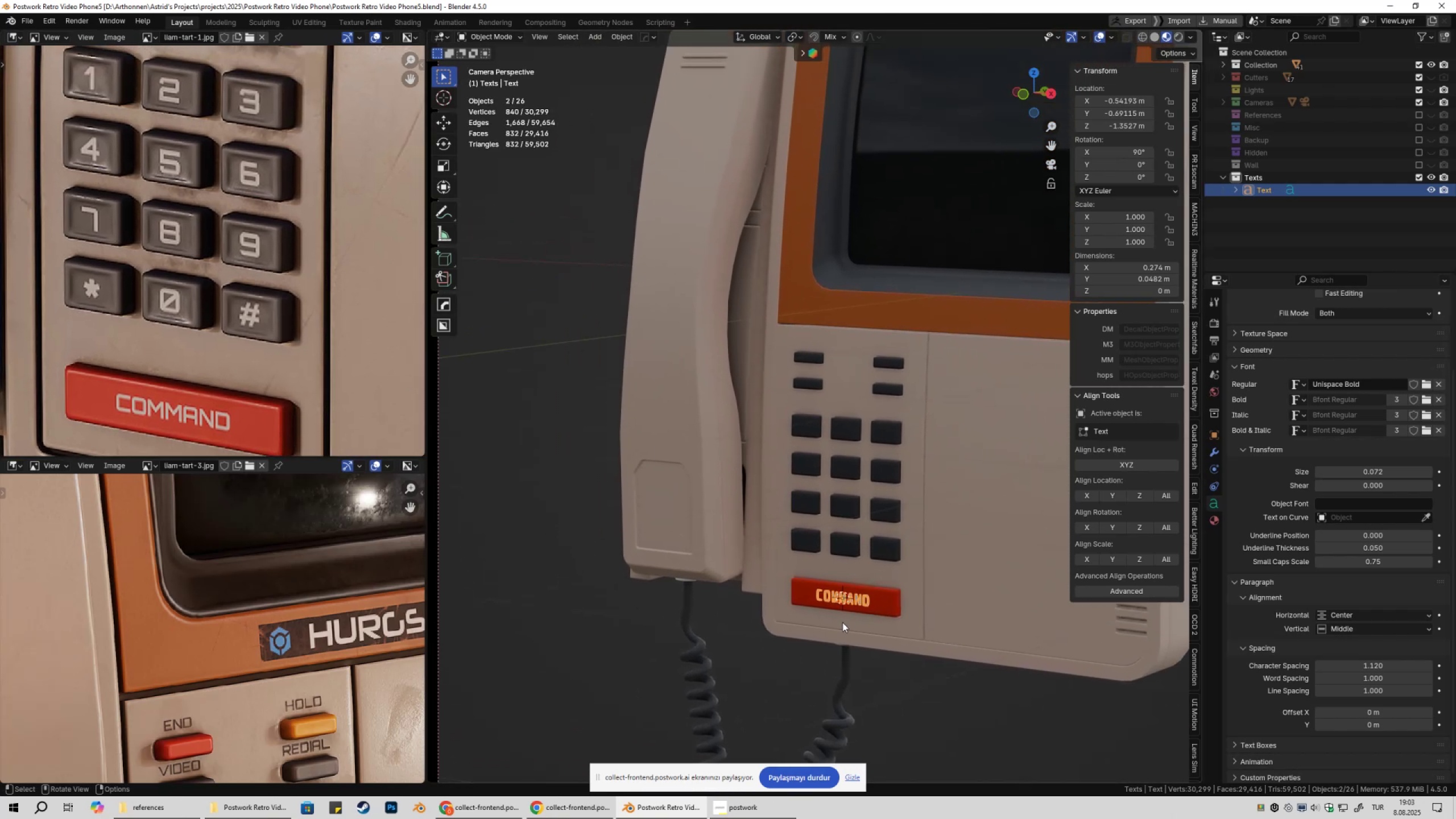 
scroll: coordinate [838, 607], scroll_direction: up, amount: 2.0
 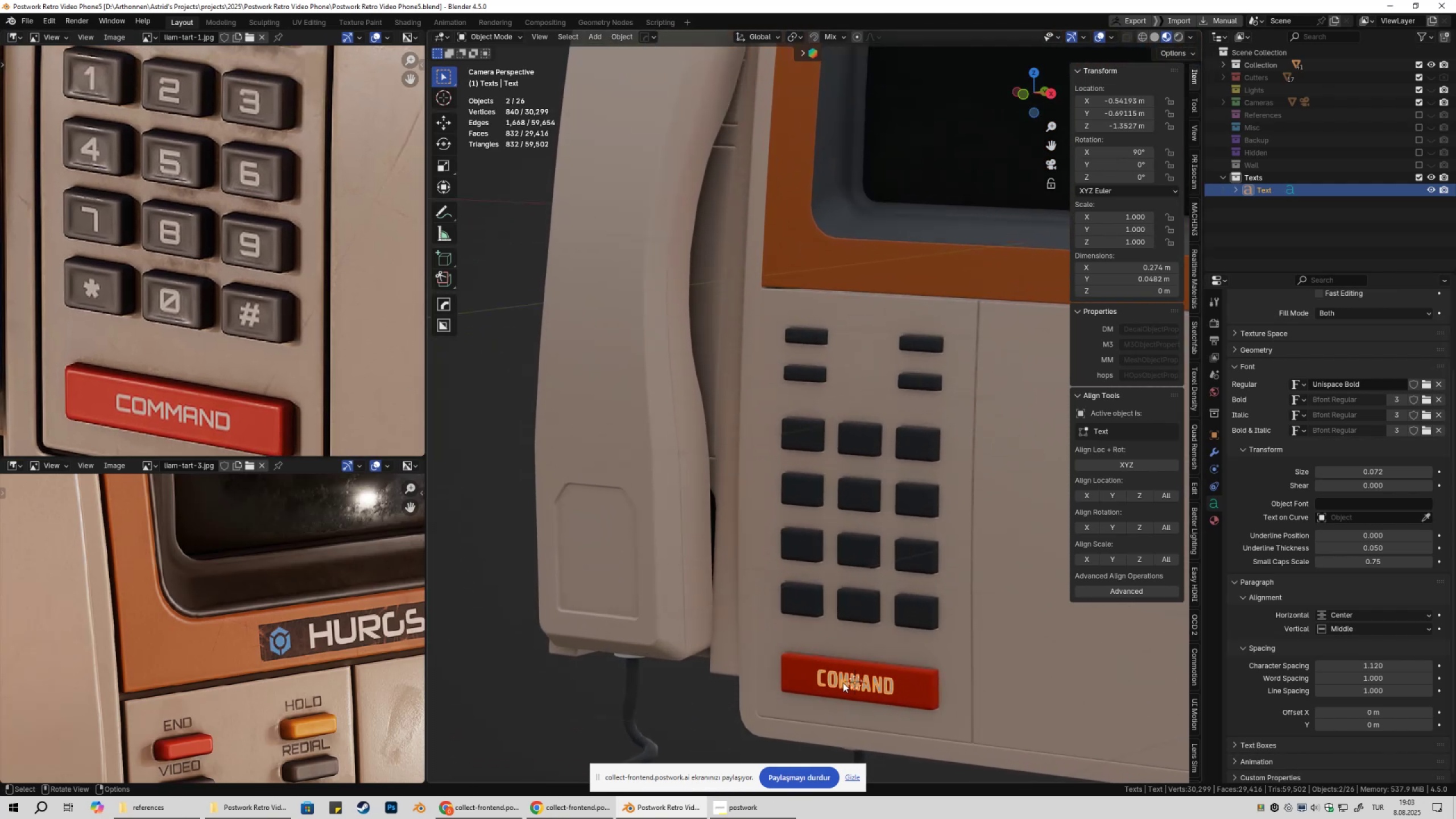 
type(Dz)
 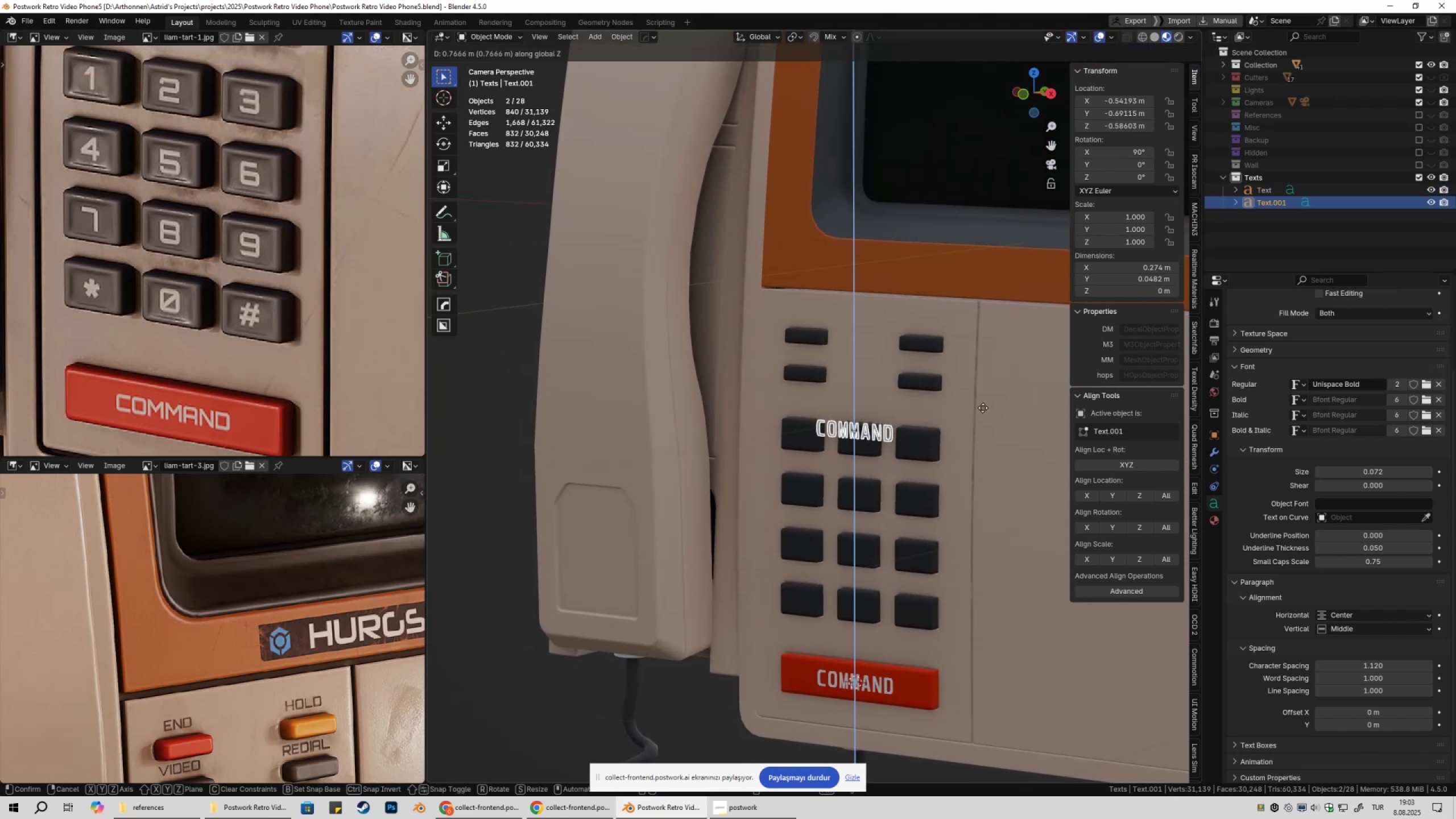 
left_click([982, 412])
 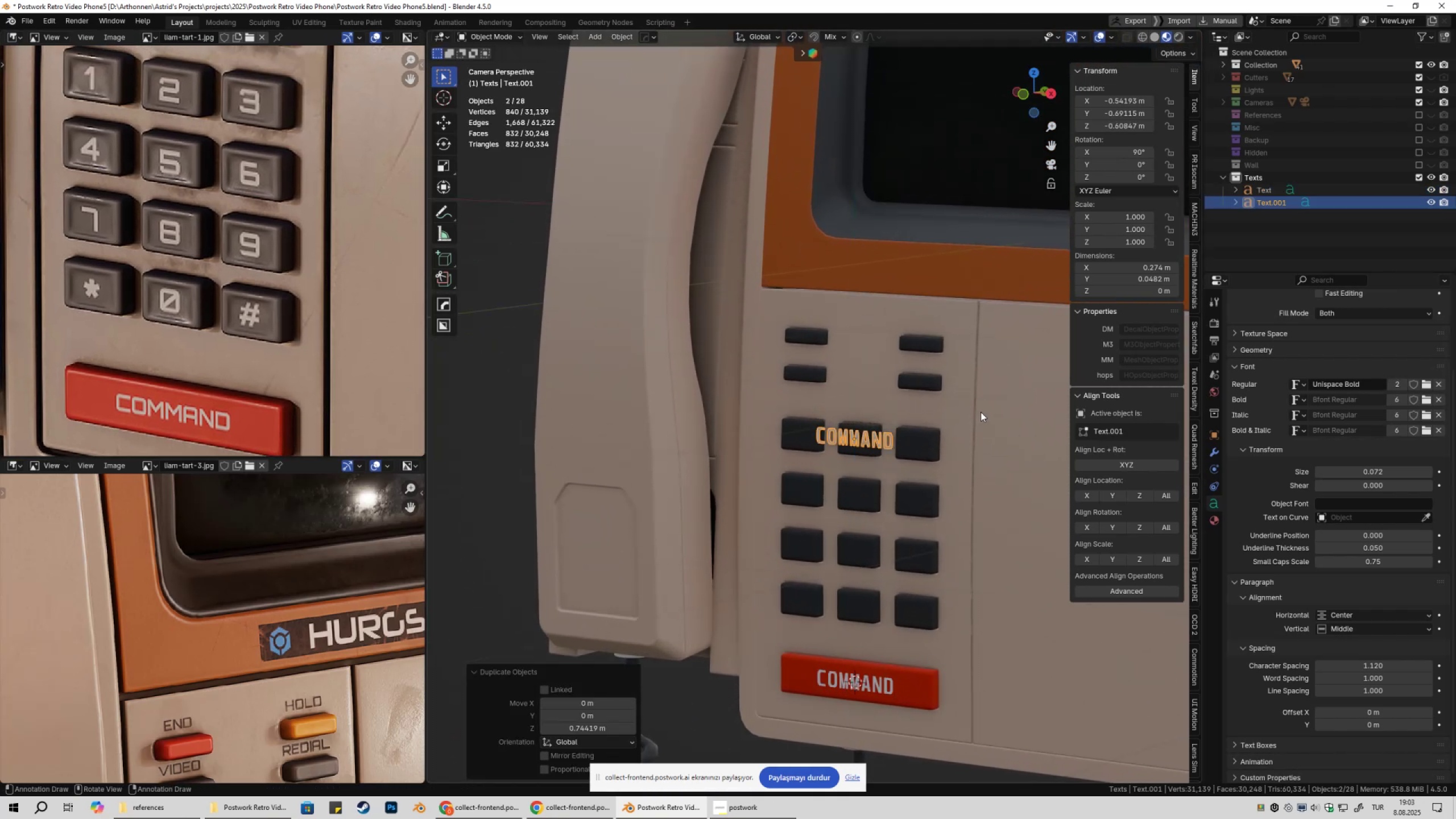 
key(Tab)
 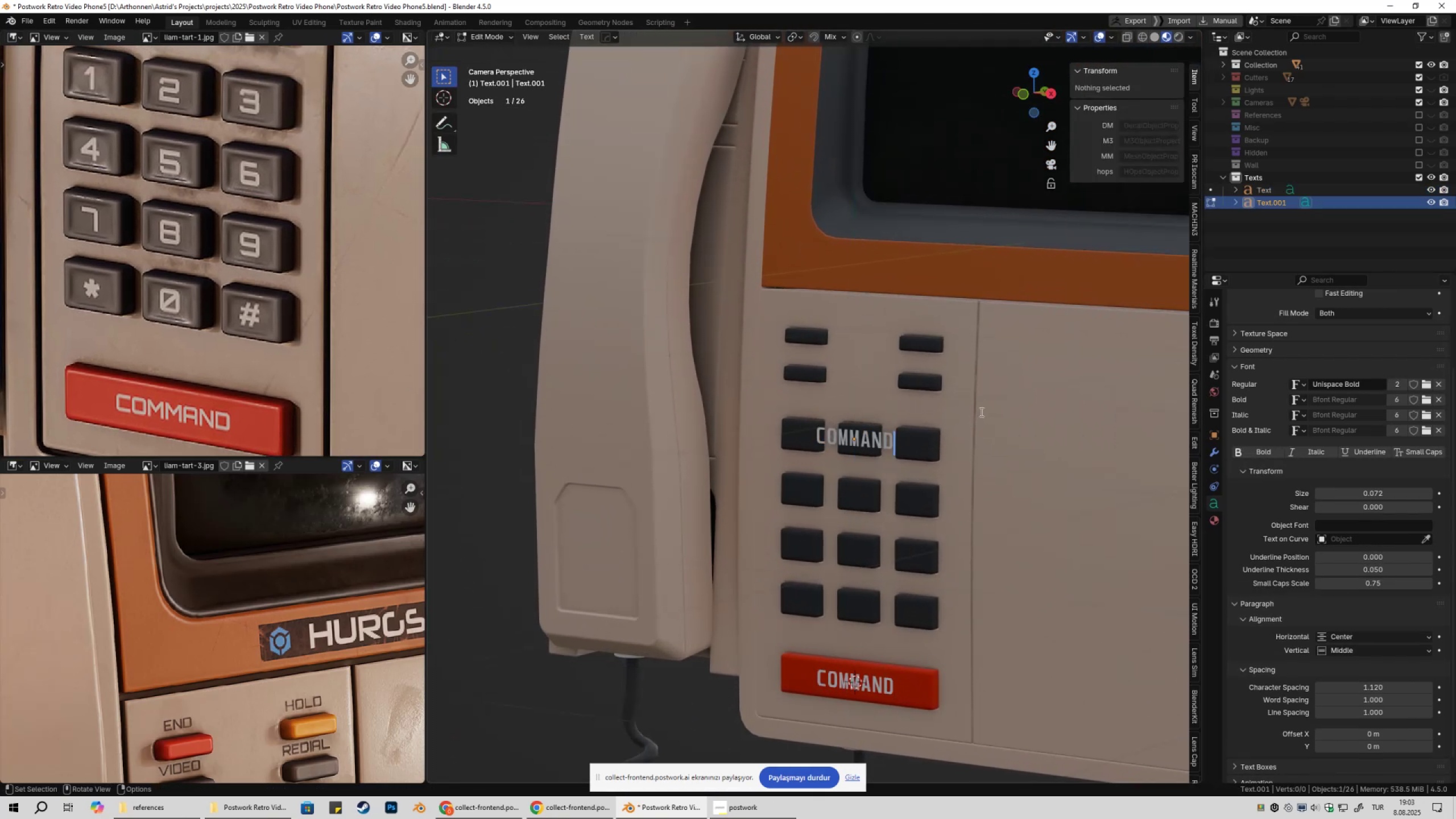 
hold_key(key=Backspace, duration=0.65)
 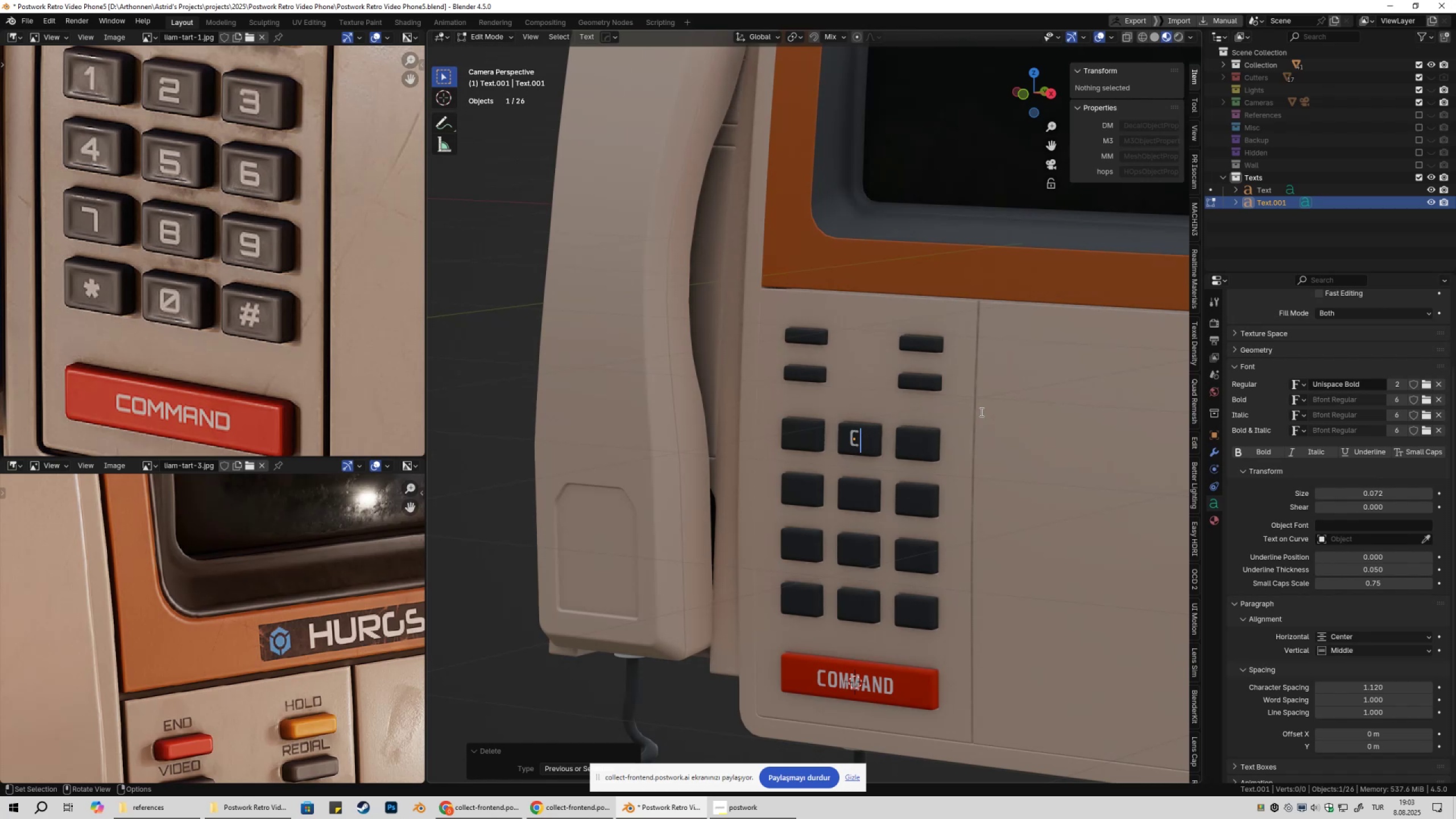 
key(Backspace)
 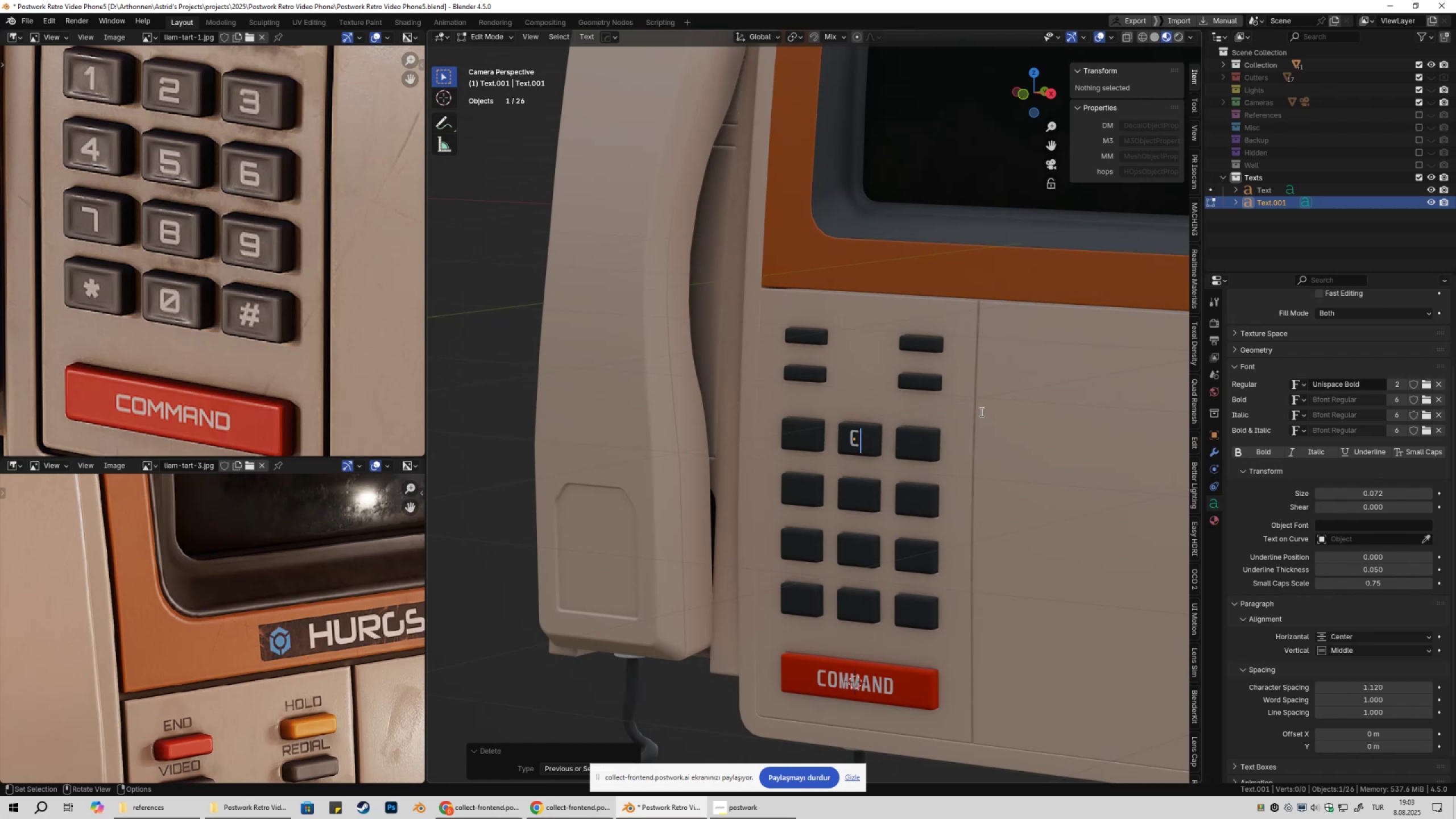 
key(1)
 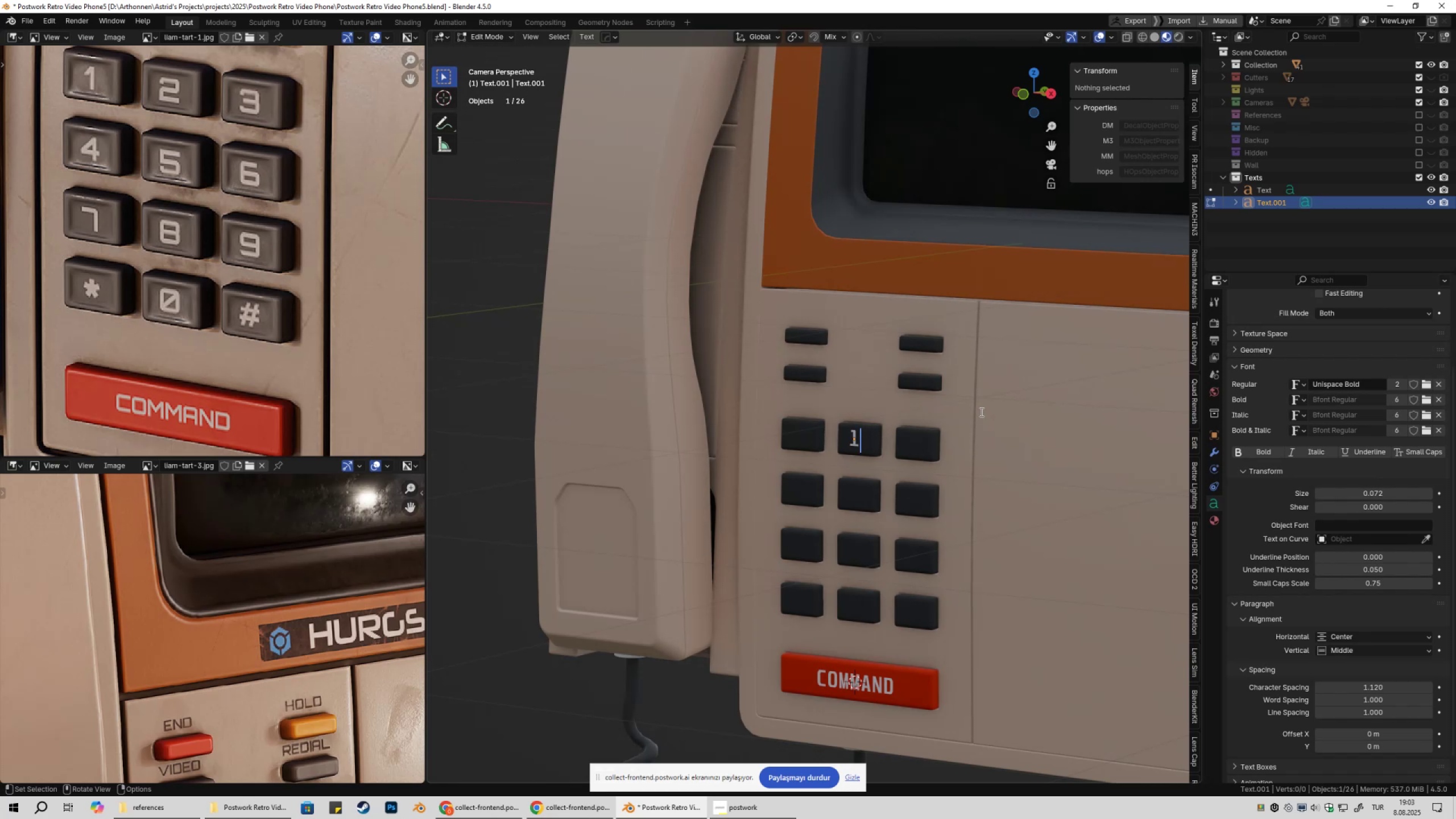 
key(Tab)
 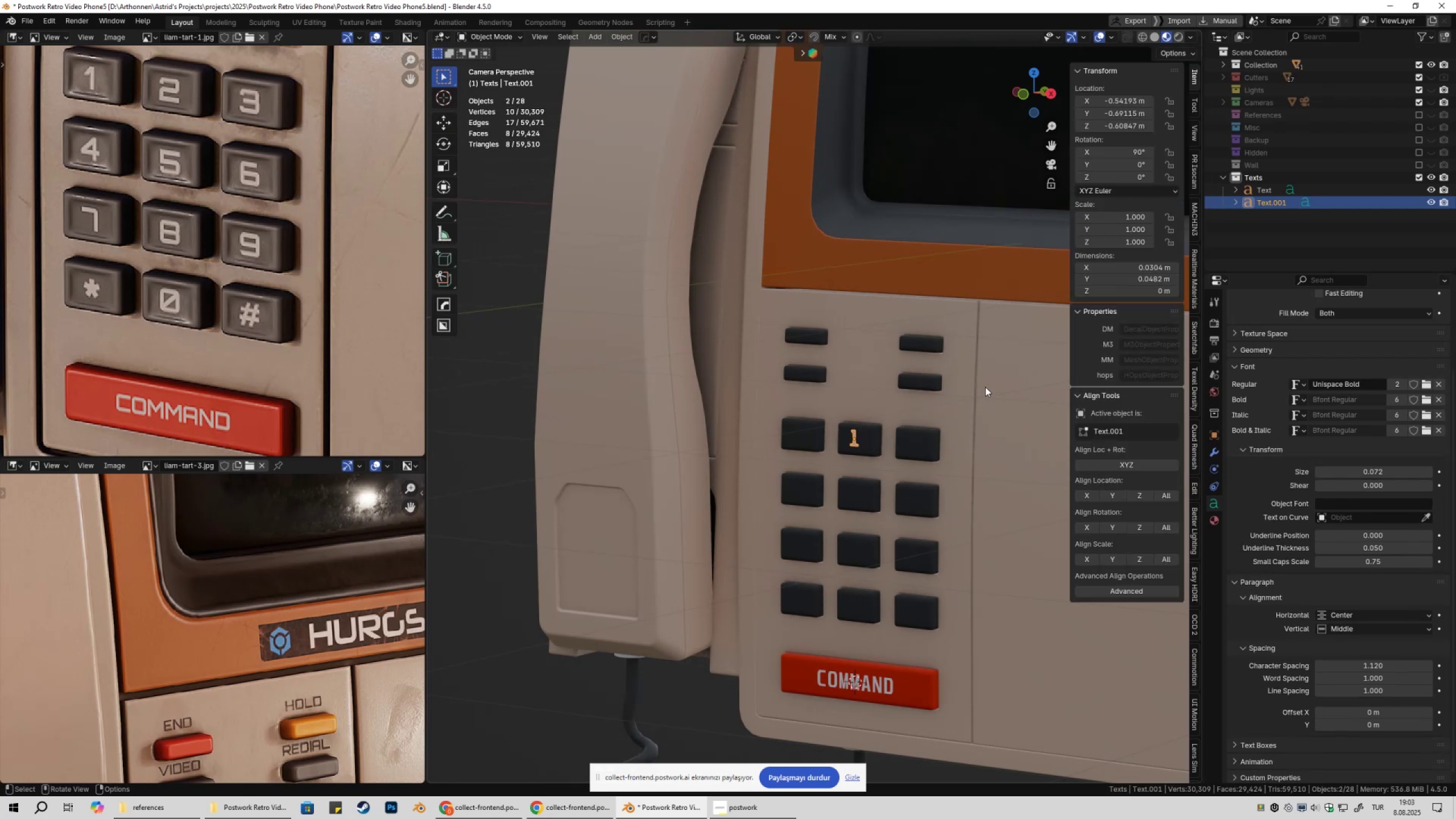 
key(Numpad1)
 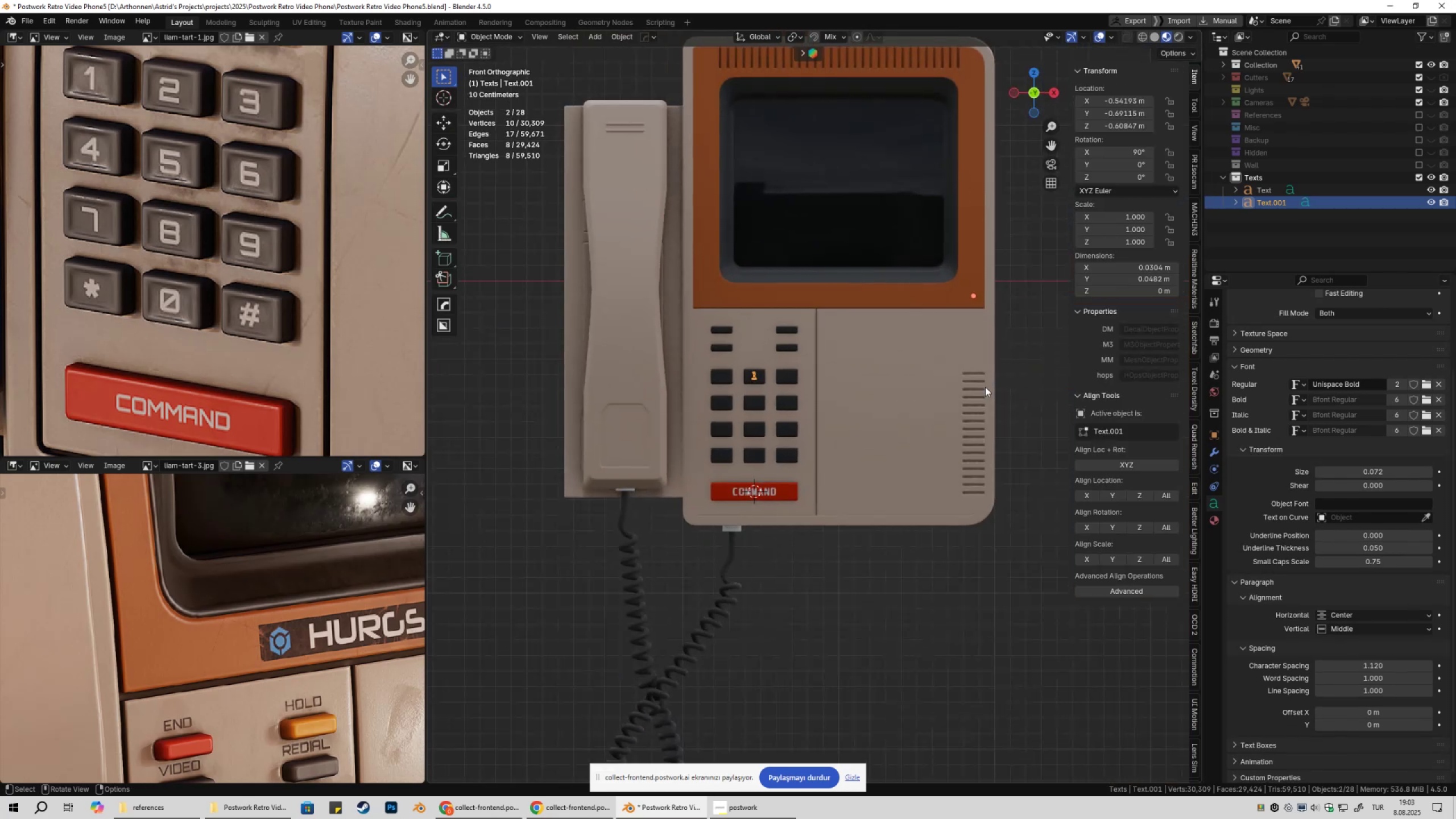 
hold_key(key=ShiftLeft, duration=0.35)
 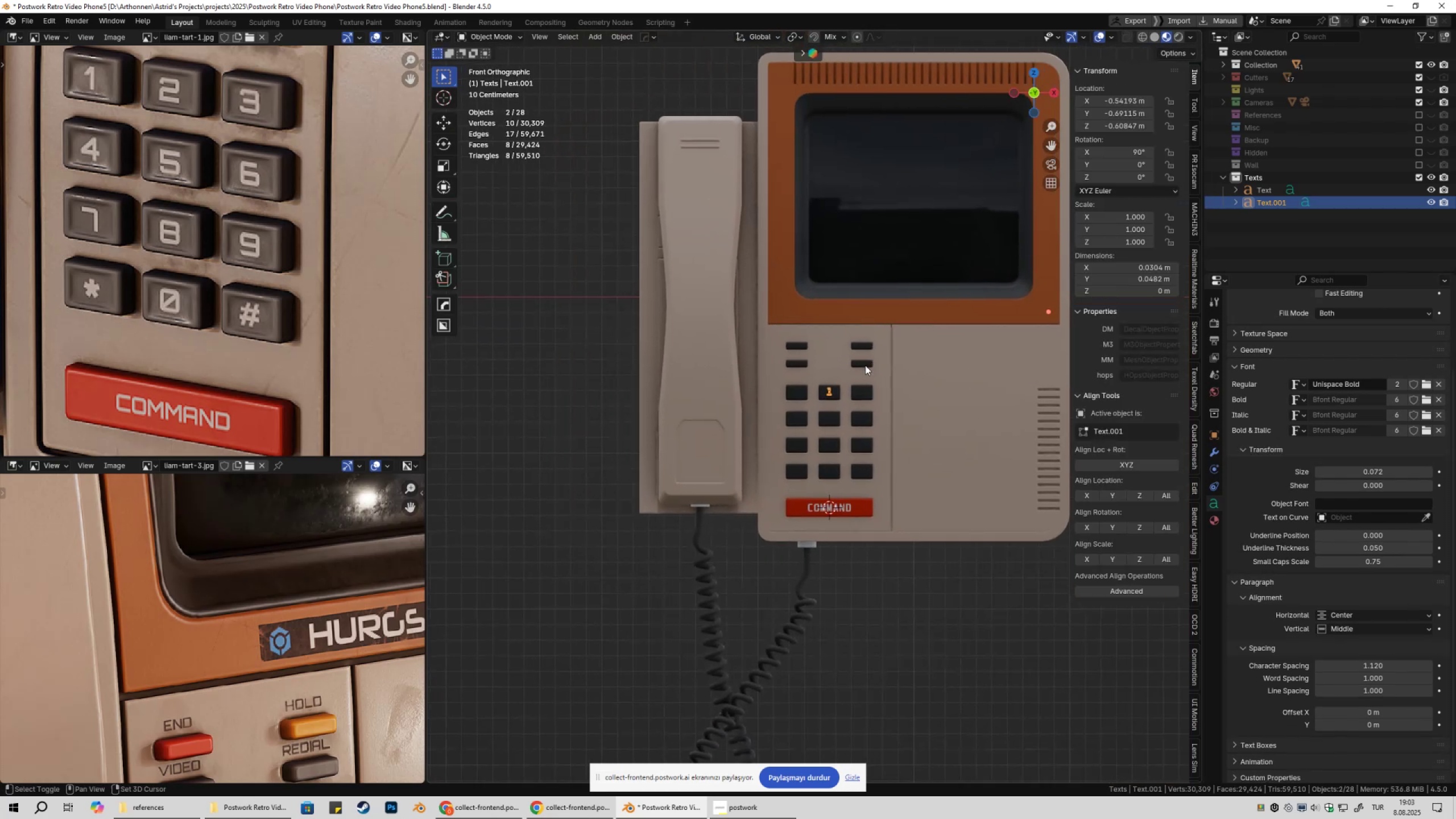 
scroll: coordinate [874, 381], scroll_direction: up, amount: 7.0
 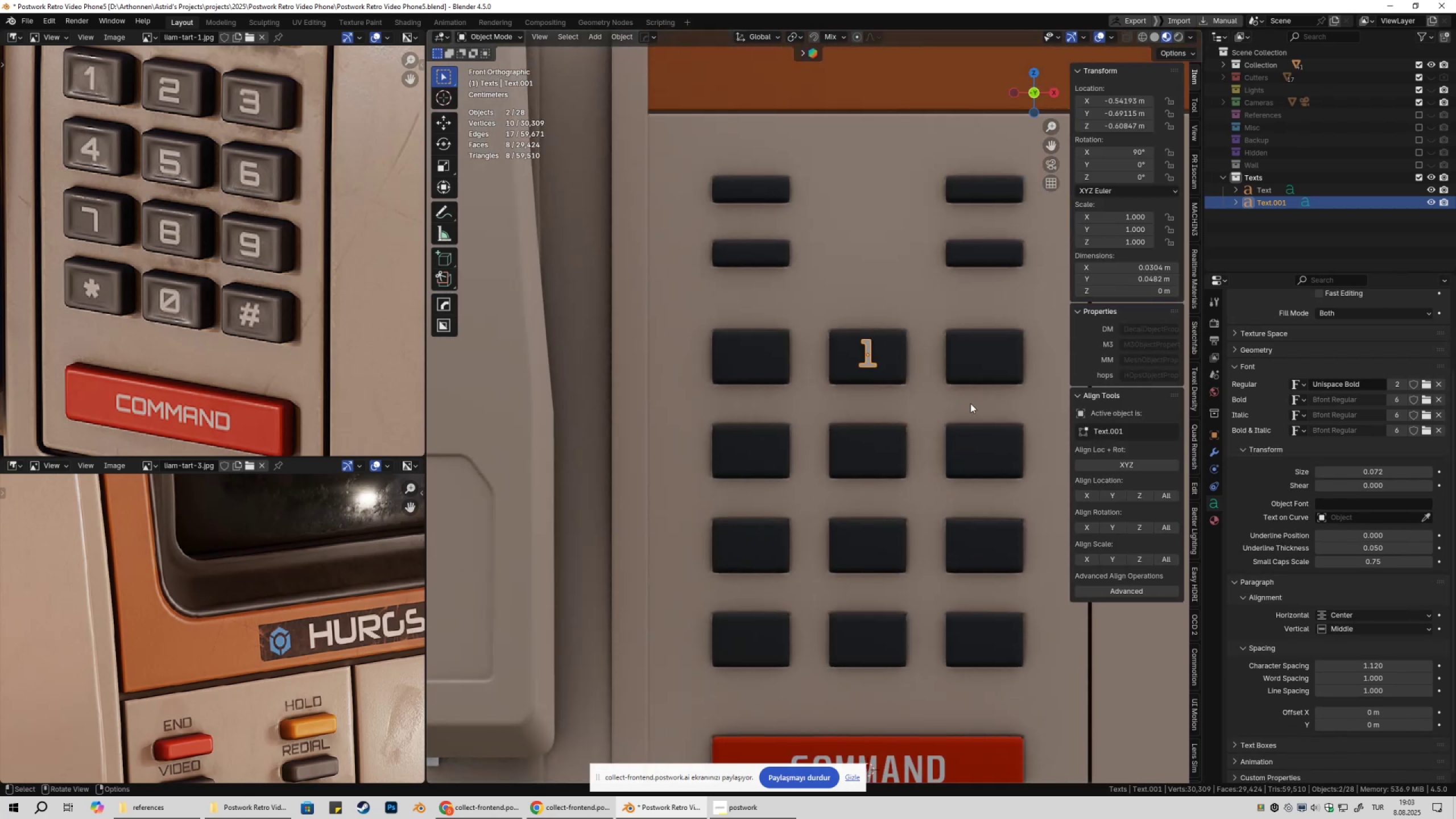 
key(G)
 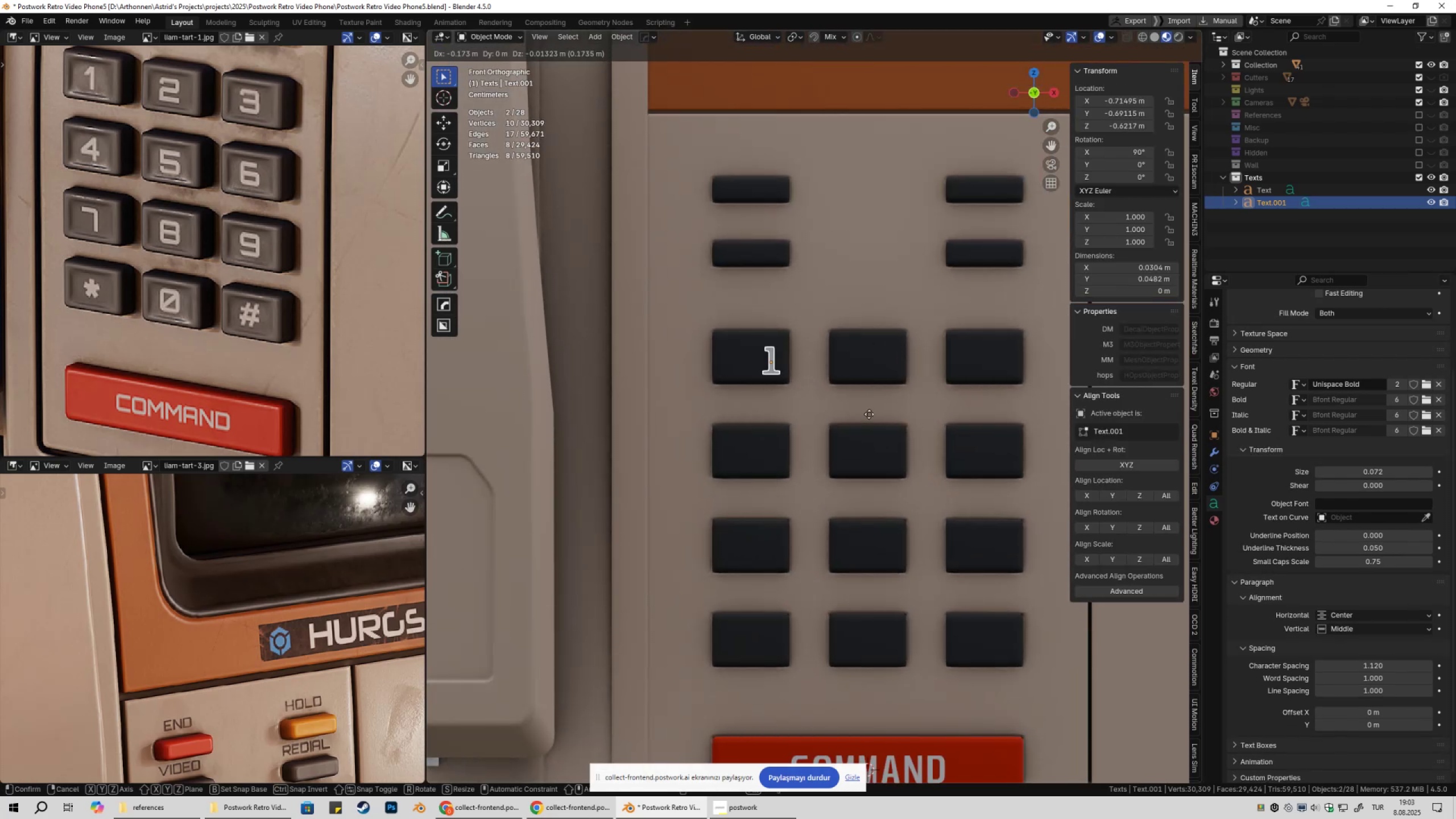 
hold_key(key=ShiftLeft, duration=1.53)
 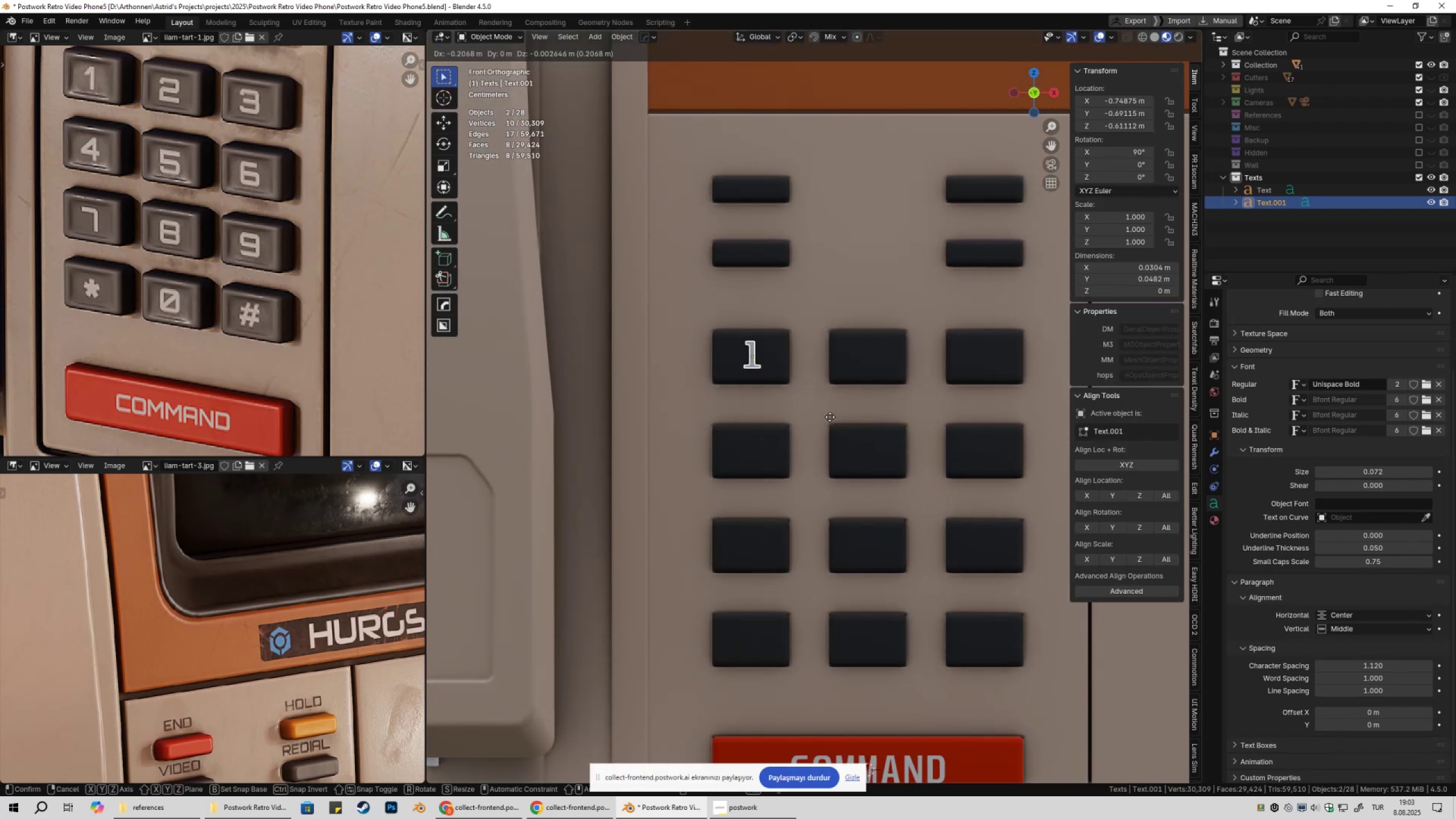 
hold_key(key=ShiftLeft, duration=1.51)
 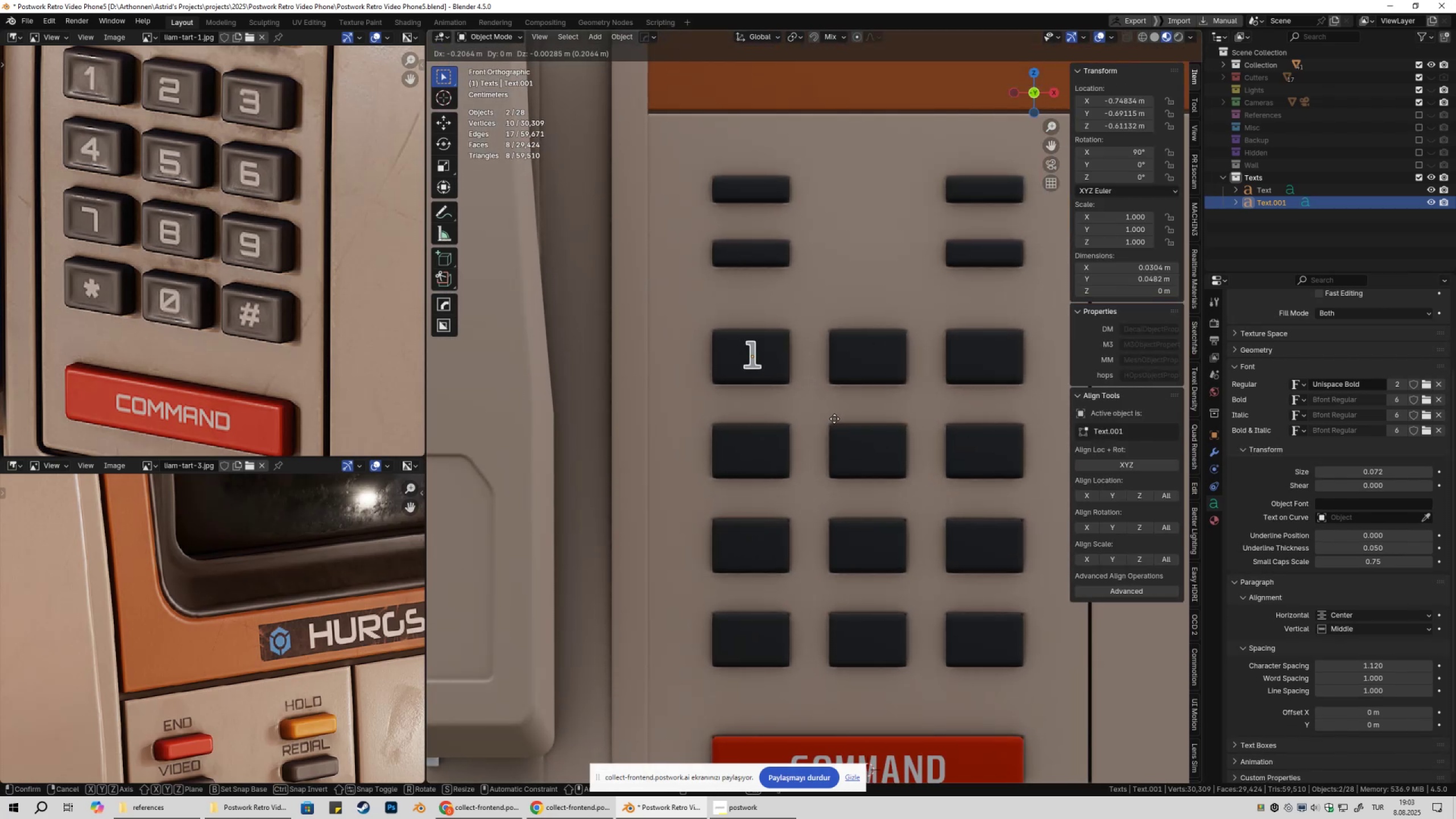 
hold_key(key=ShiftLeft, duration=1.52)
 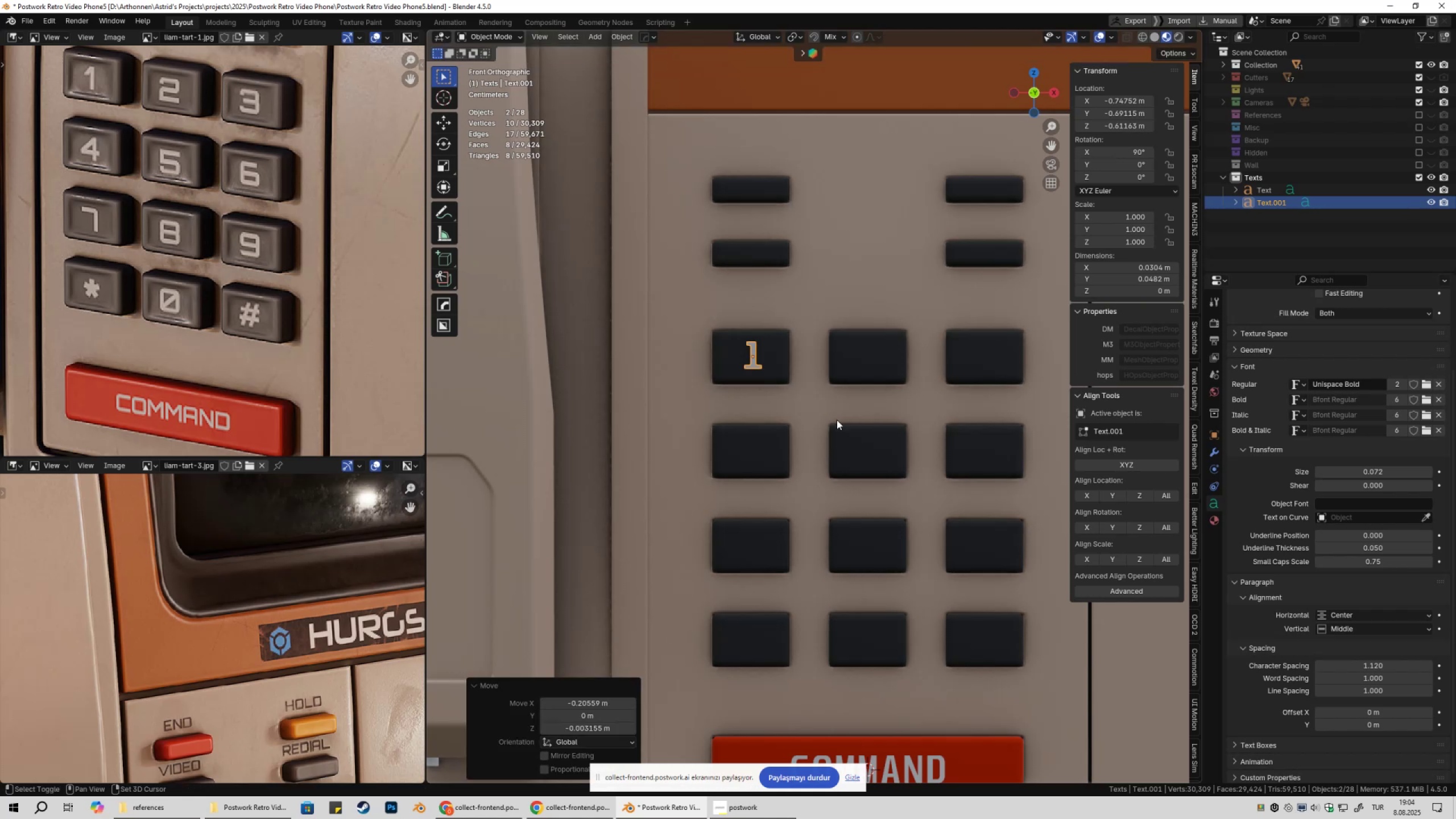 
hold_key(key=ShiftLeft, duration=0.51)
left_click([837, 420])
 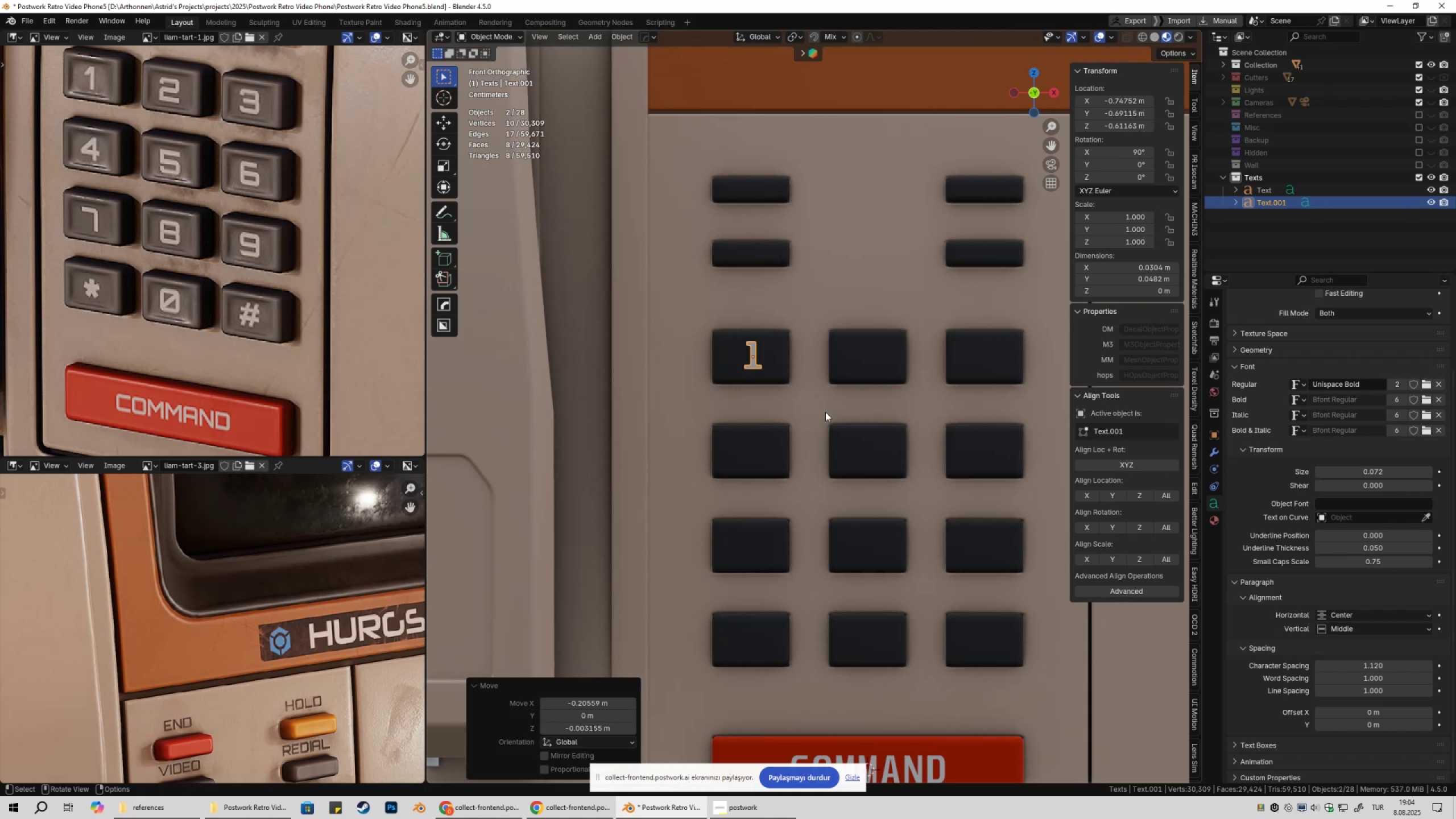 
hold_key(key=ShiftLeft, duration=0.52)
 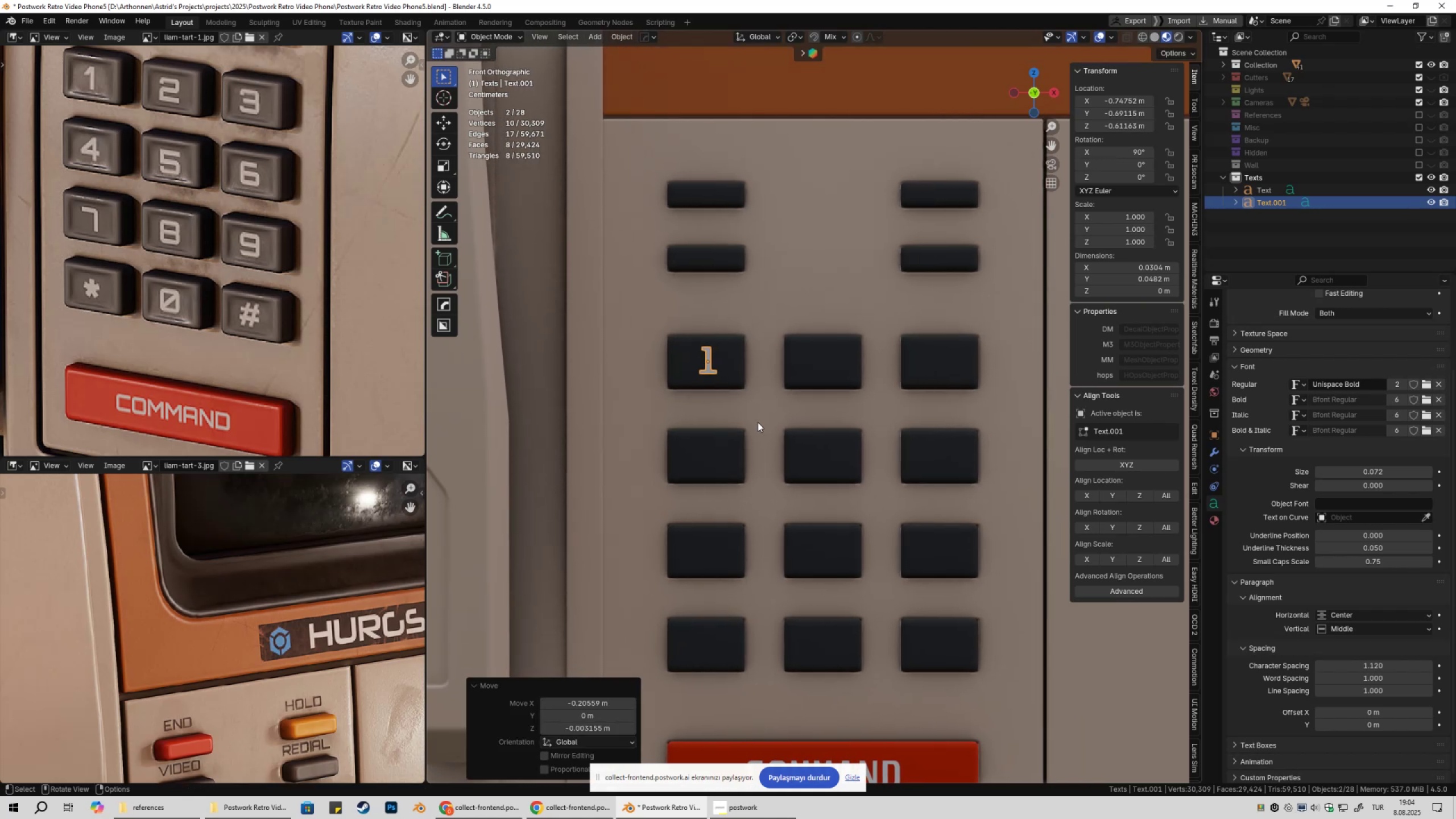 
type(Dx)
 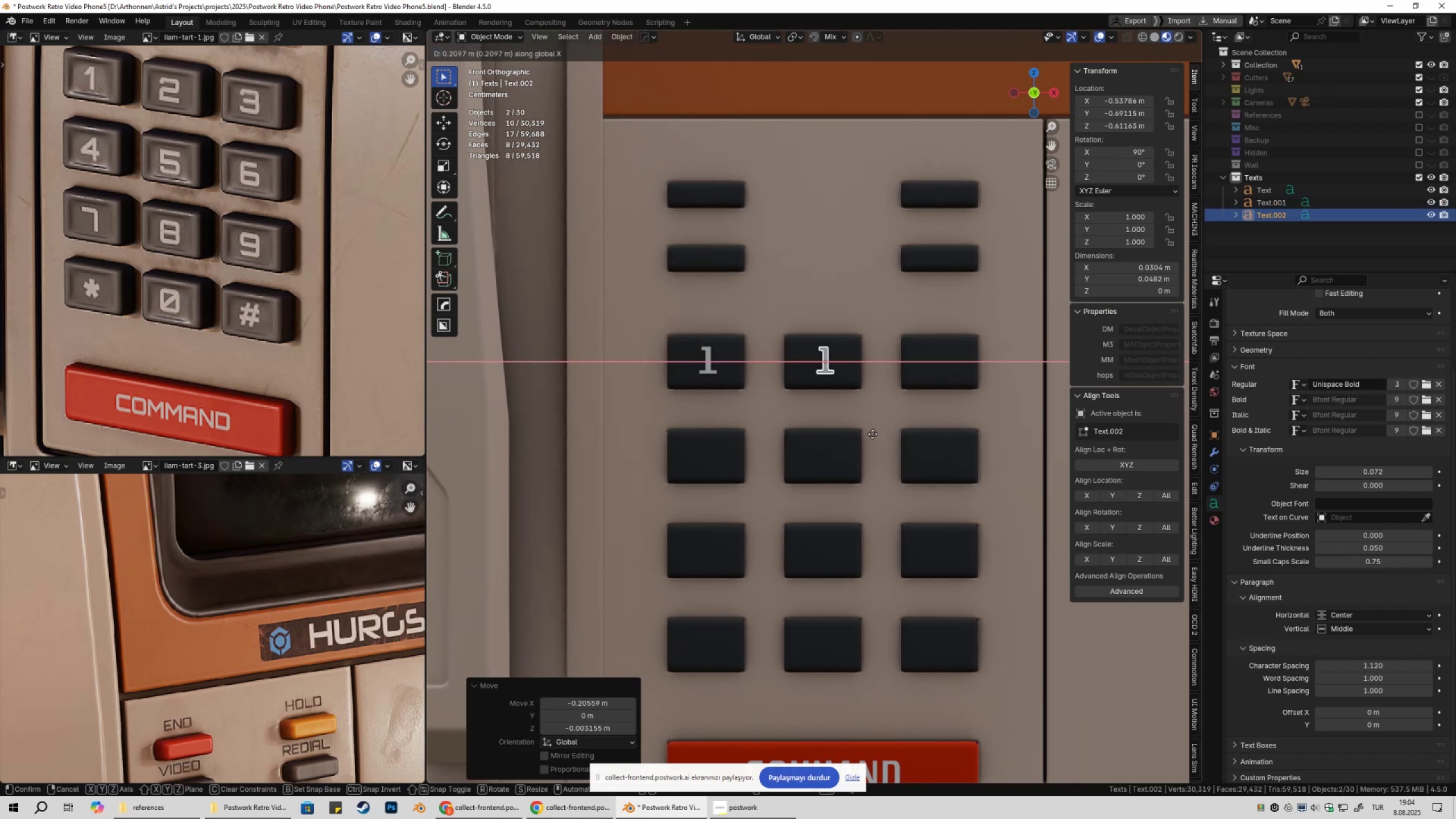 
hold_key(key=ShiftLeft, duration=1.54)
 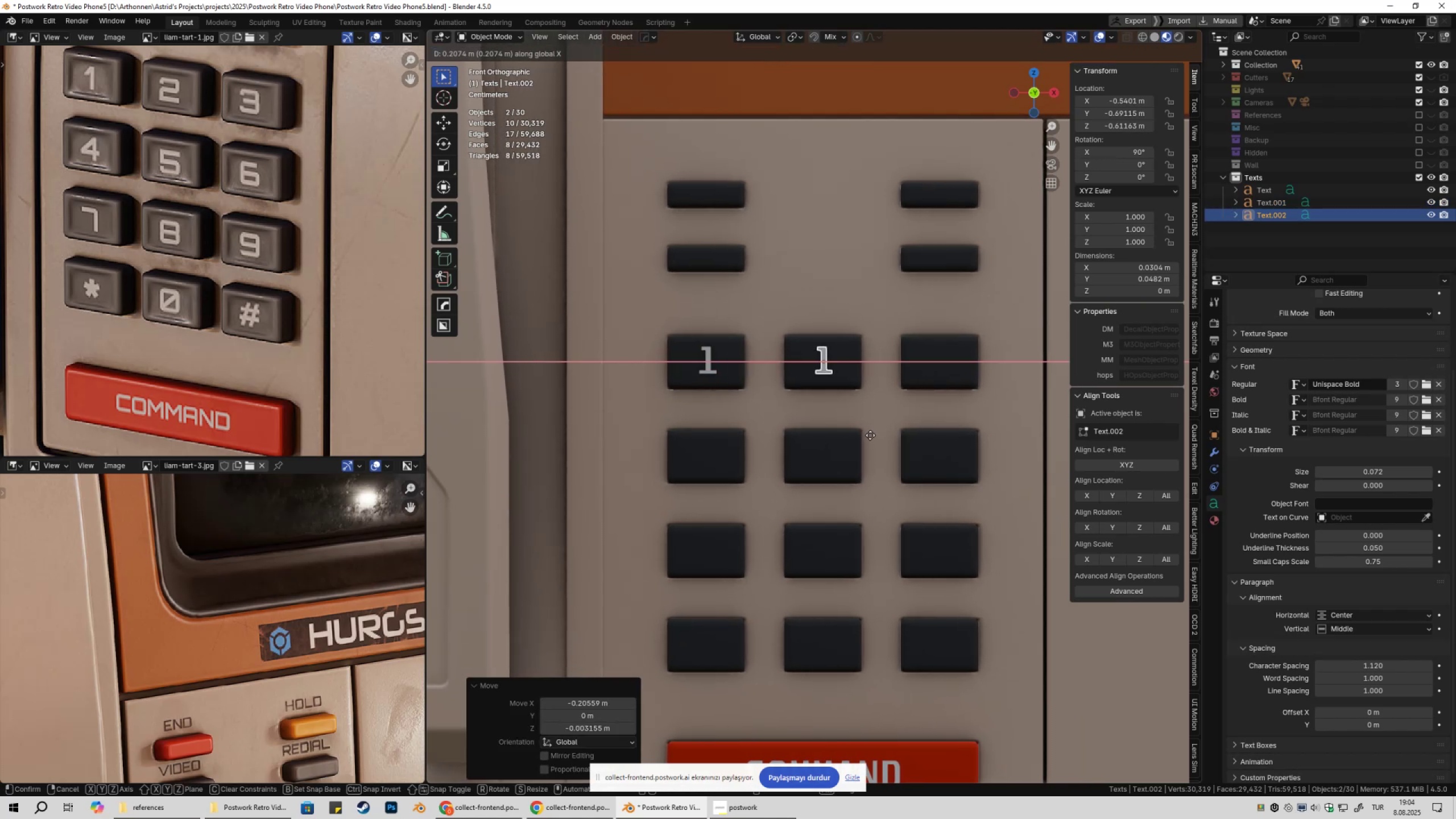 
hold_key(key=ShiftLeft, duration=1.51)
 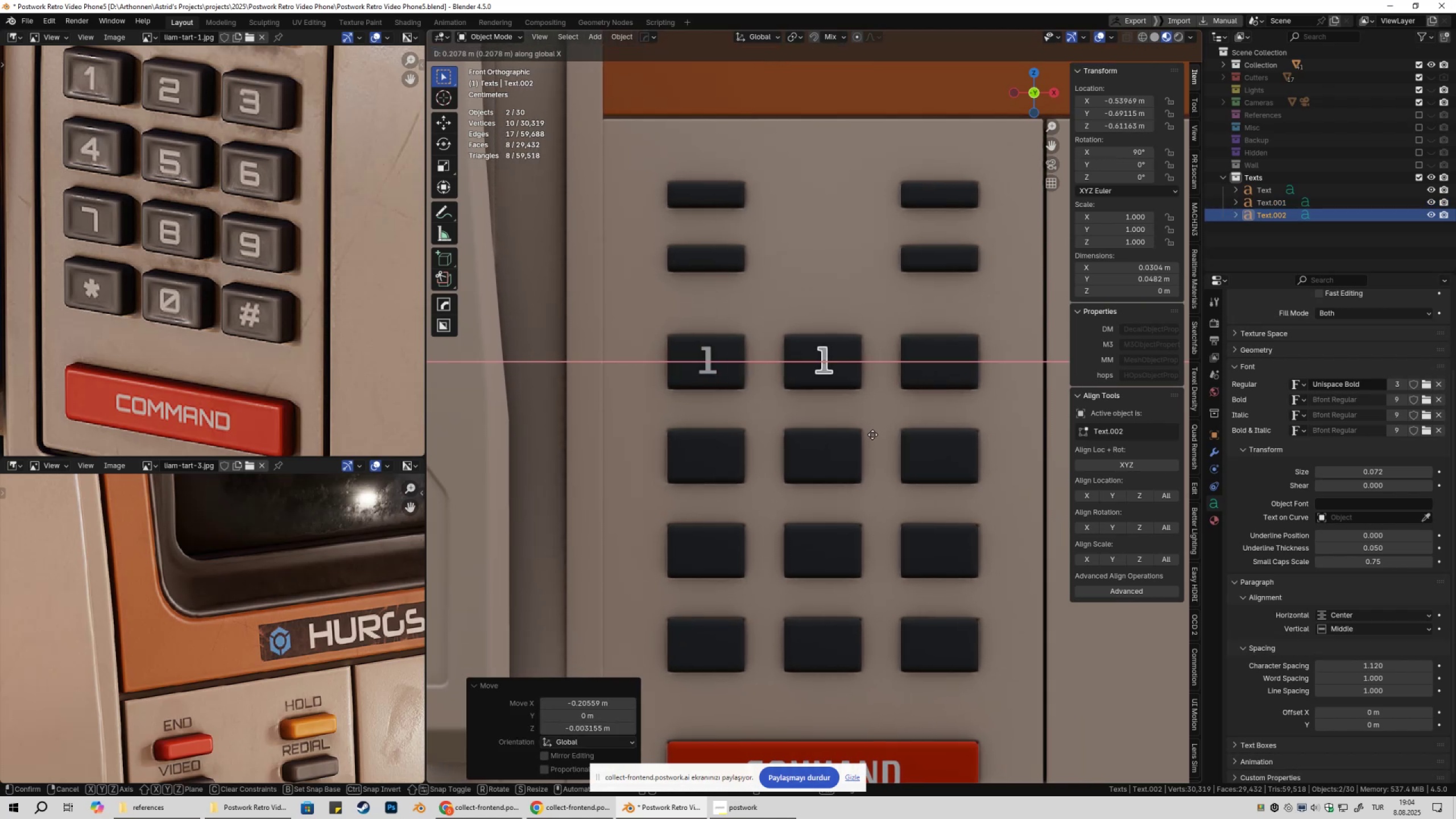 
hold_key(key=ShiftLeft, duration=1.0)
left_click([872, 435])
 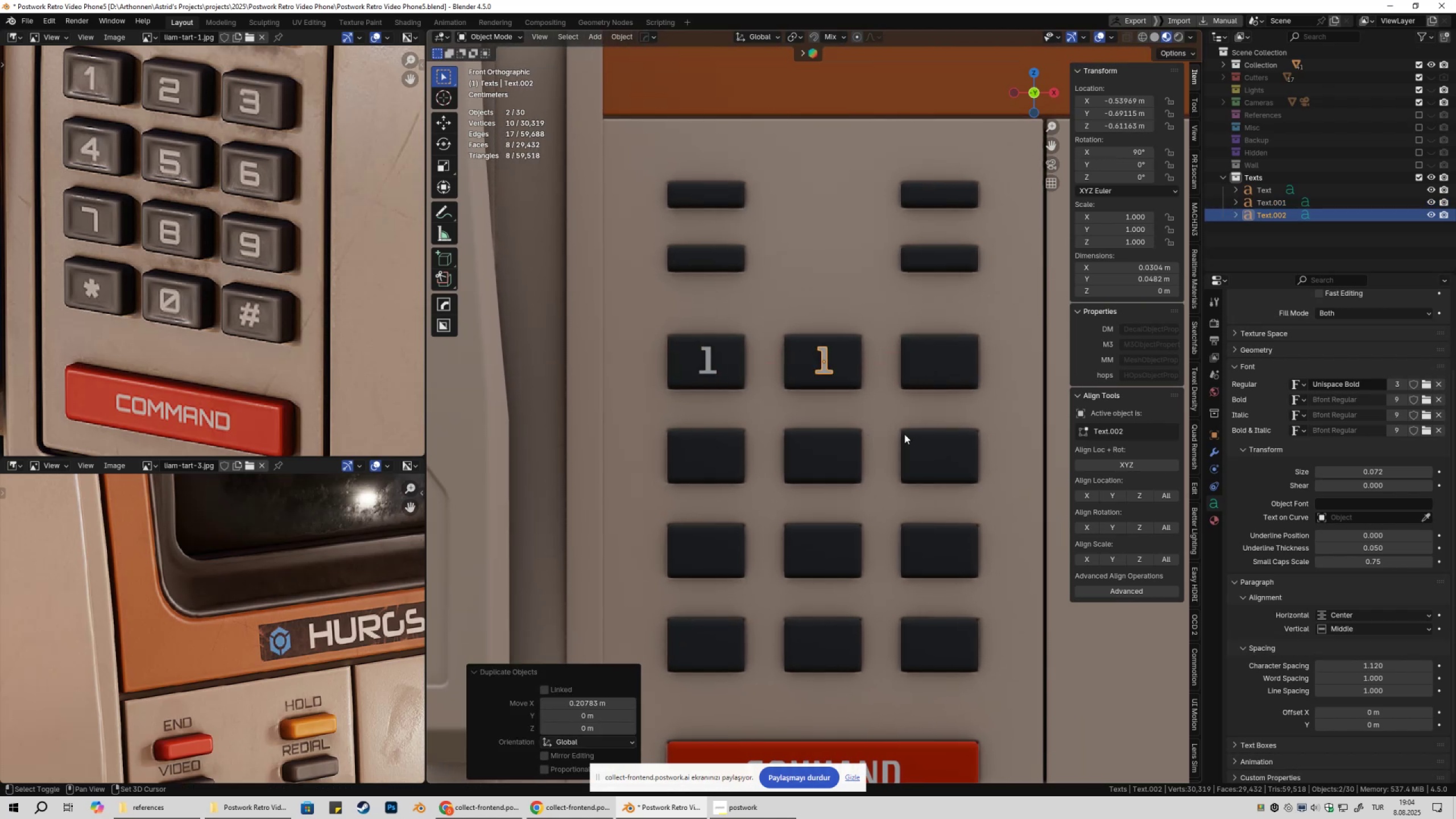 
key(Tab)
key(Backspace)
type(2)
key(Tab)
type(Dx)
 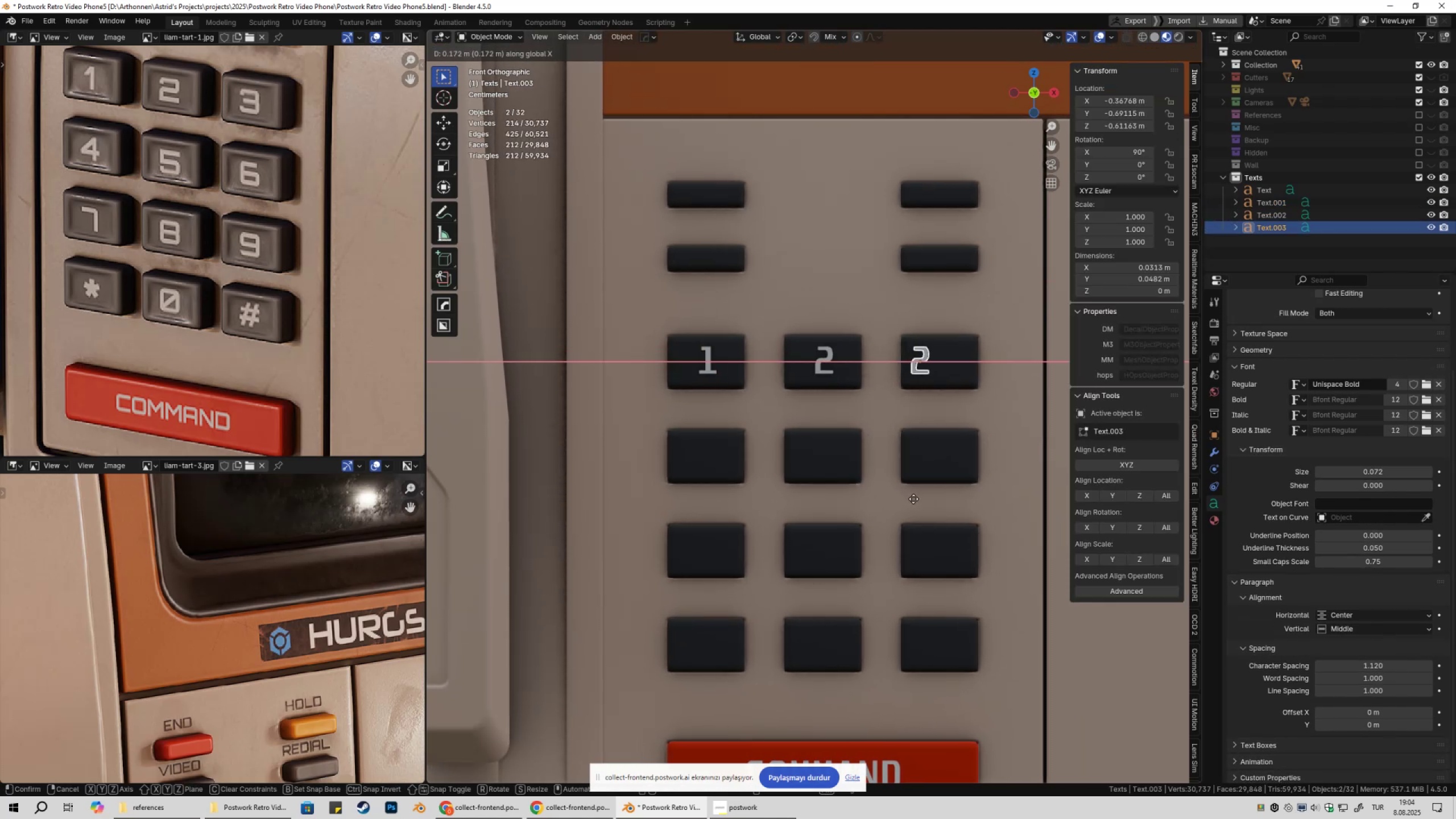 
hold_key(key=ShiftLeft, duration=1.5)
 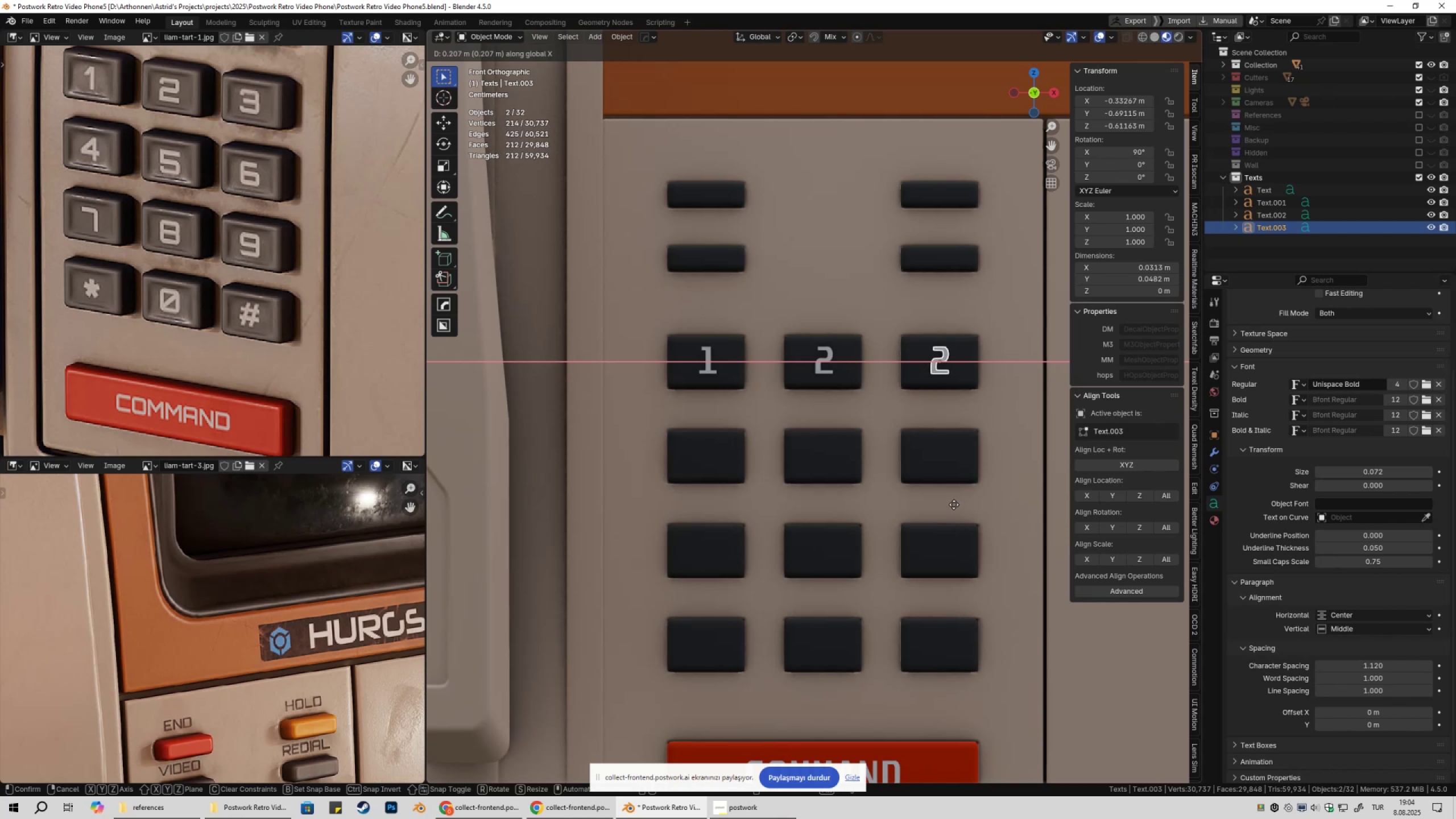 
hold_key(key=ShiftLeft, duration=0.99)
left_click([956, 504])
 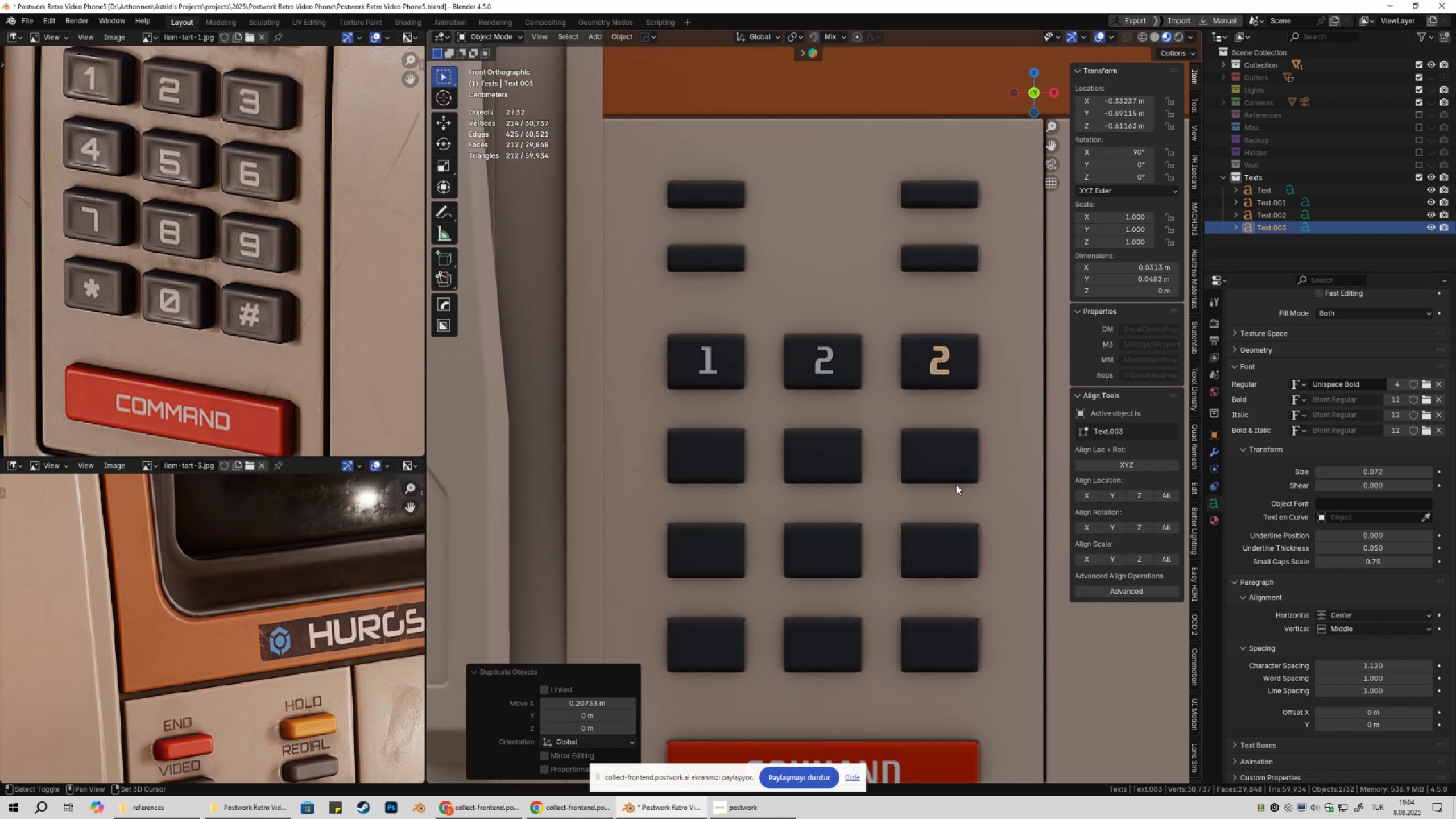 
key(Tab)
 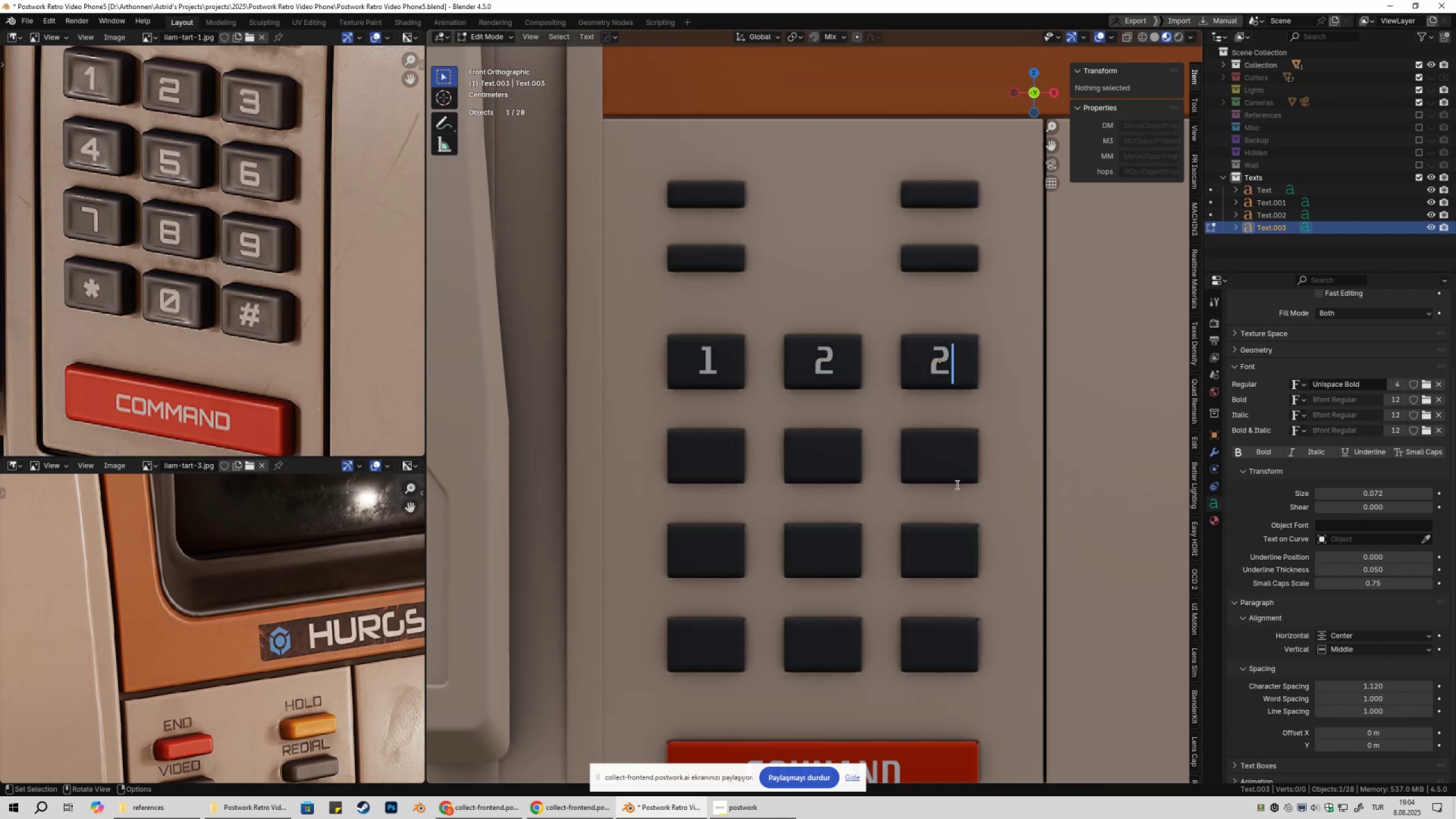 
key(Backspace)
 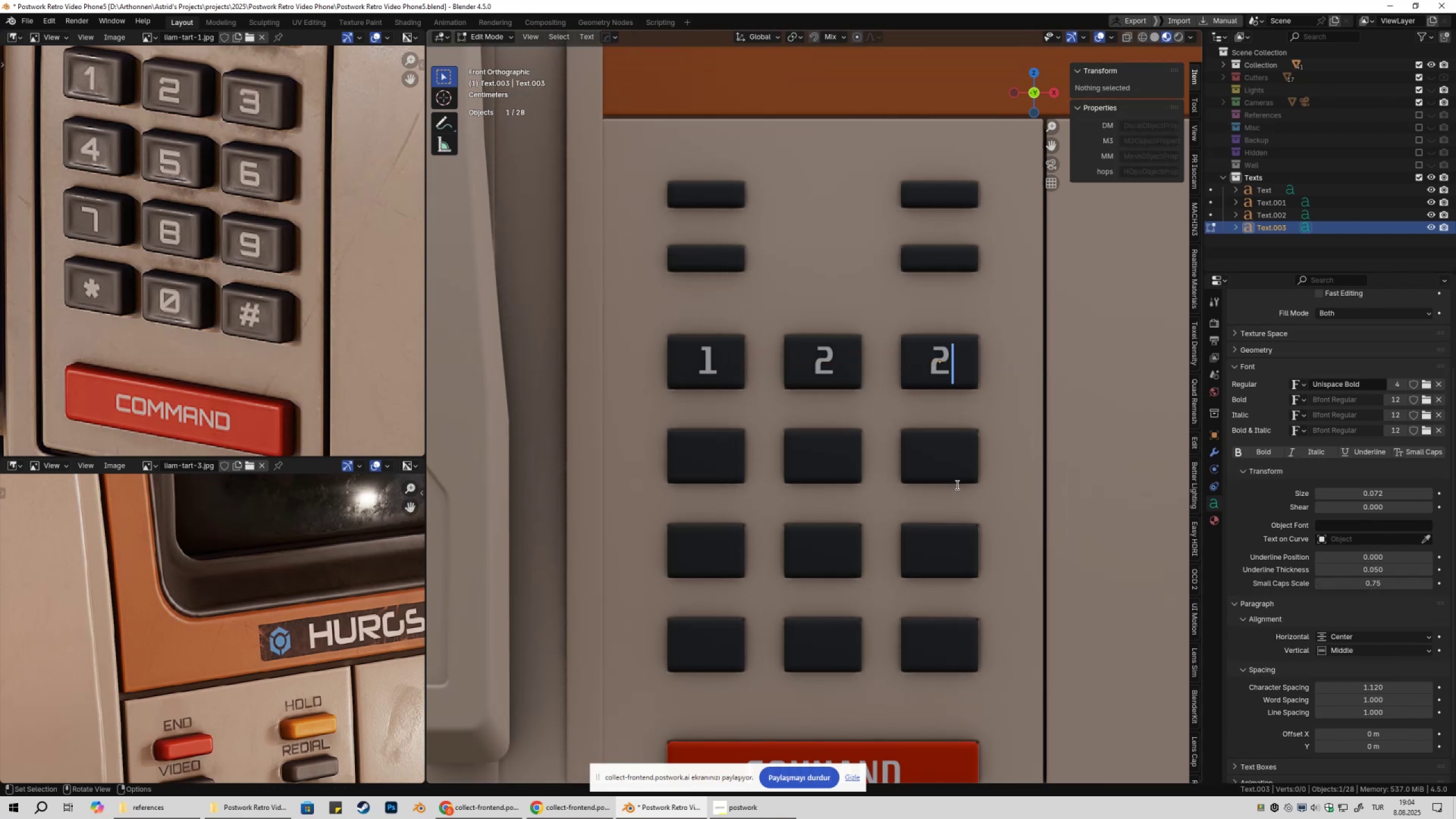 
key(3)
 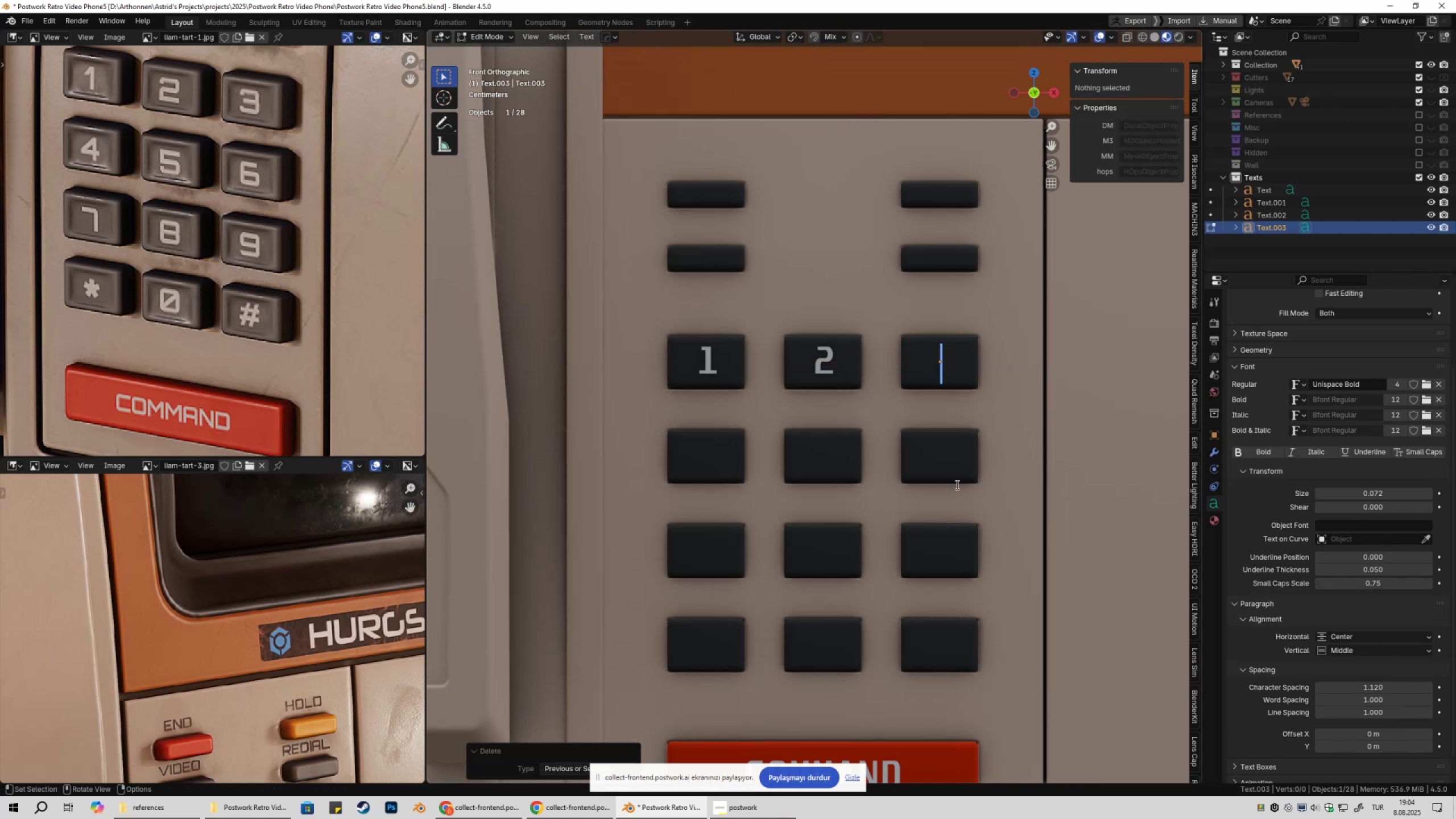 
key(Tab)
 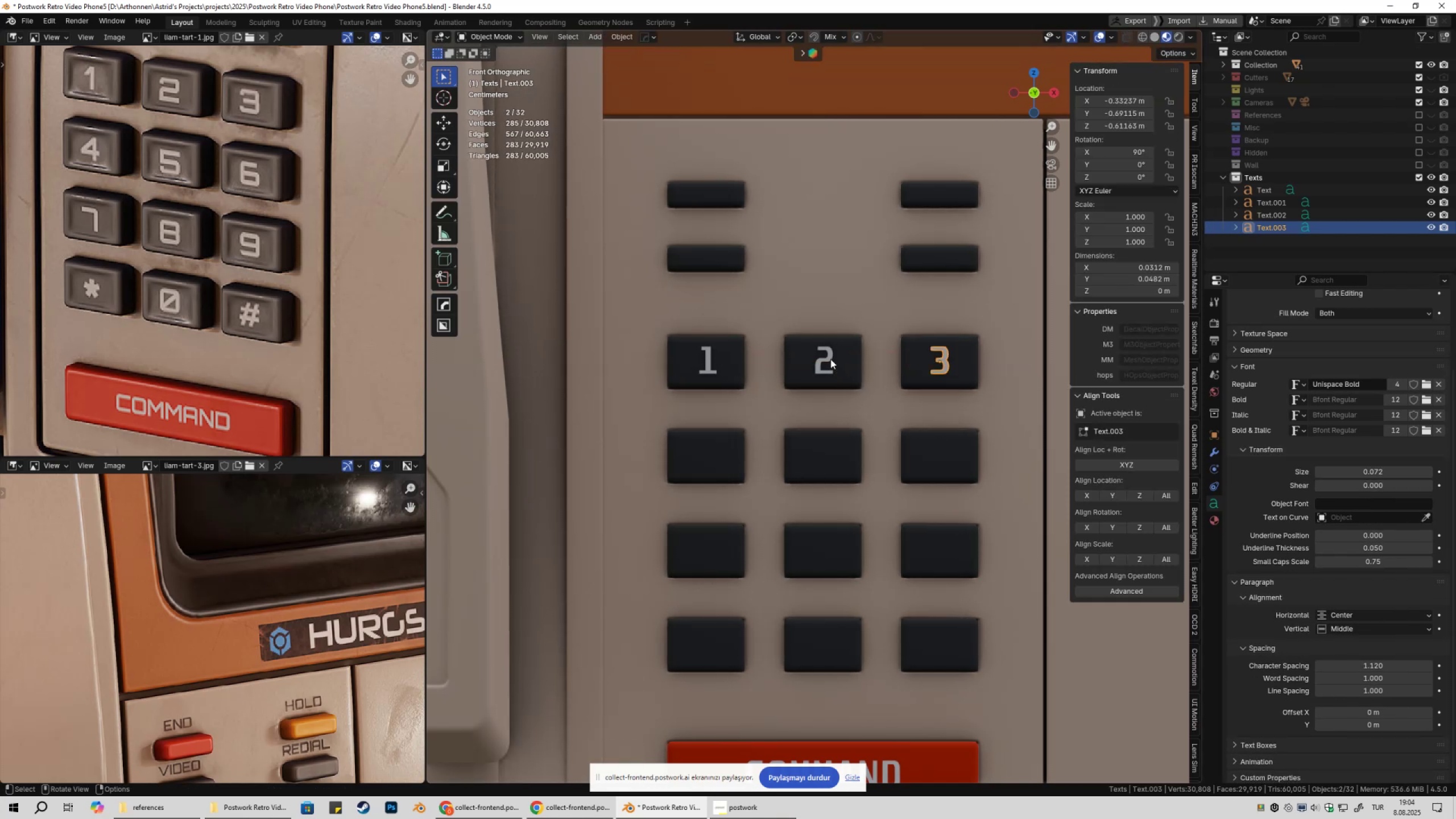 
left_click([828, 358])
 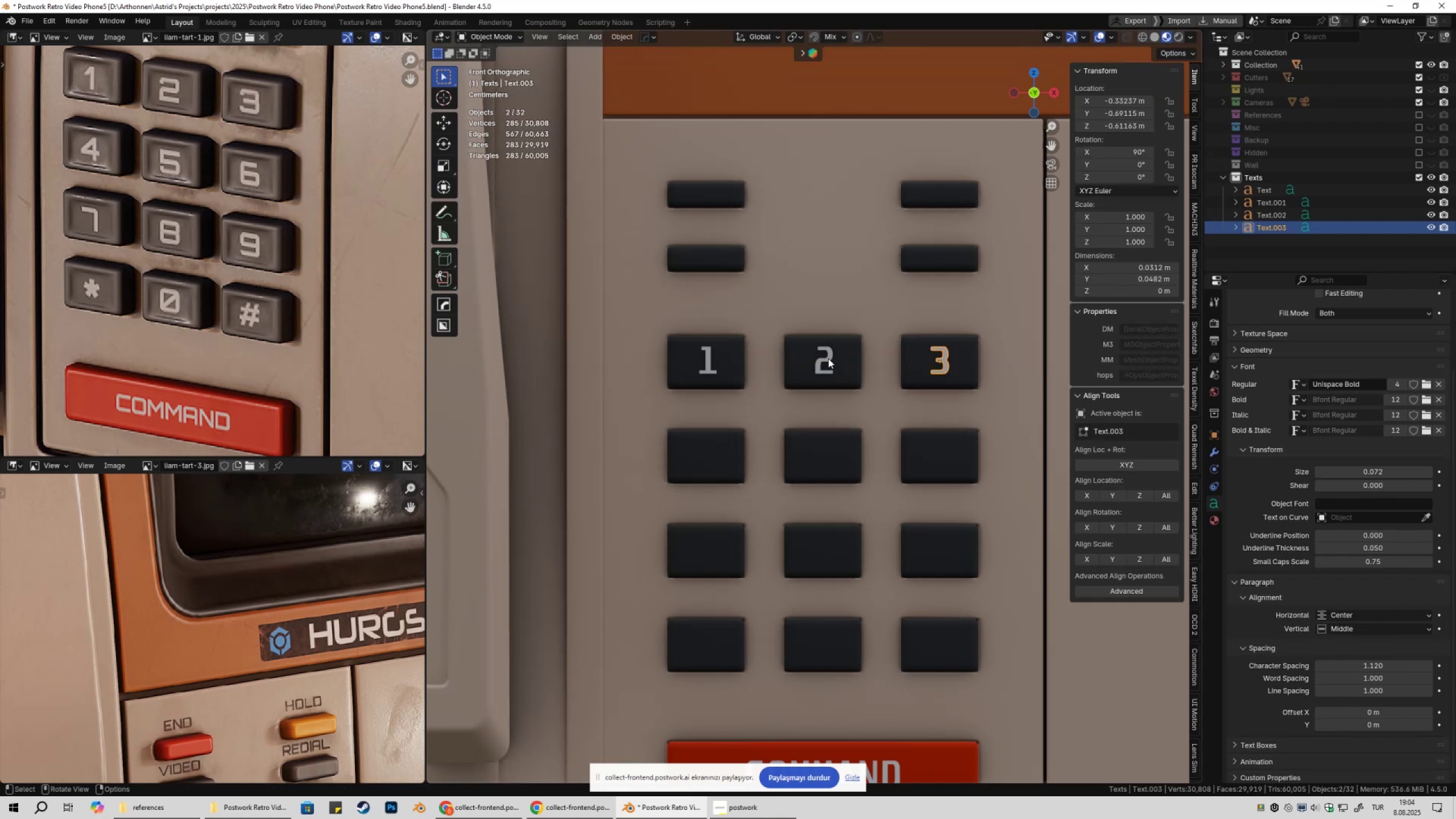 
hold_key(key=ShiftLeft, duration=1.53)
left_click([706, 354])
 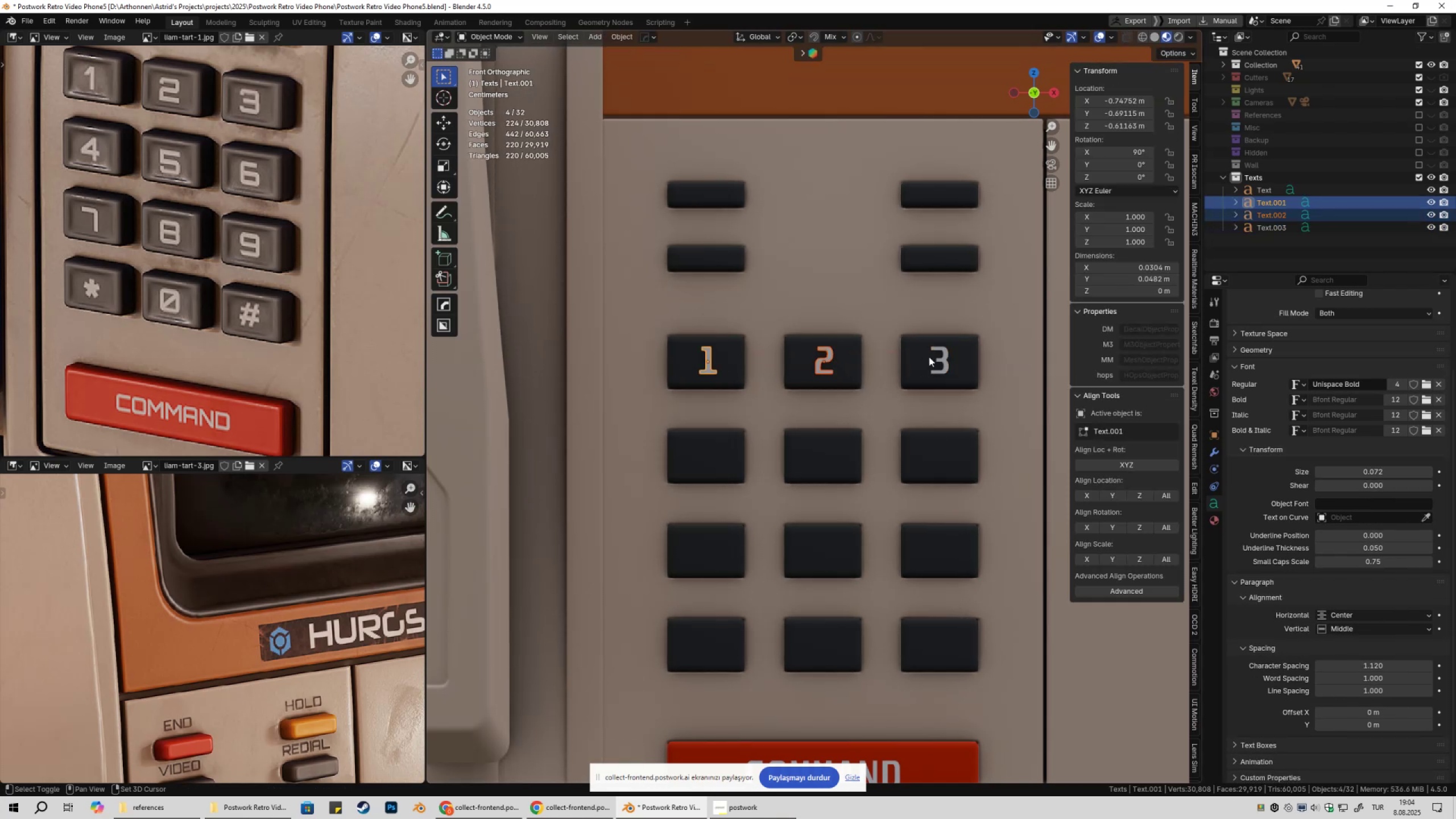 
hold_key(key=ShiftLeft, duration=0.53)
left_click([946, 359])
 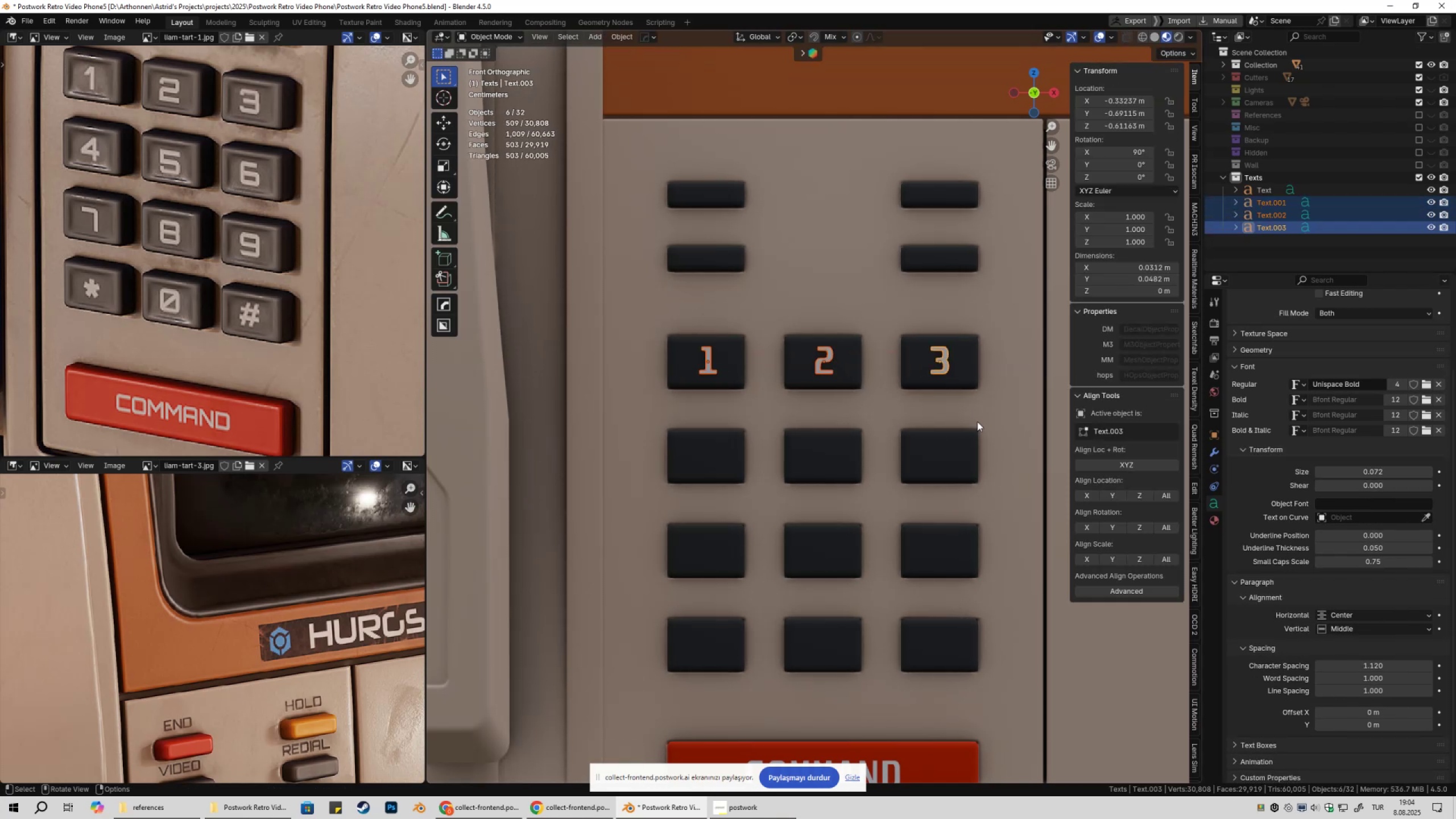 
type(Dz)
 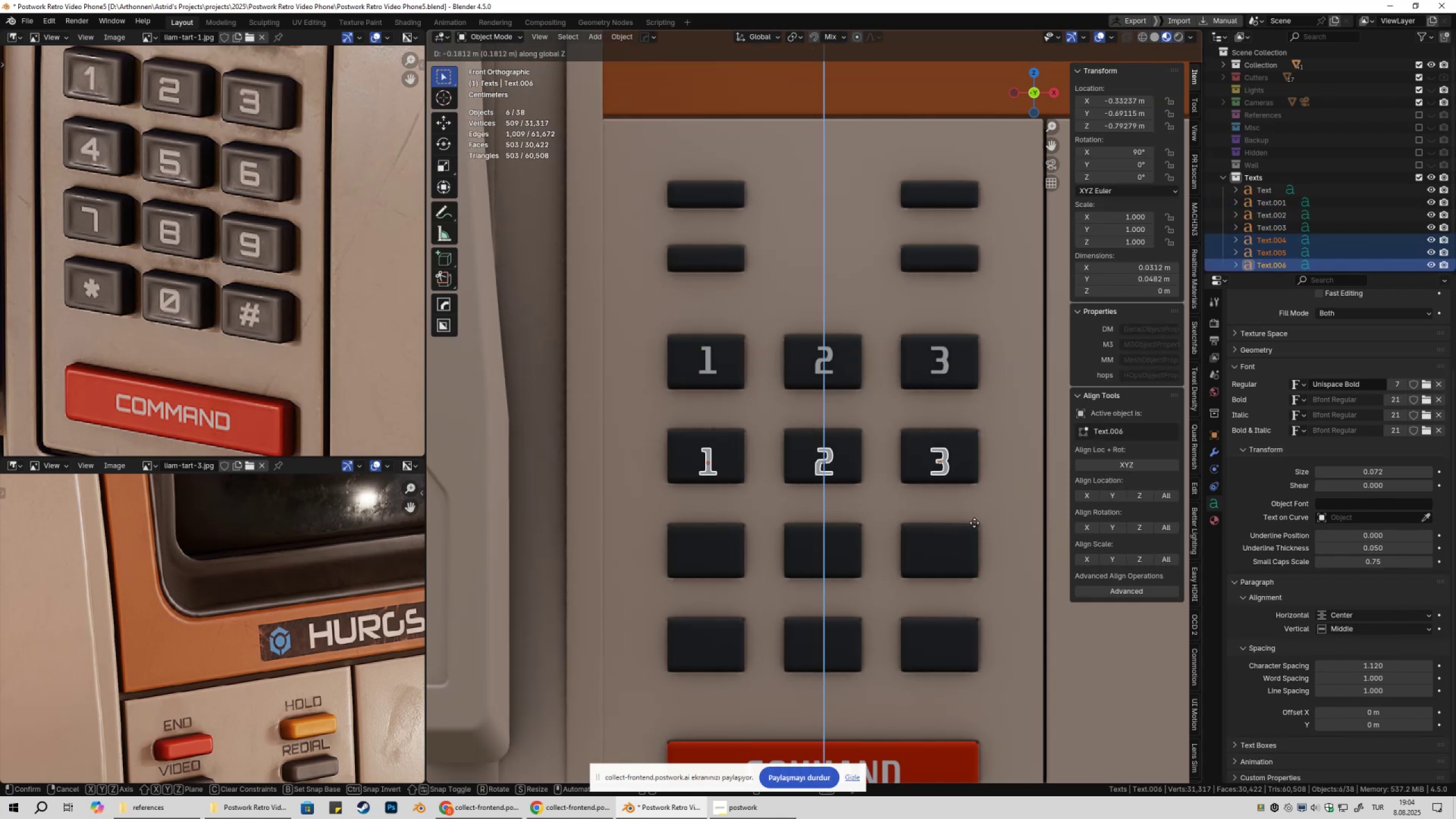 
hold_key(key=ShiftLeft, duration=1.54)
 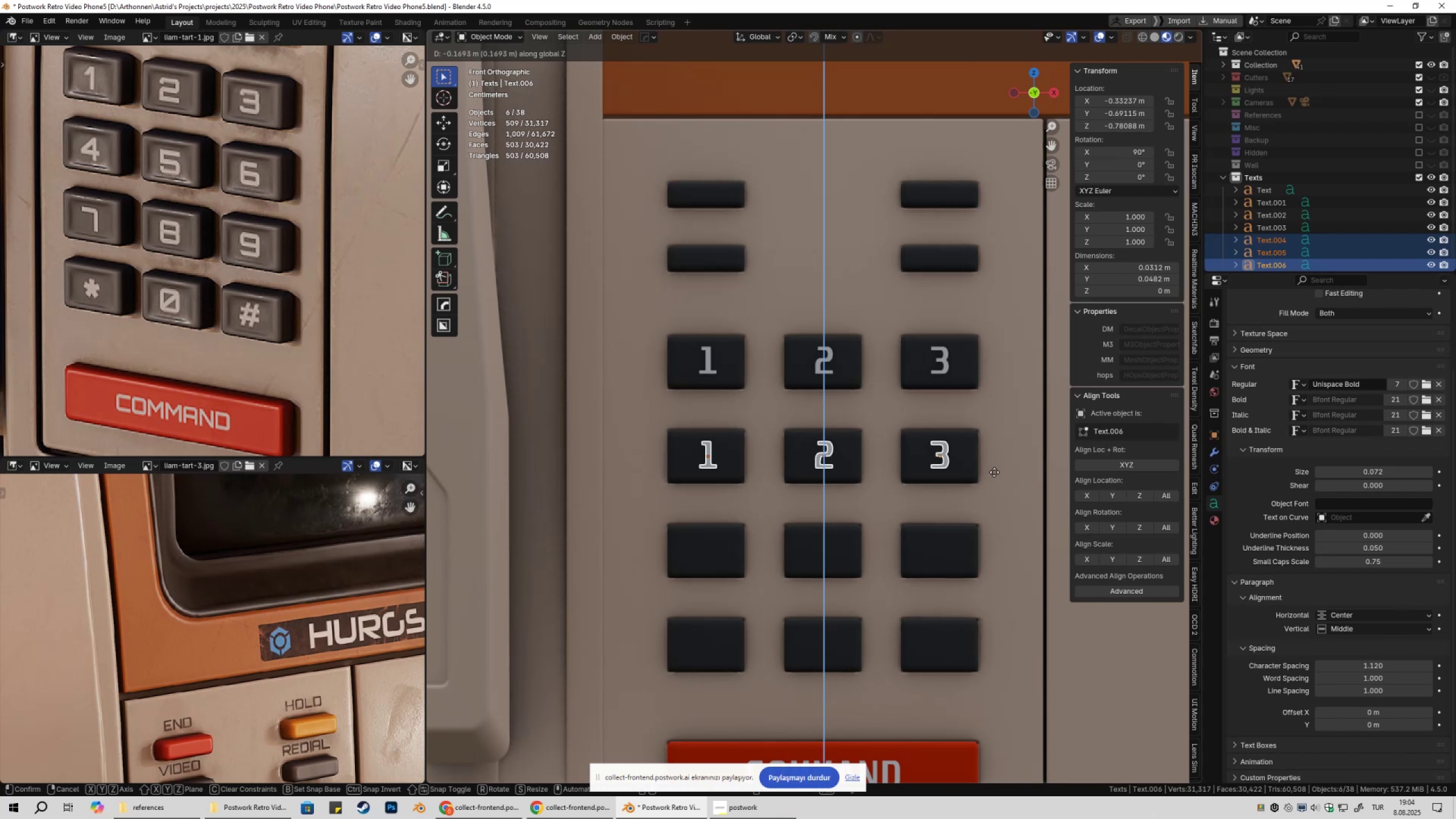 
hold_key(key=ShiftLeft, duration=1.51)
 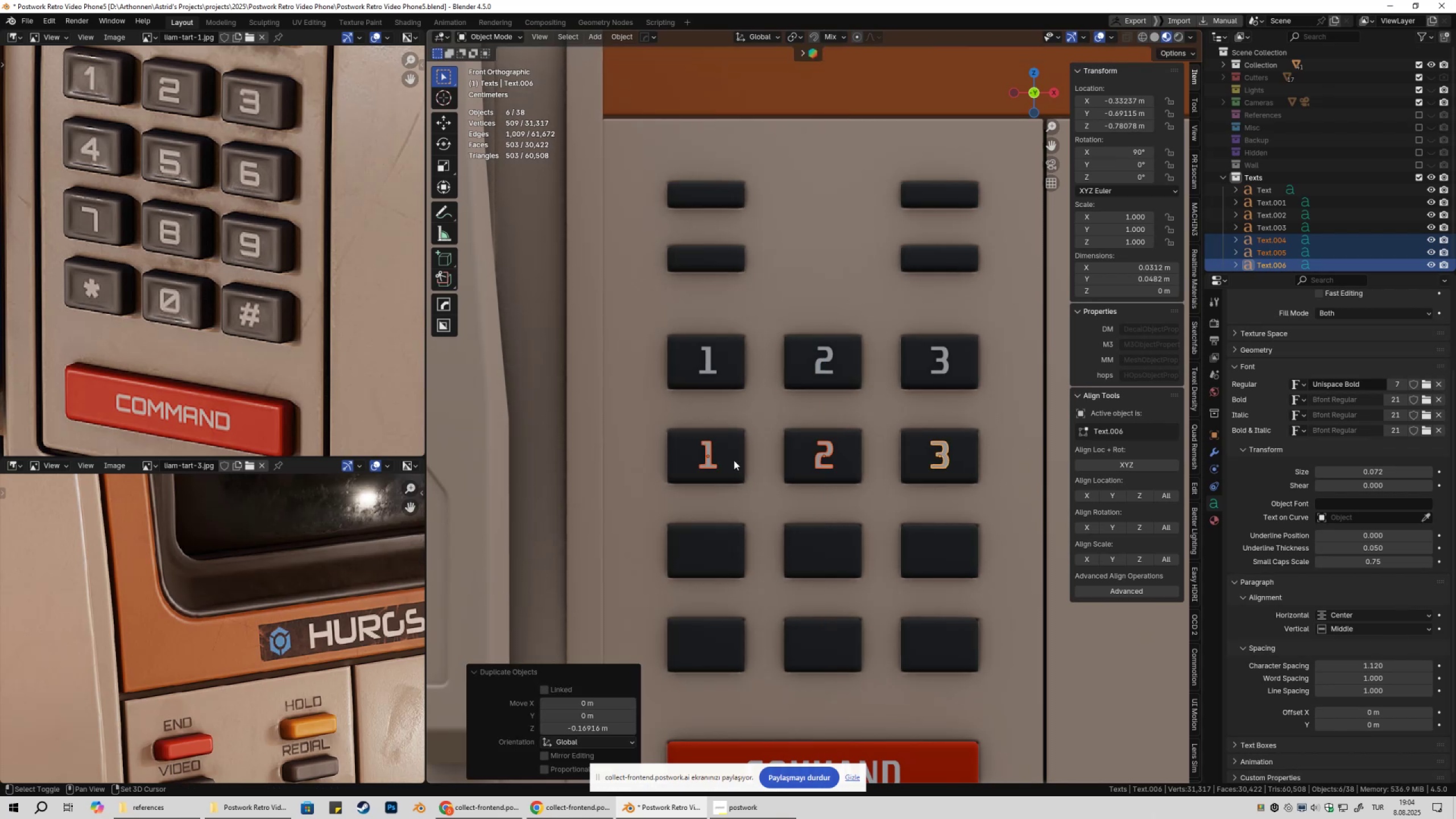 
hold_key(key=ShiftLeft, duration=0.35)
left_click([994, 471])
 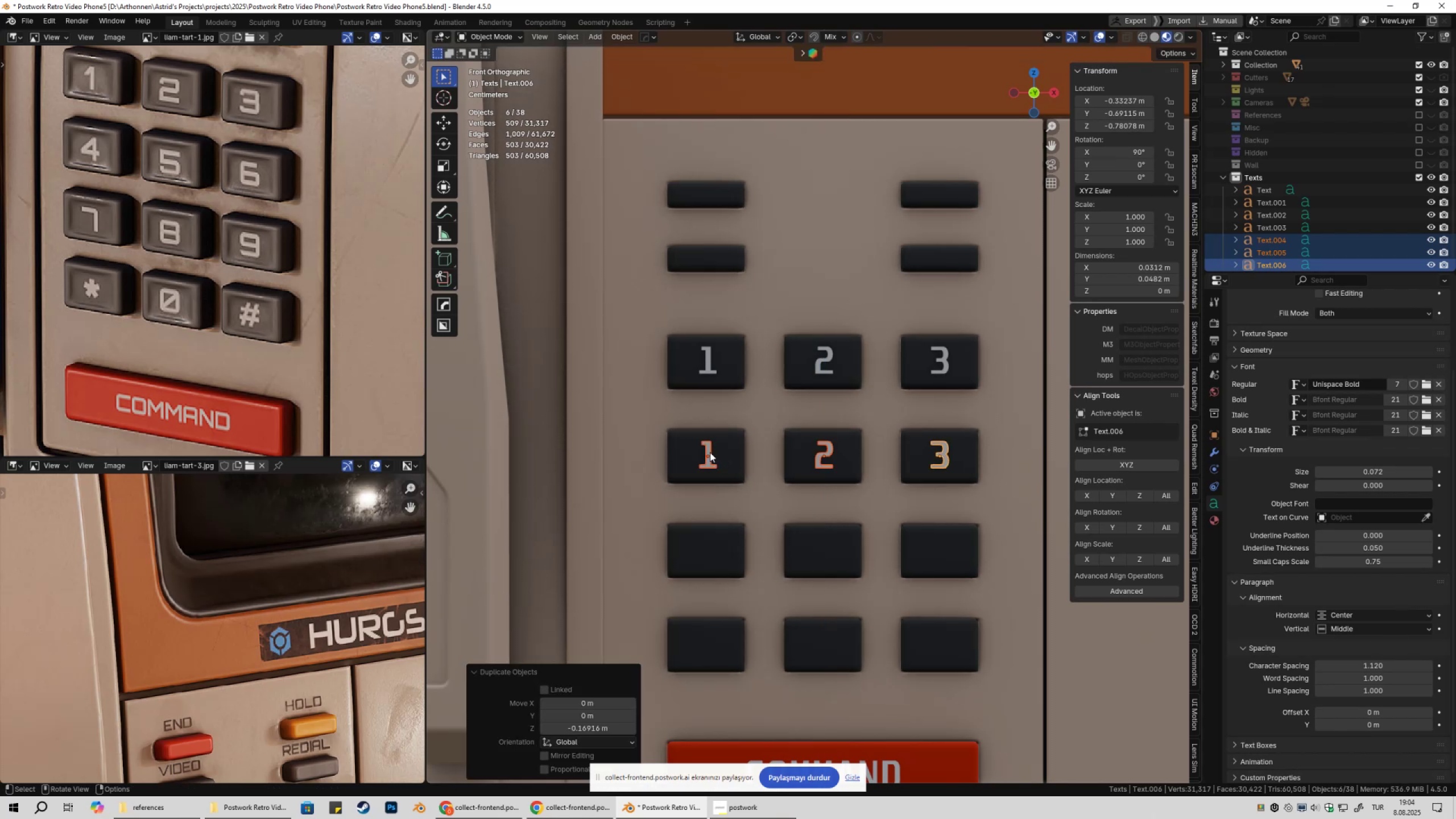 
left_click([709, 452])
 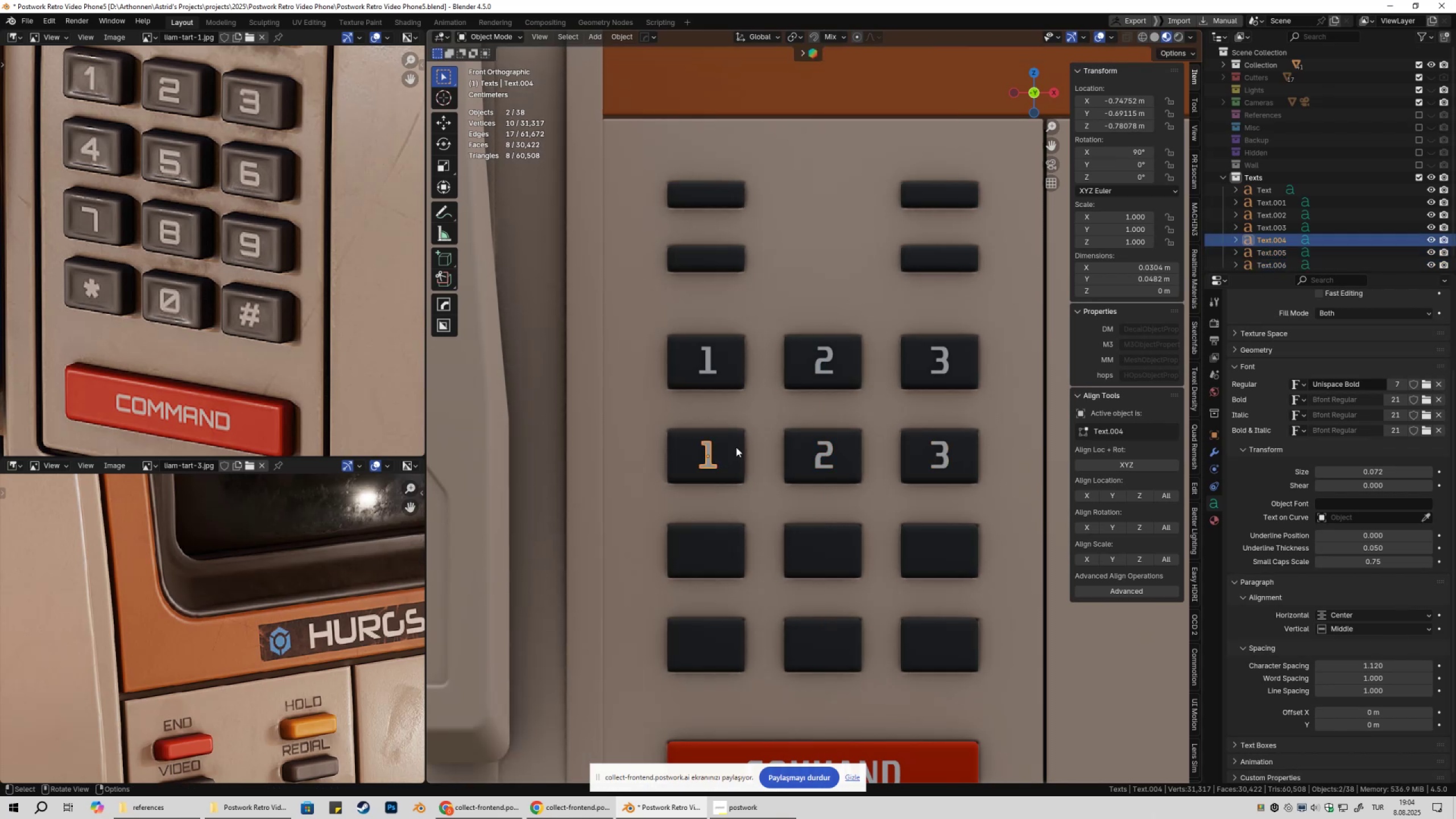 
key(Tab)
 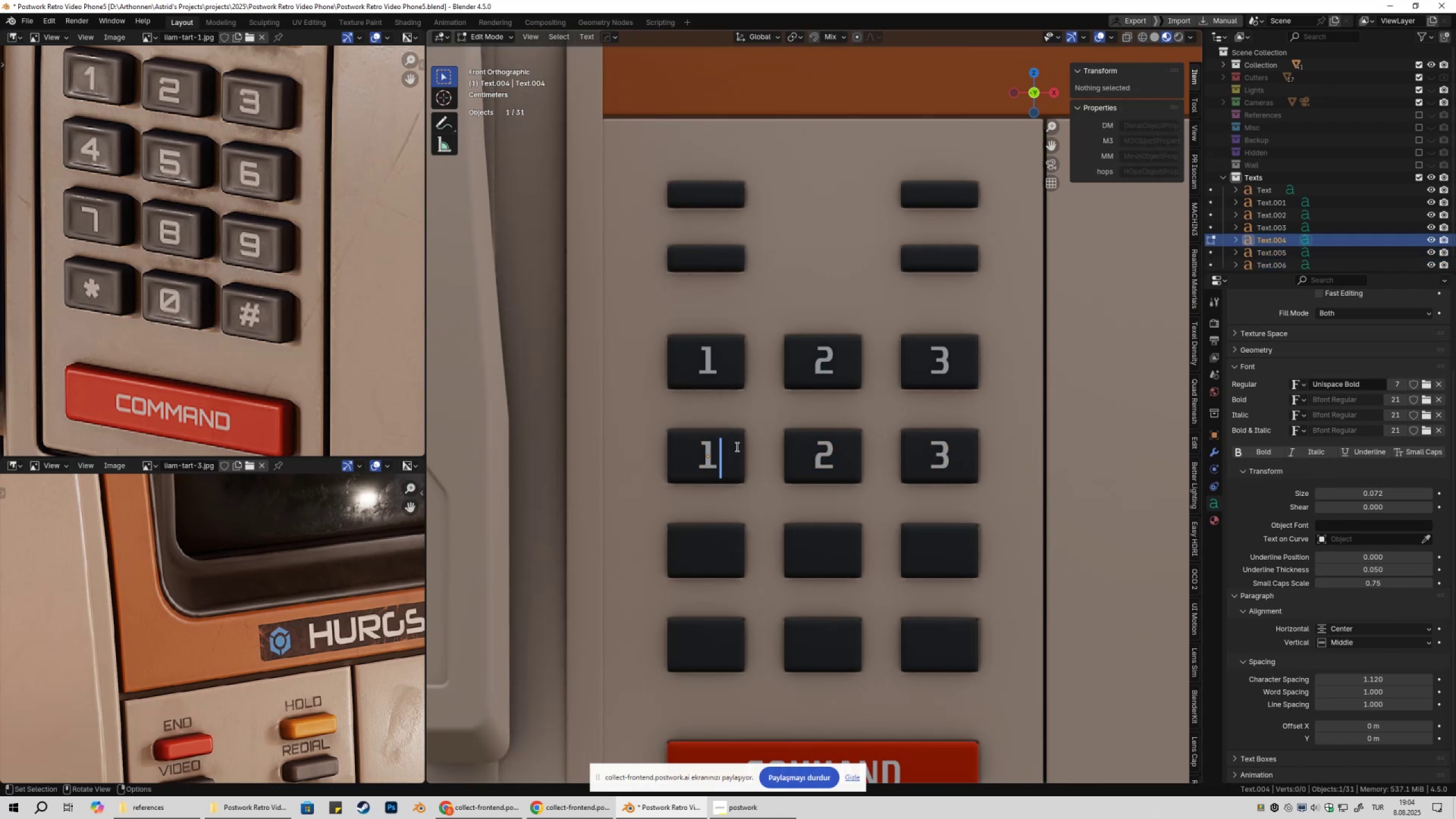 
key(Backspace)
 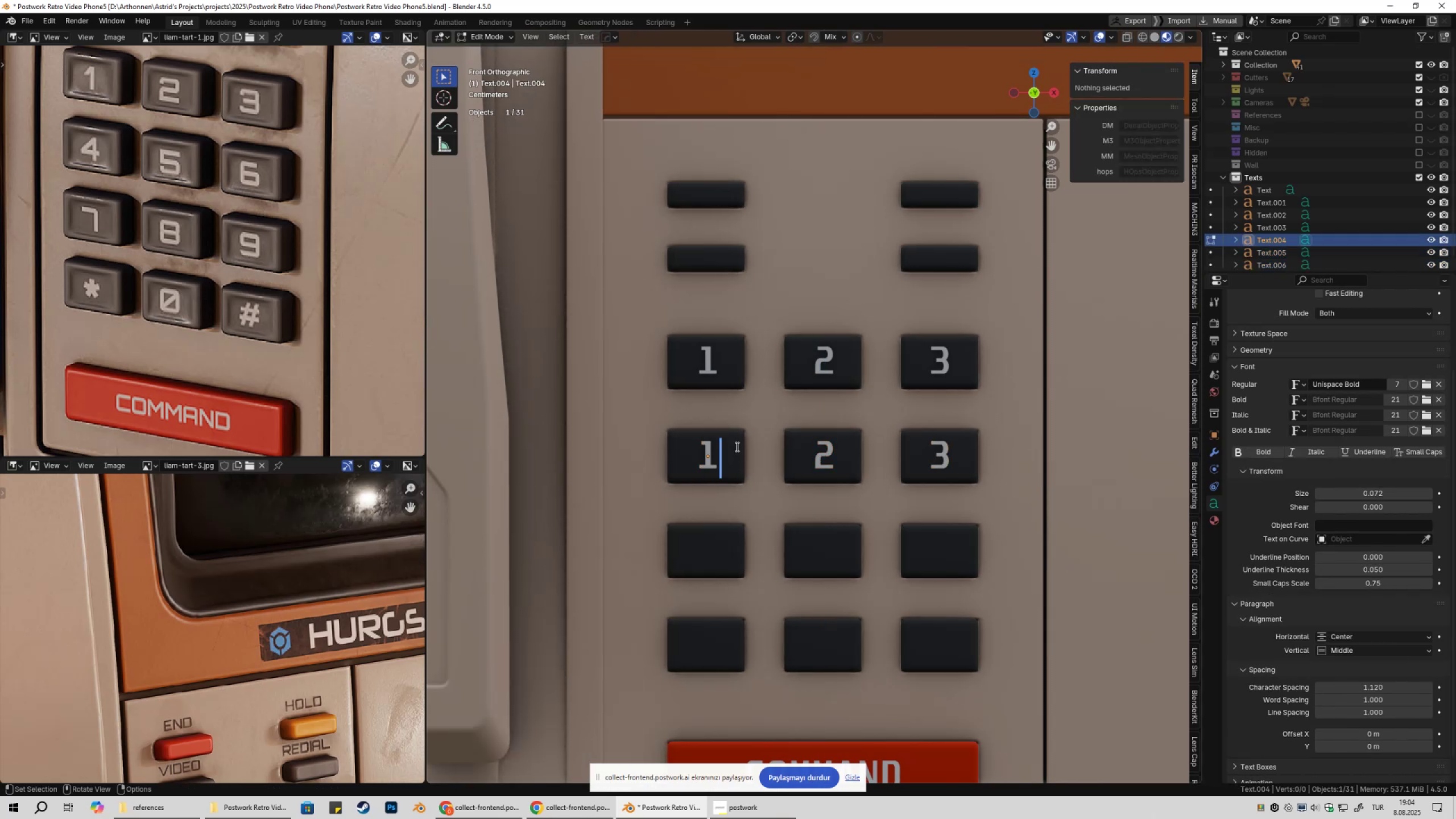 
key(4)
 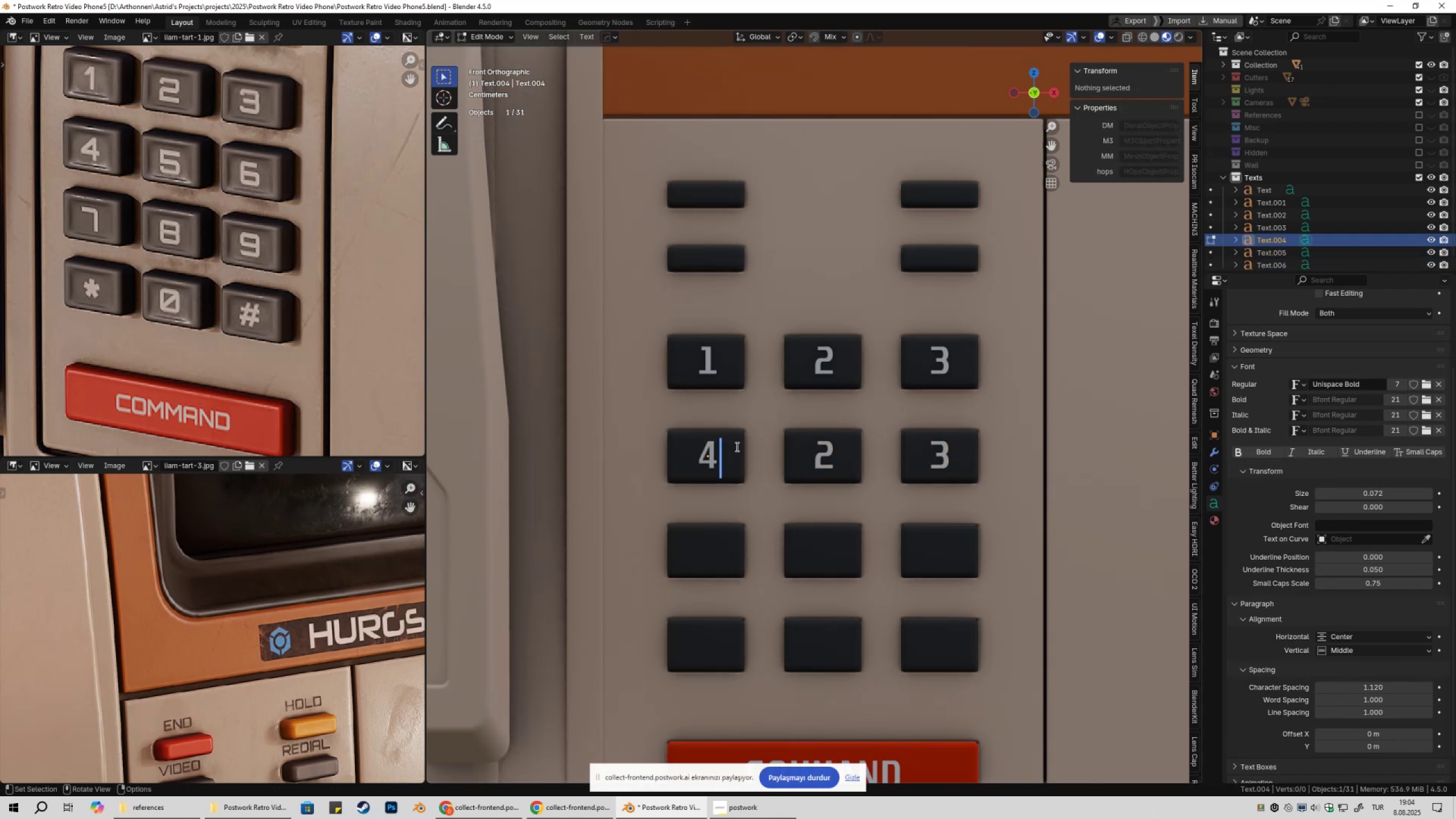 
key(Tab)
 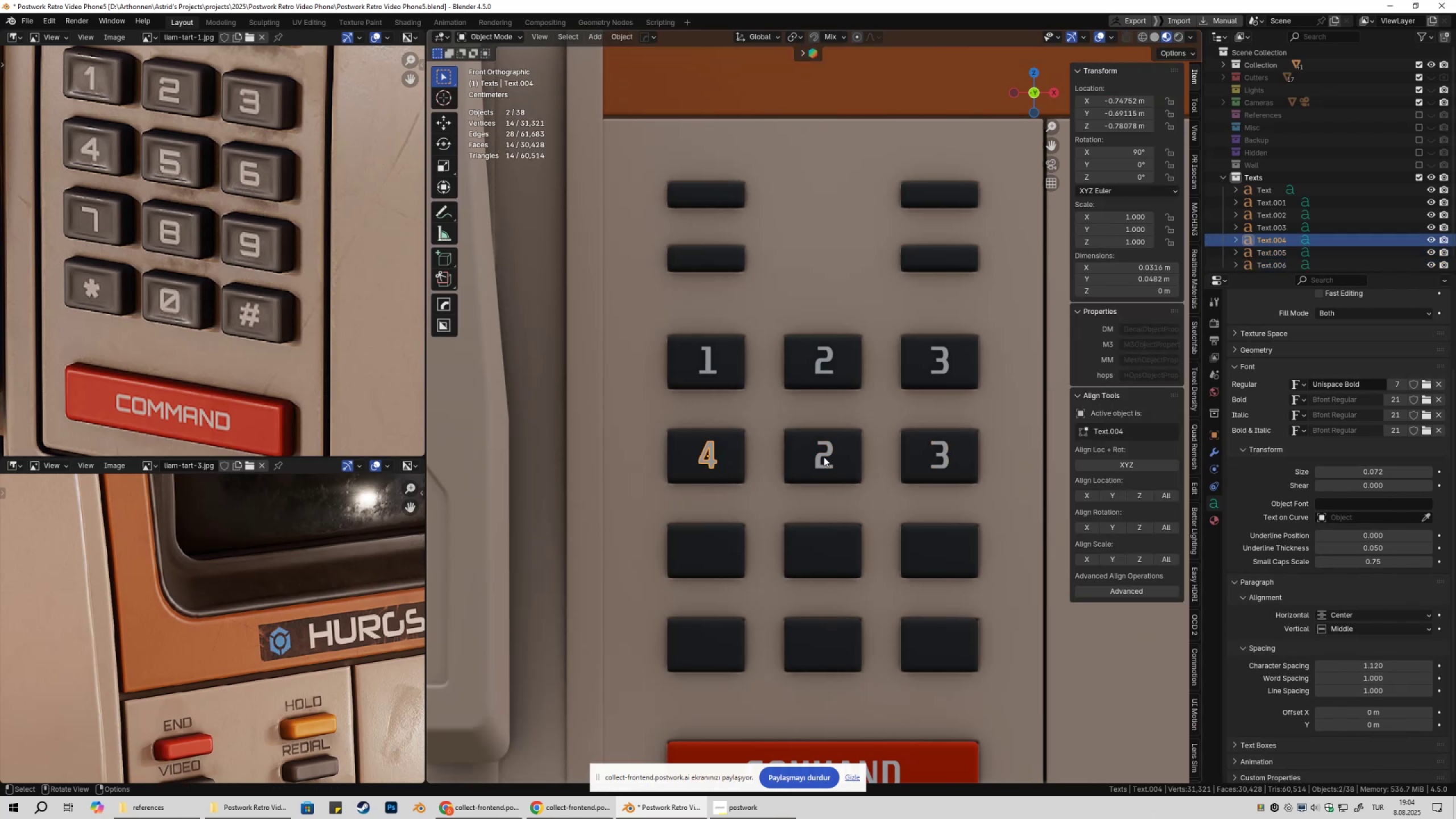 
left_click([821, 456])
 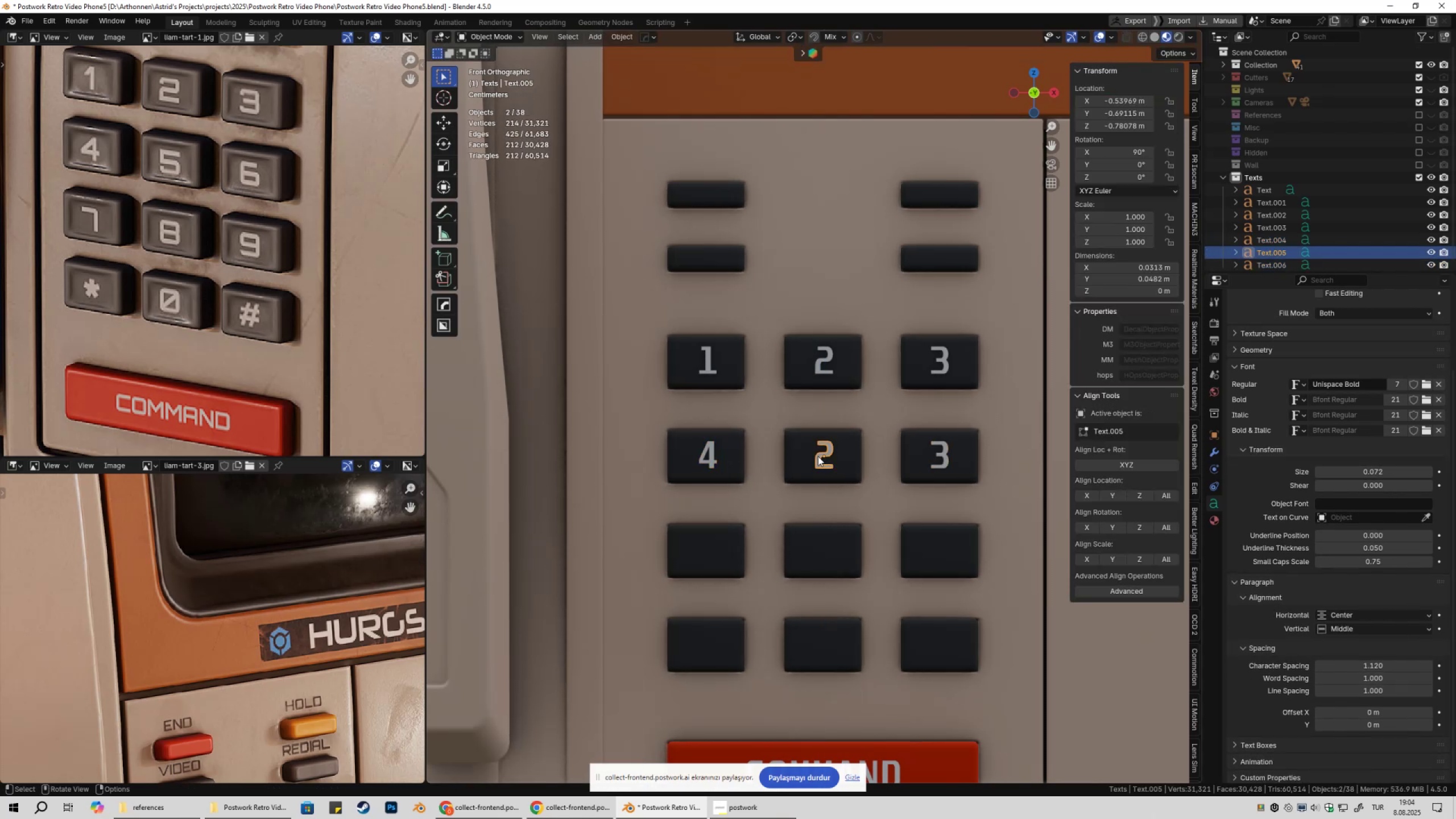 
key(Tab)
 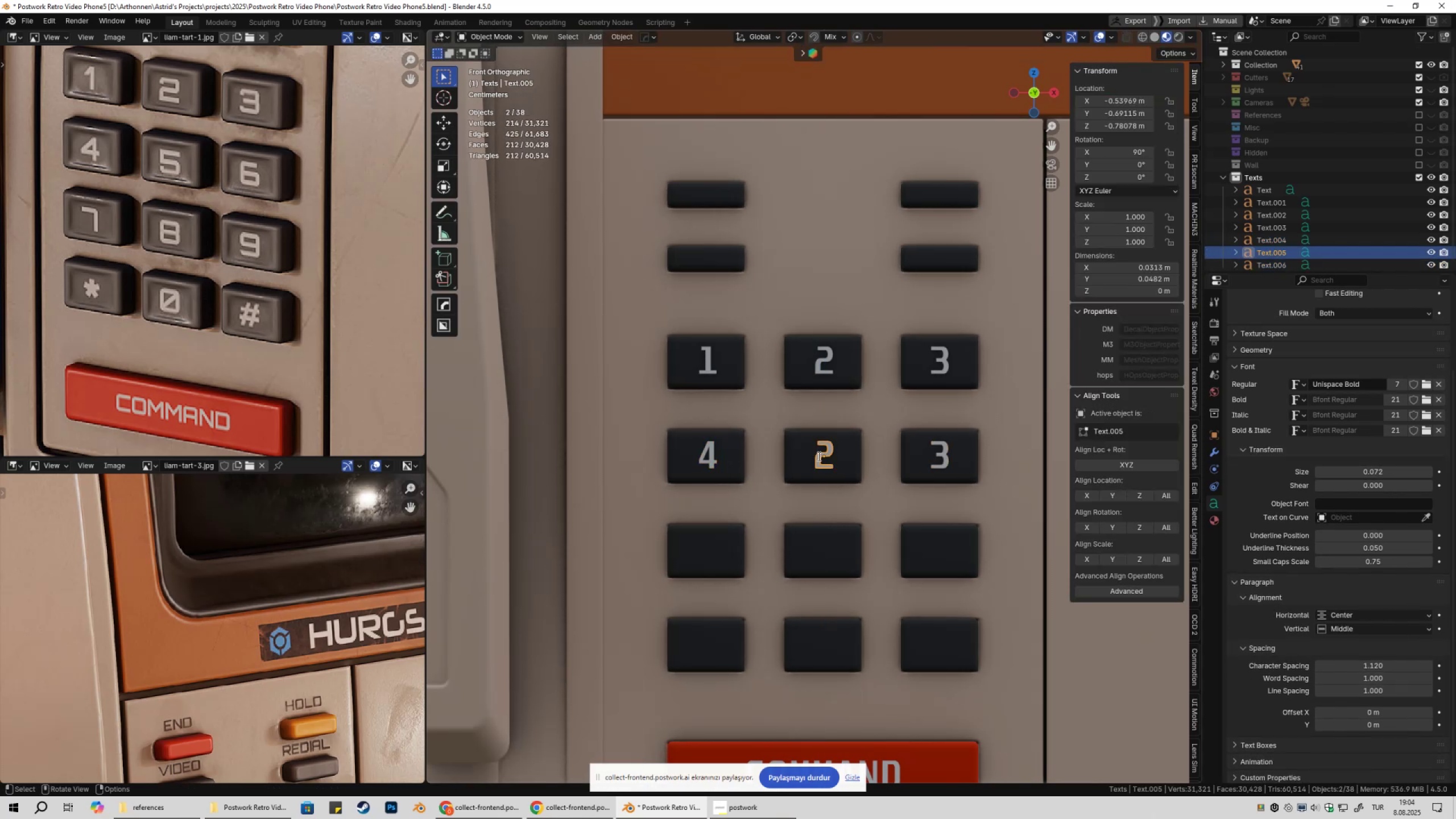 
key(Backspace)
 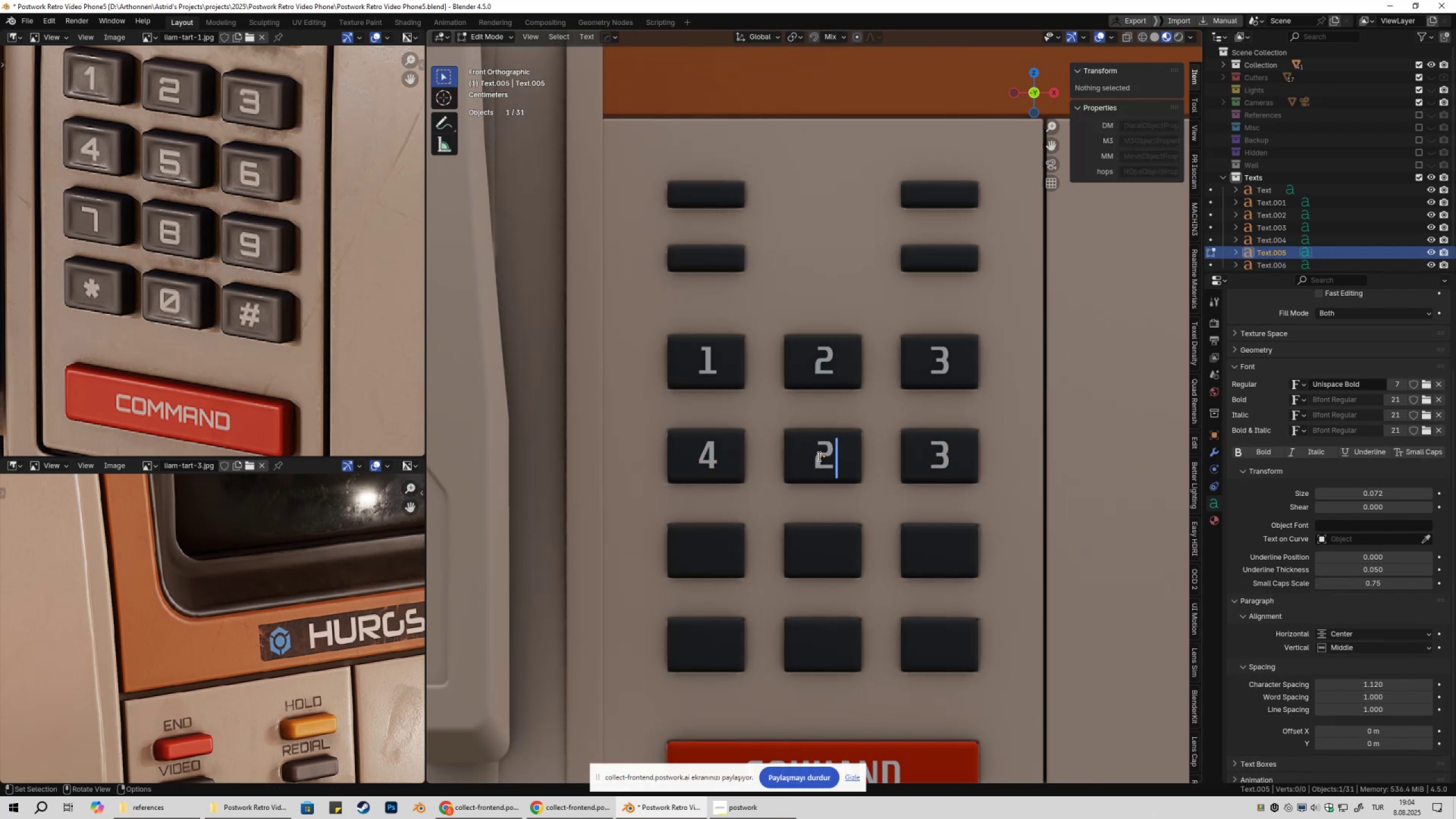 
key(5)
 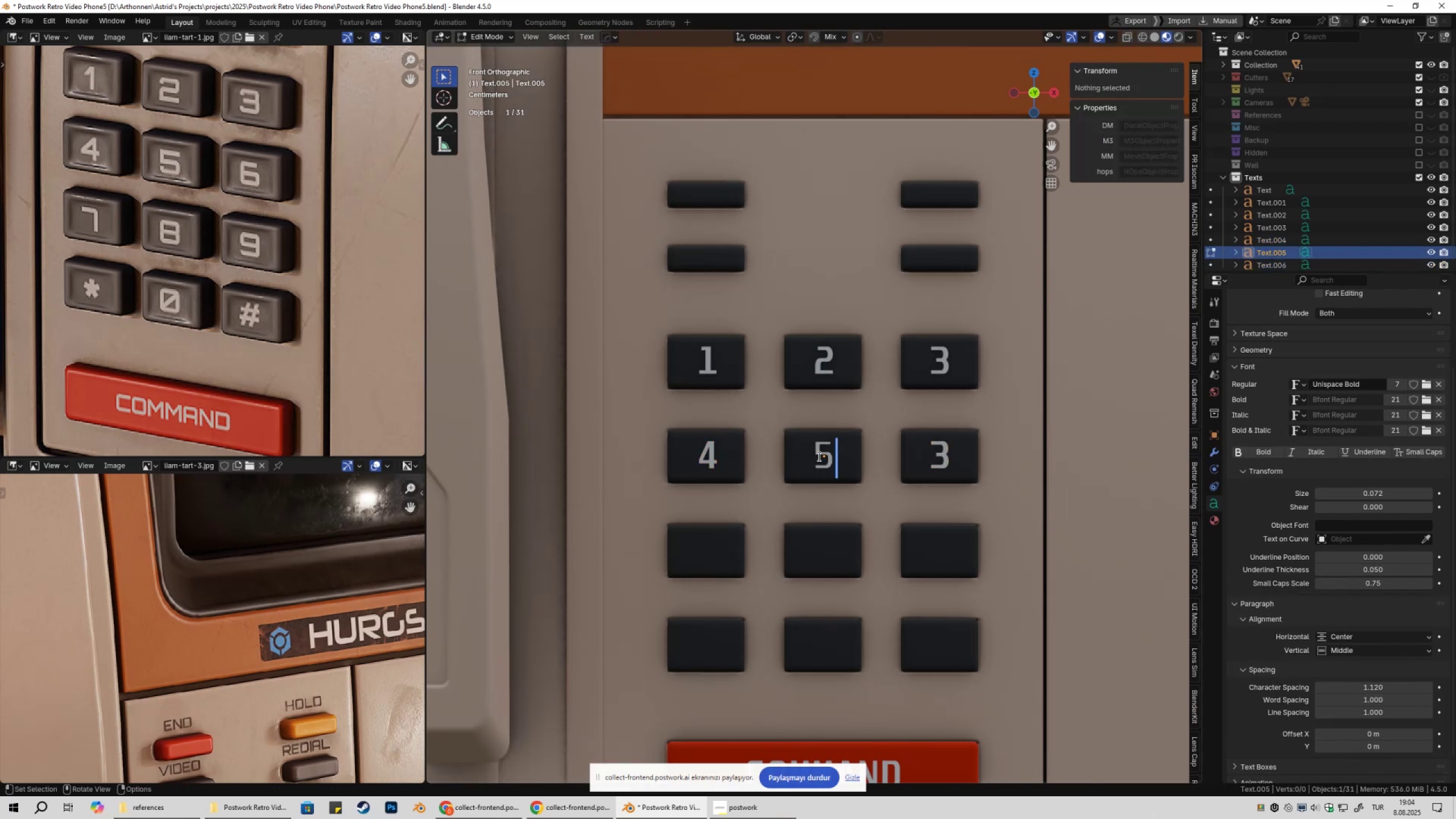 
key(Tab)
 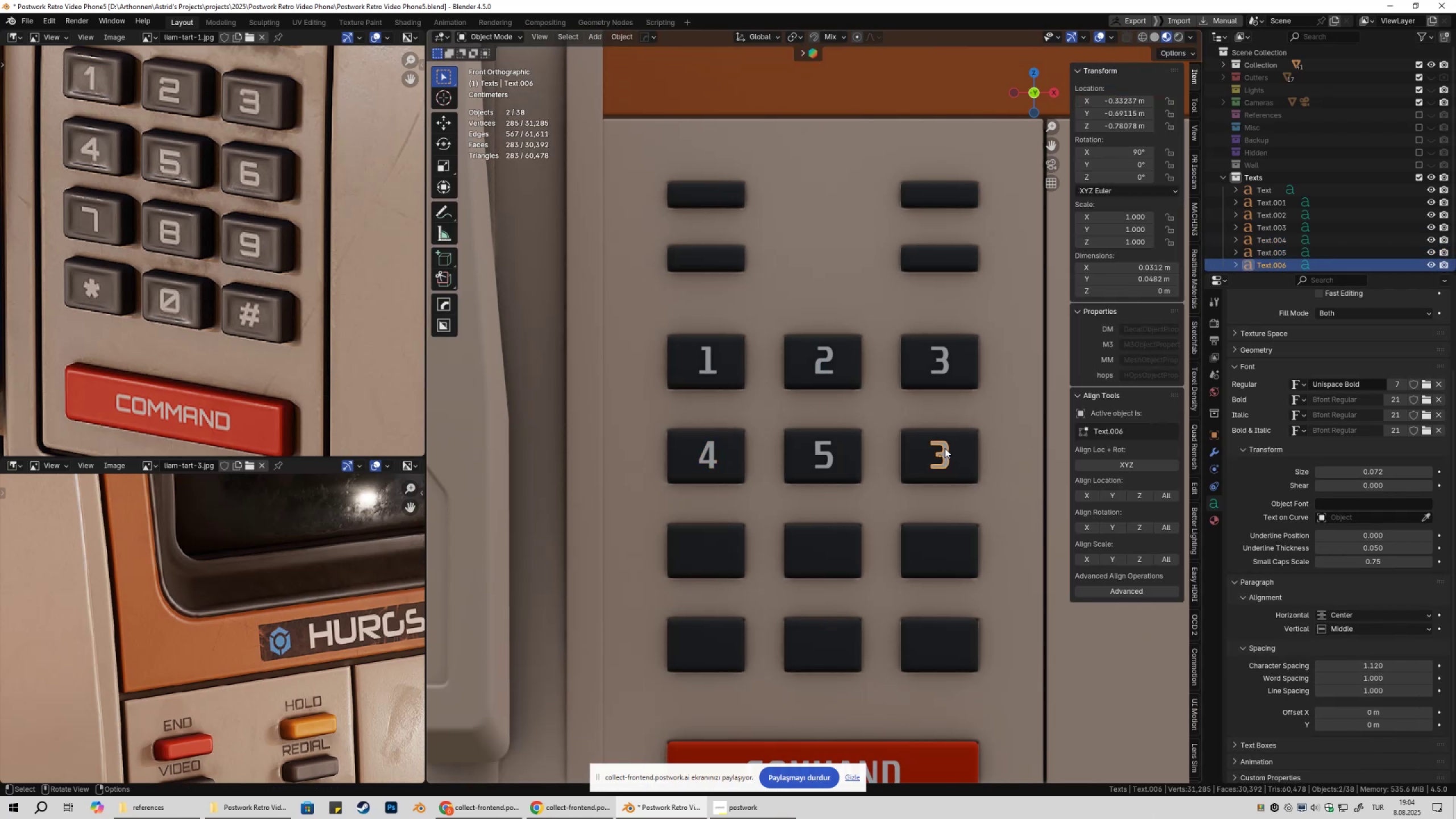 
key(Tab)
 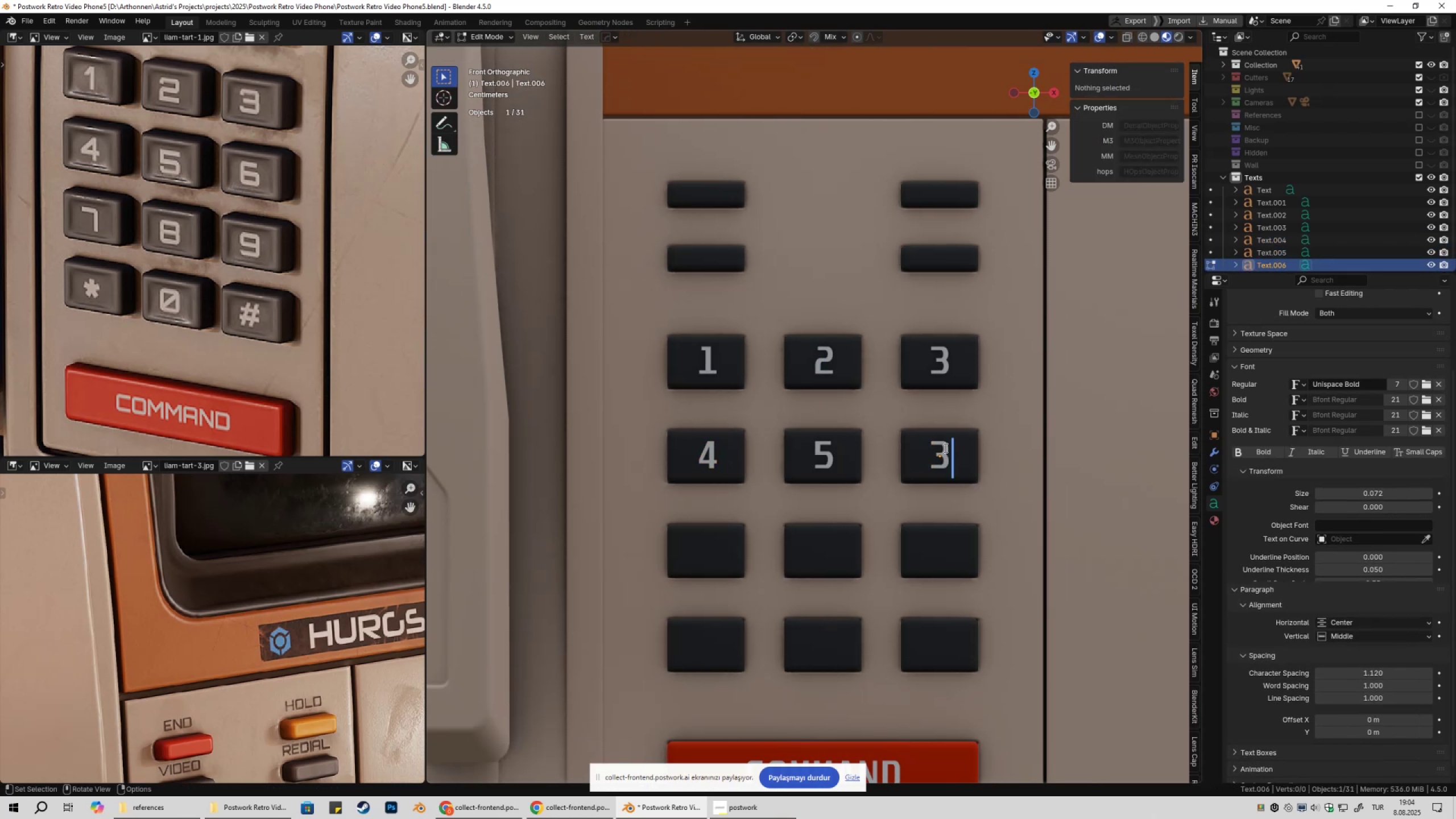 
key(Backspace)
 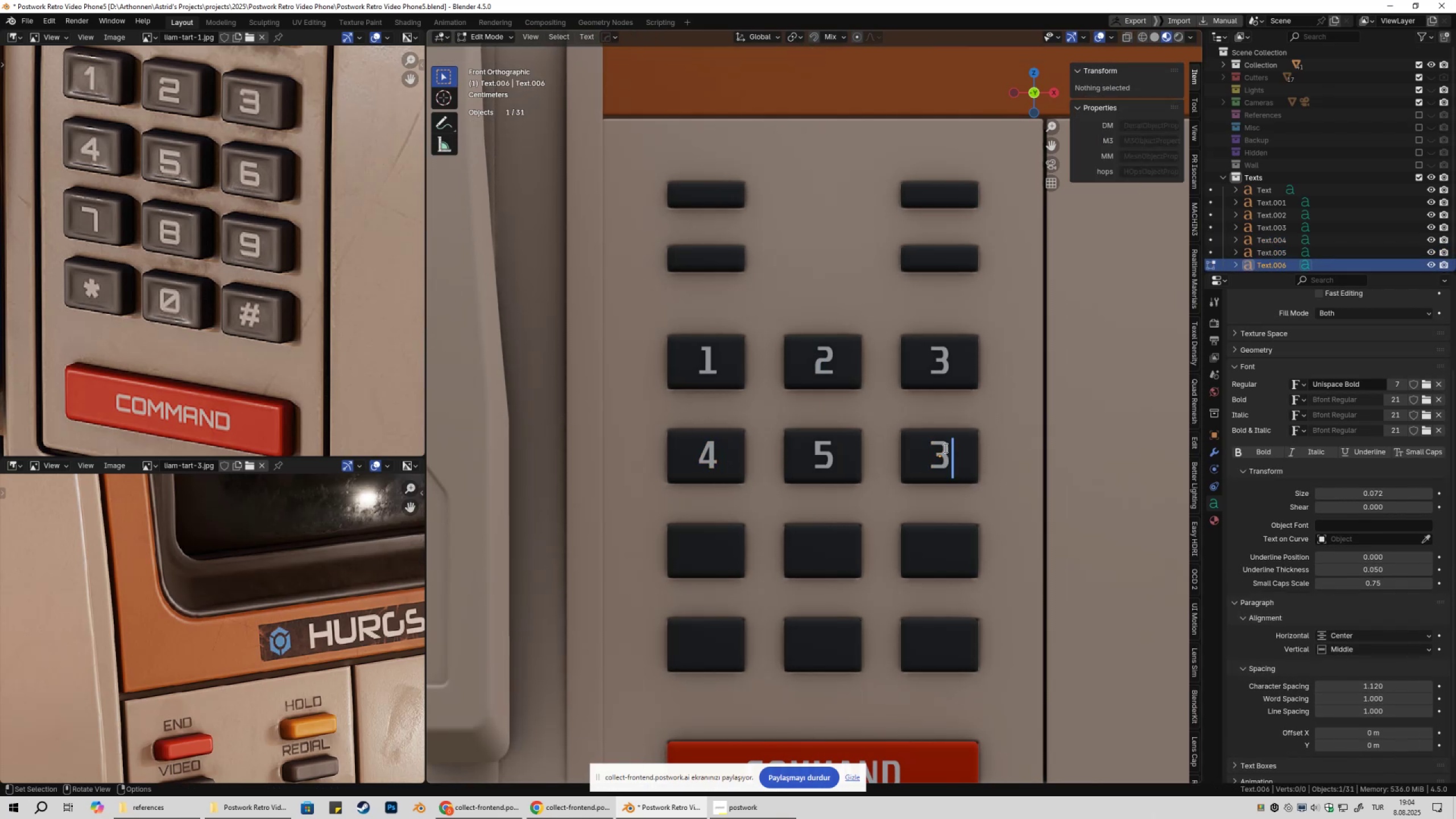 
key(6)
 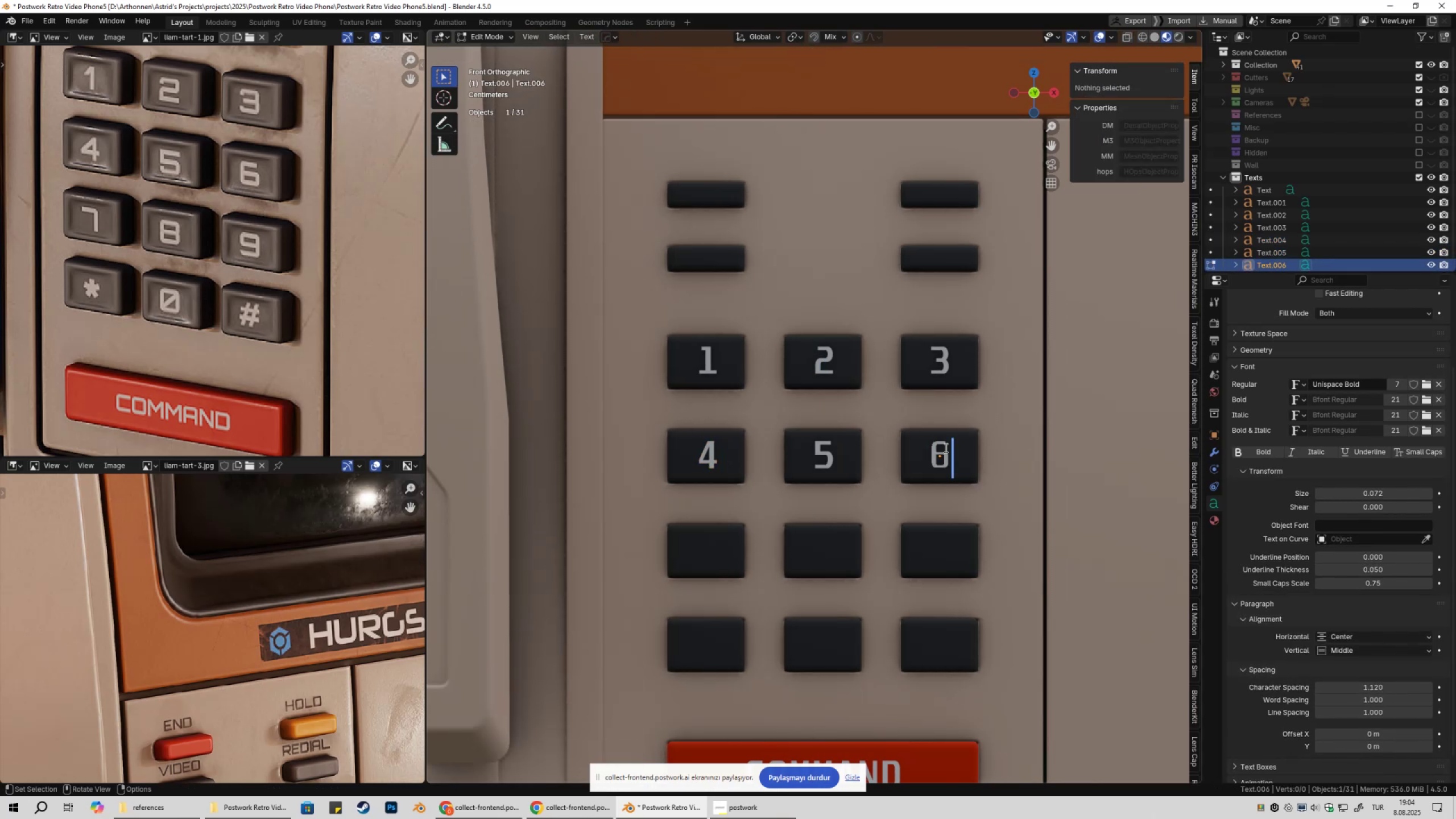 
key(Tab)
 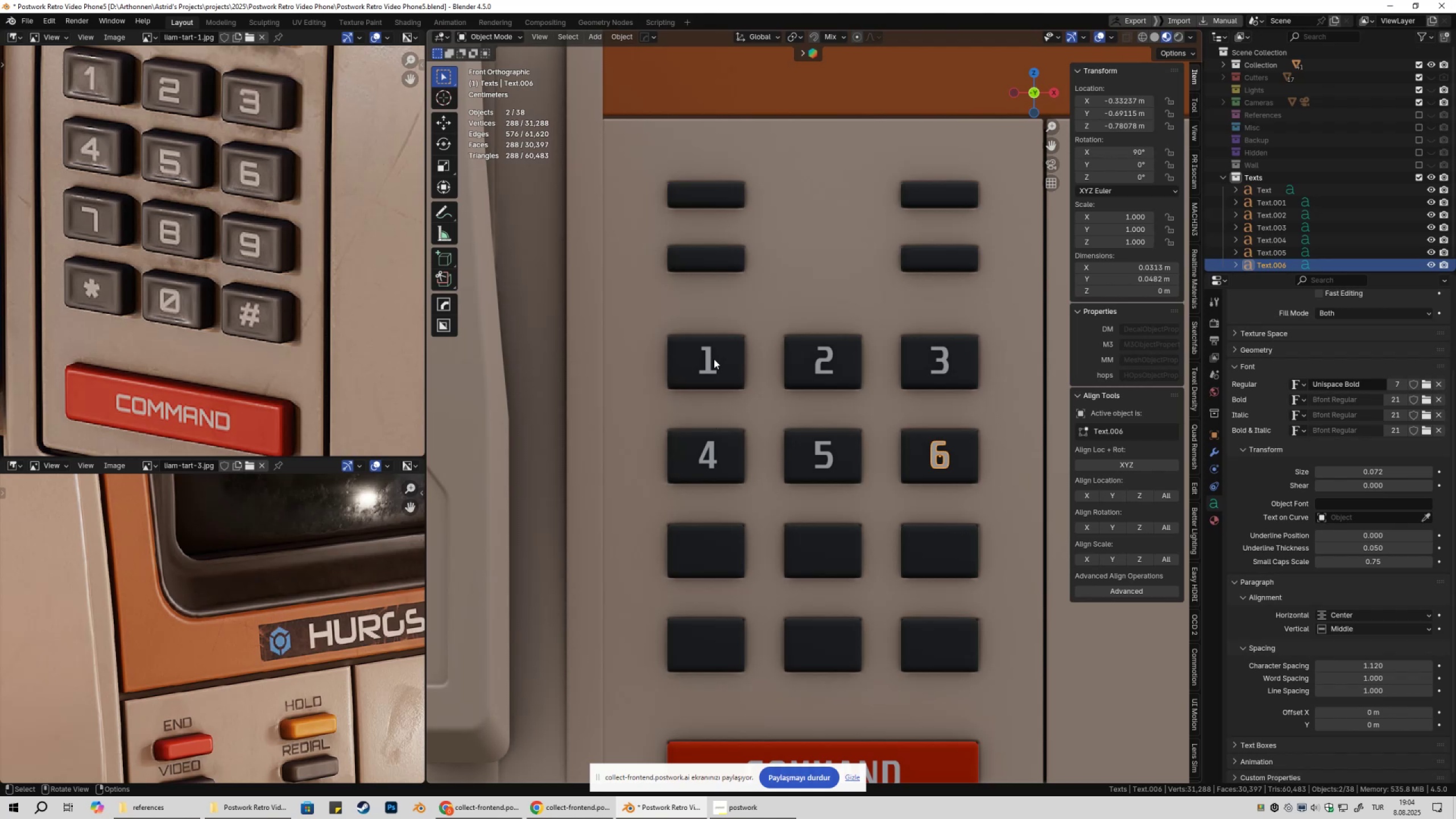 
left_click([708, 358])
 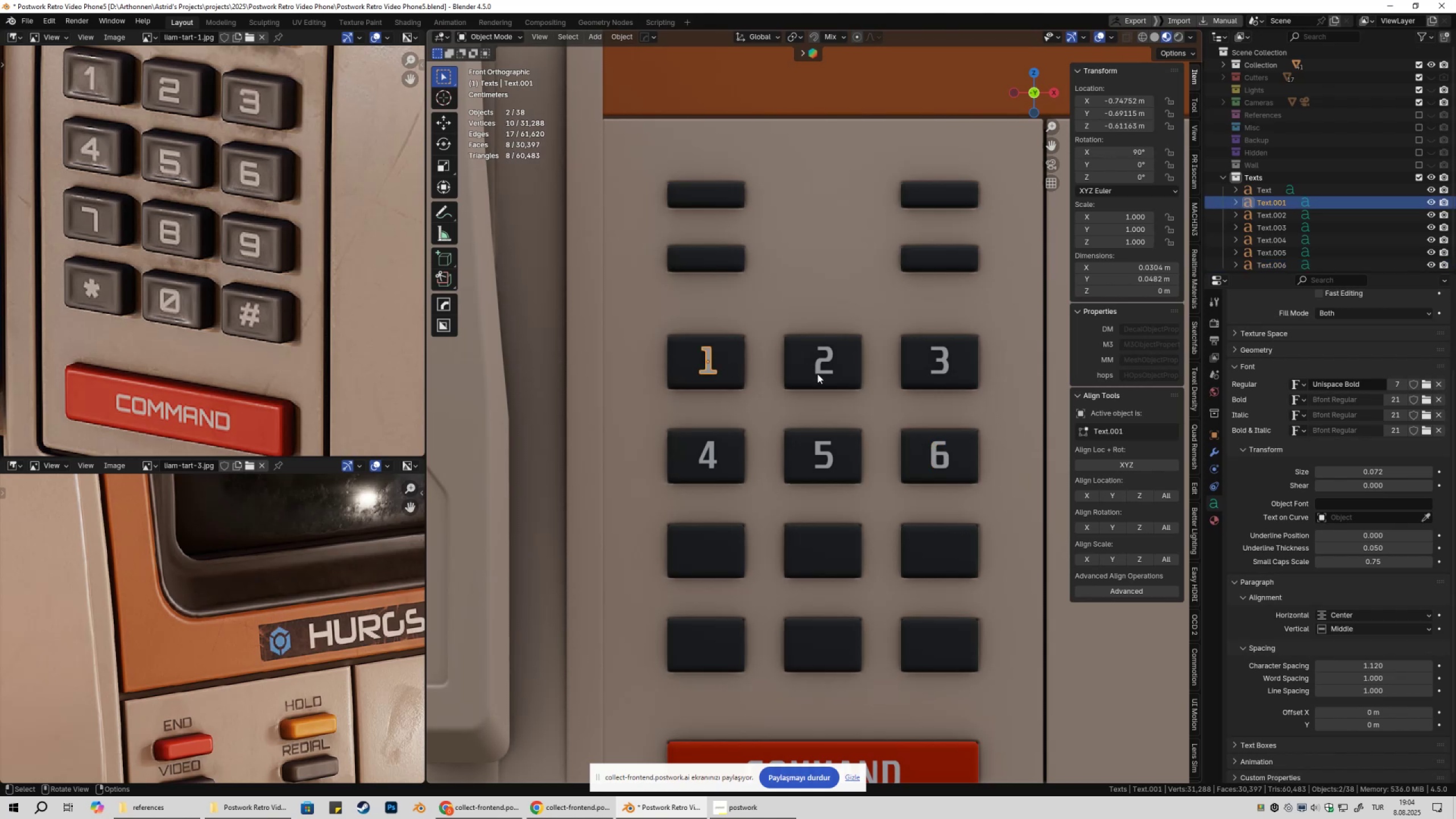 
key(Shift+ShiftLeft)
 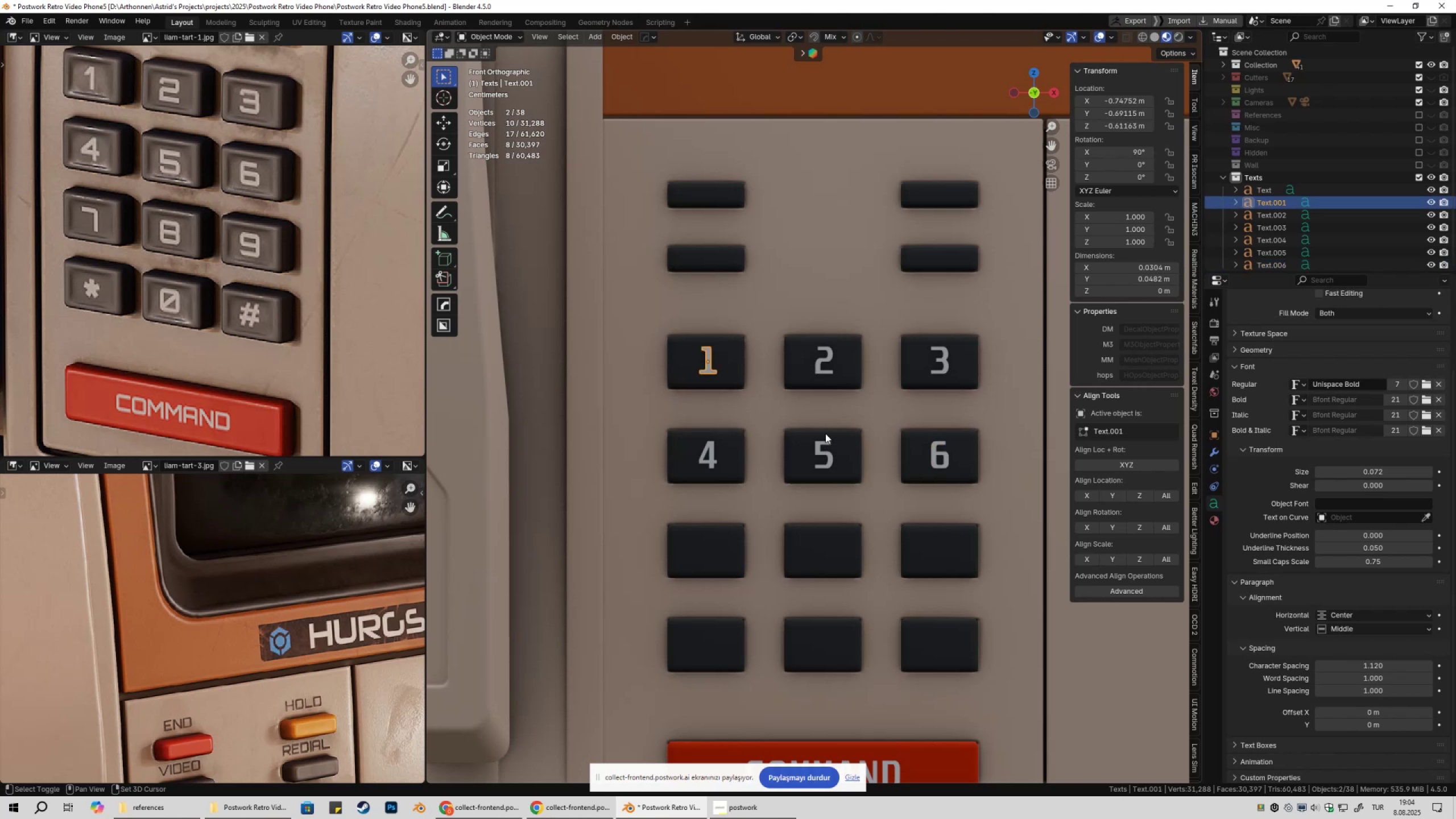 
hold_key(key=ShiftLeft, duration=0.64)
 